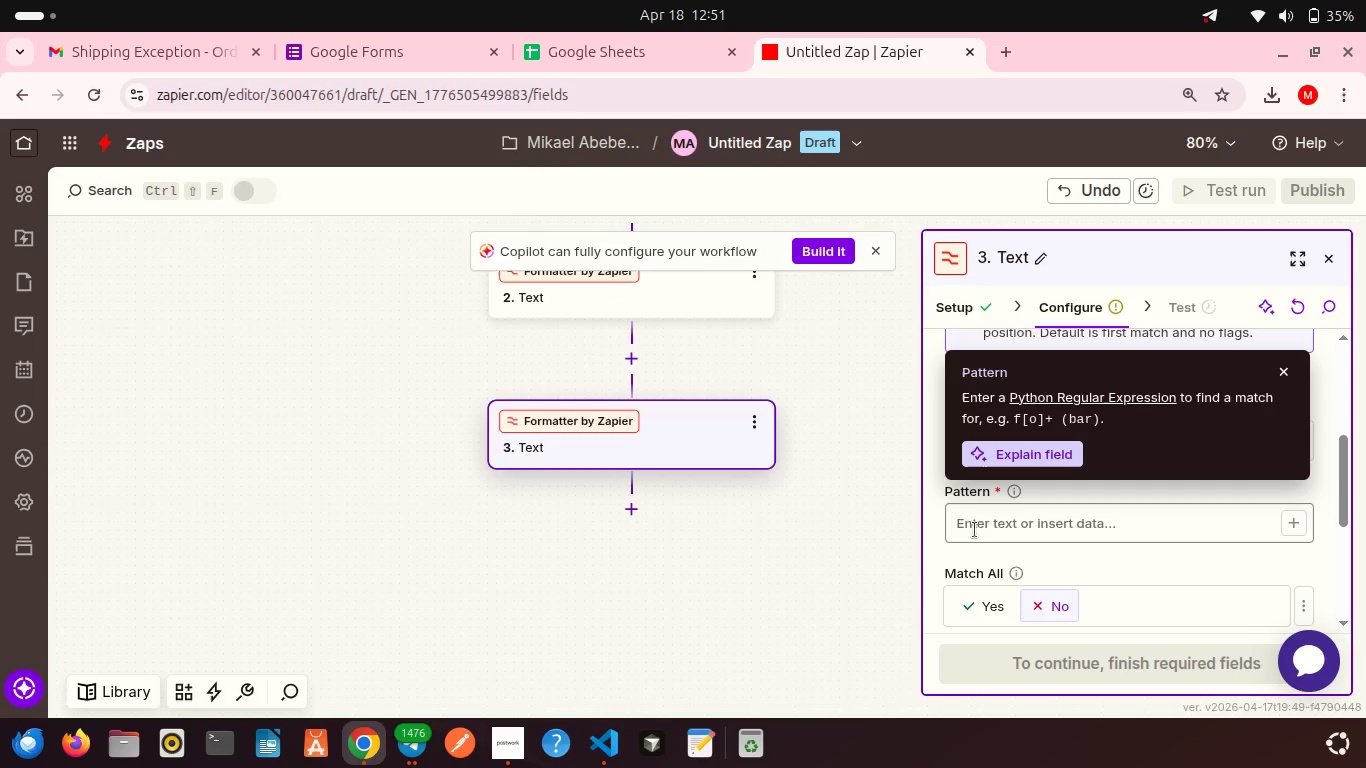 
left_click([975, 530])
 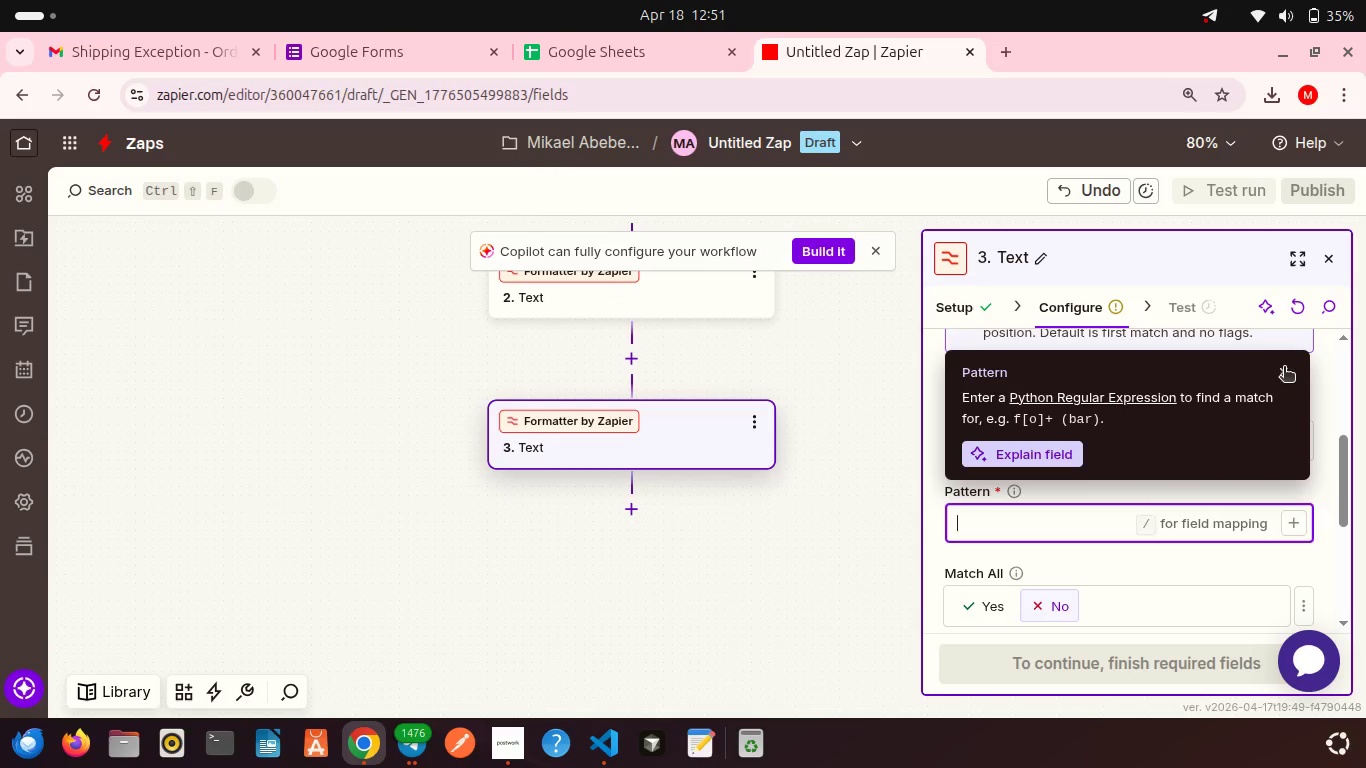 
left_click([1284, 368])
 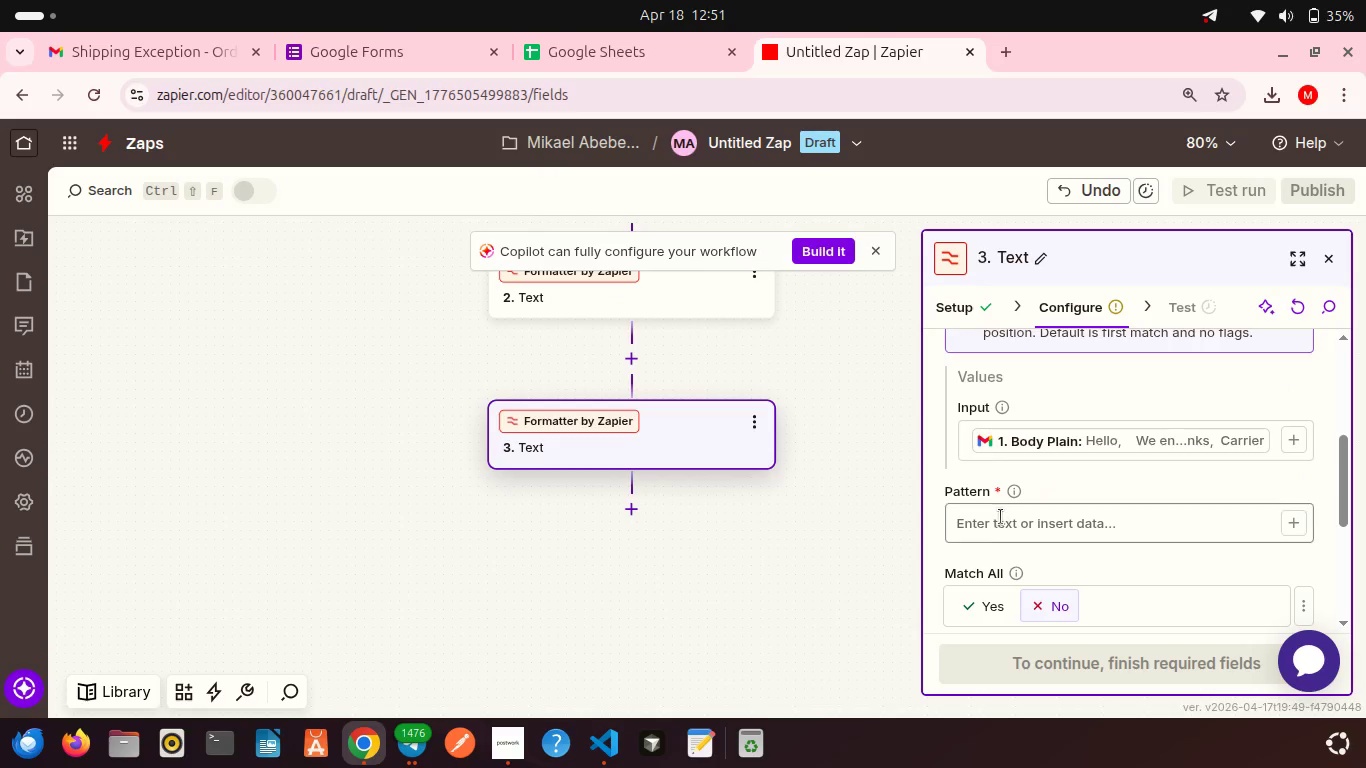 
left_click([1001, 517])
 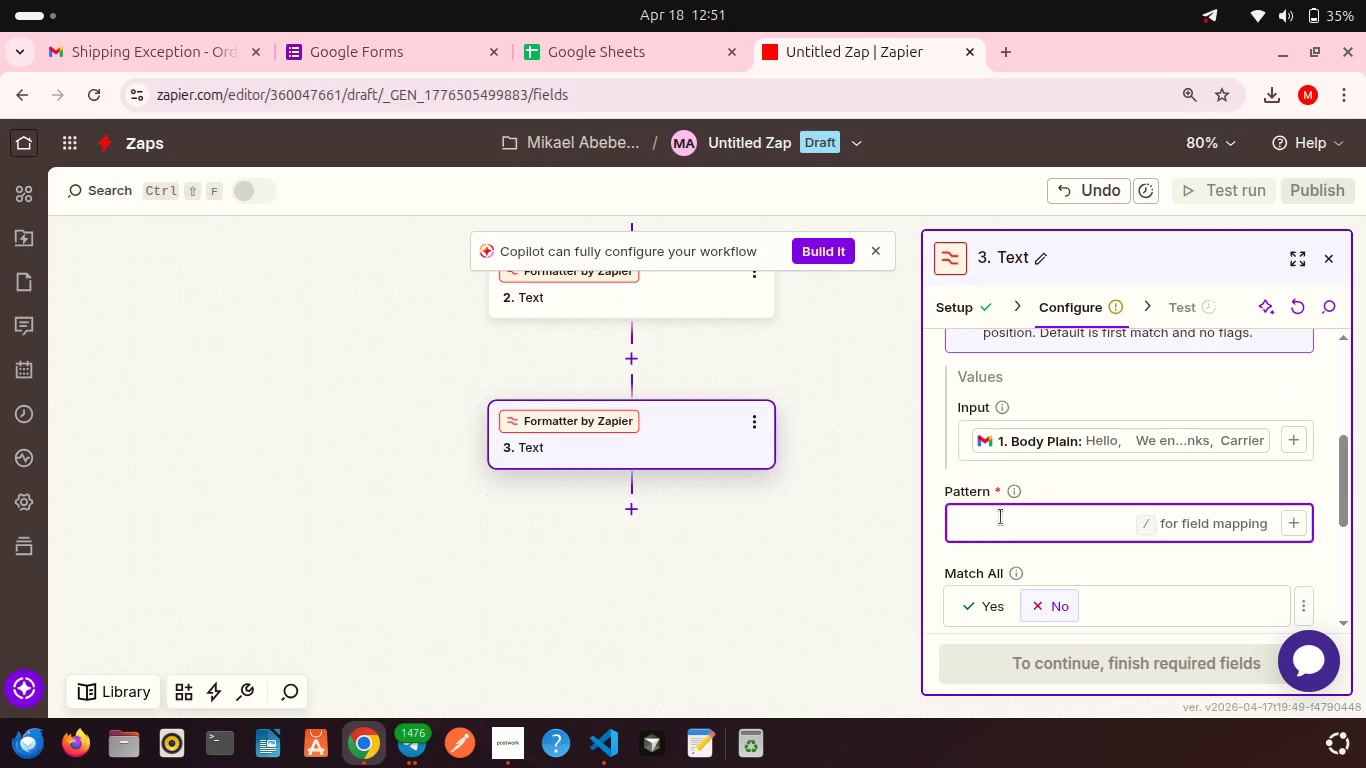 
type(Customer Nmae:)
key(Backspace)
key(Backspace)
key(Backspace)
 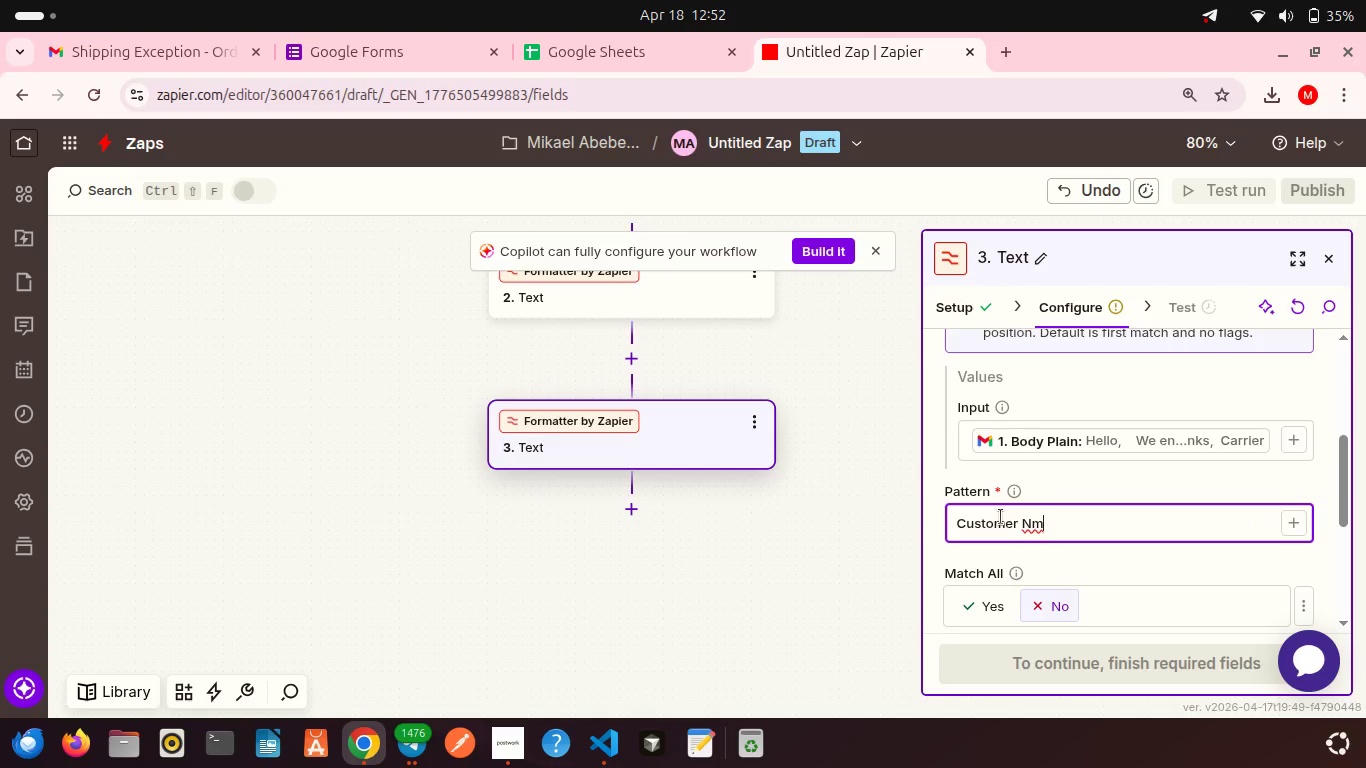 
key(Backspace)
type(ame:\s)
 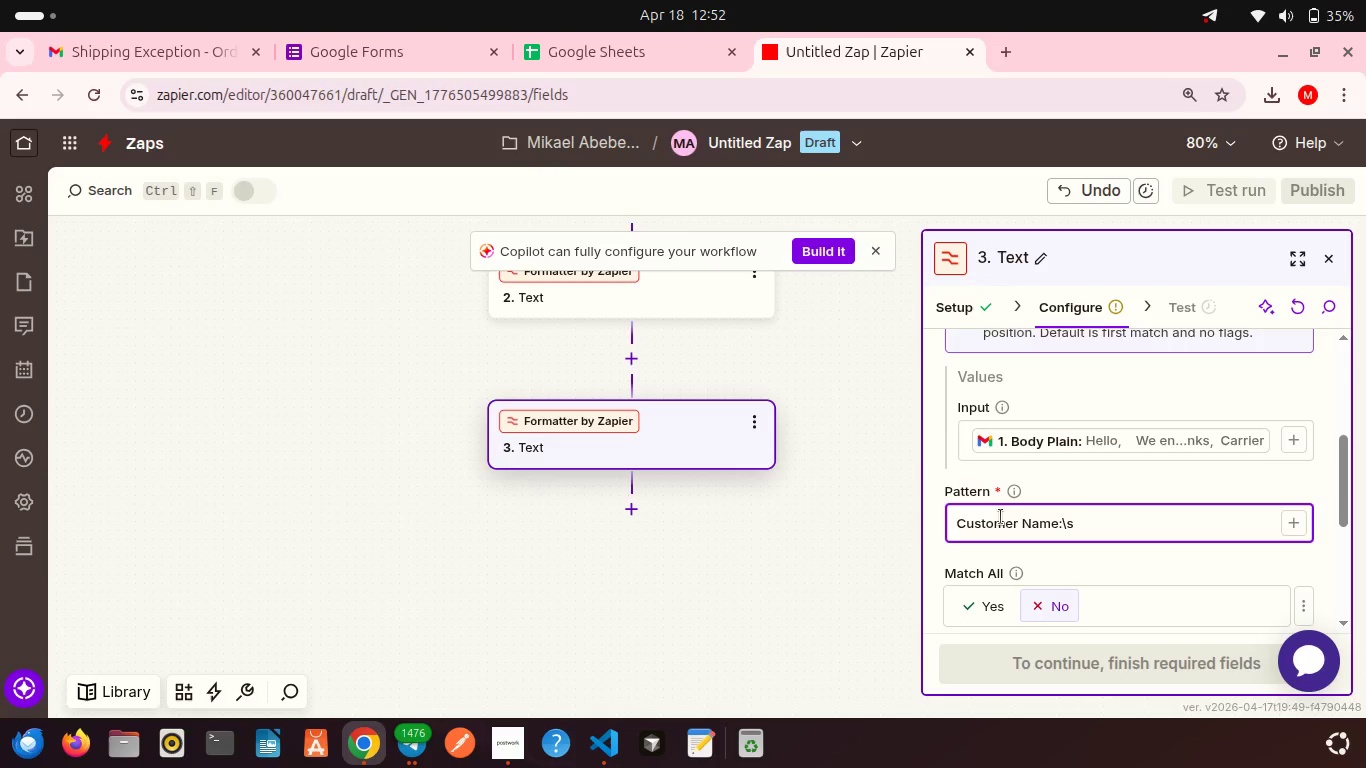 
hold_key(key=ShiftRight, duration=0.44)
 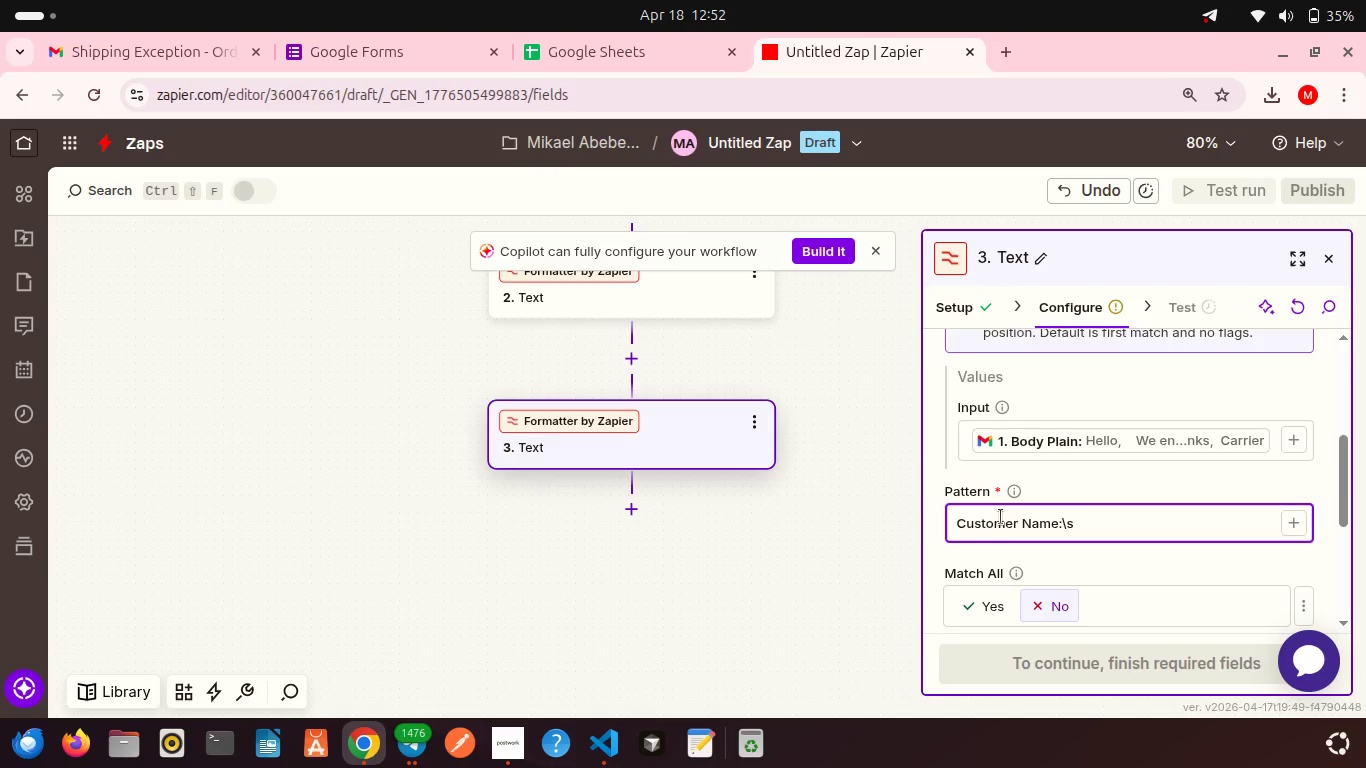 
type(*(.*))
 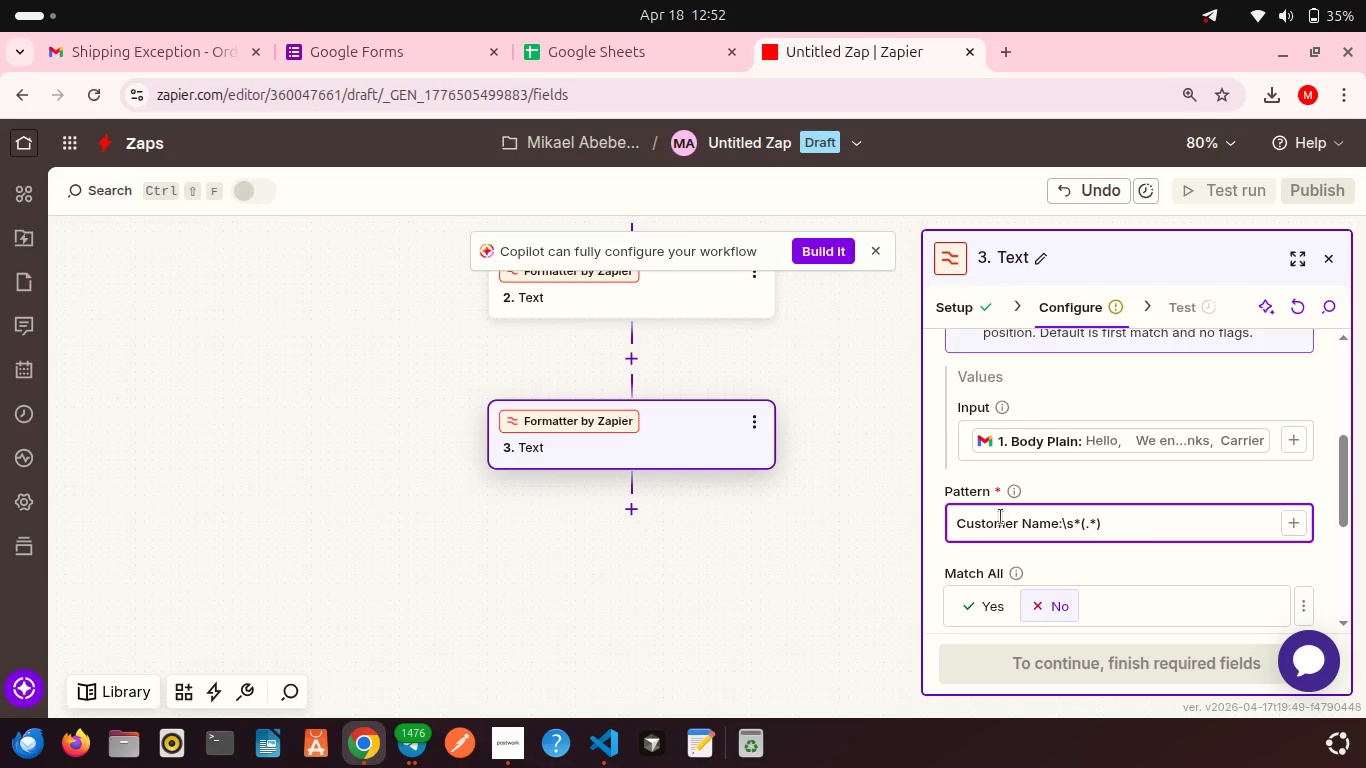 
scroll: coordinate [1087, 578], scroll_direction: down, amount: 7.0
 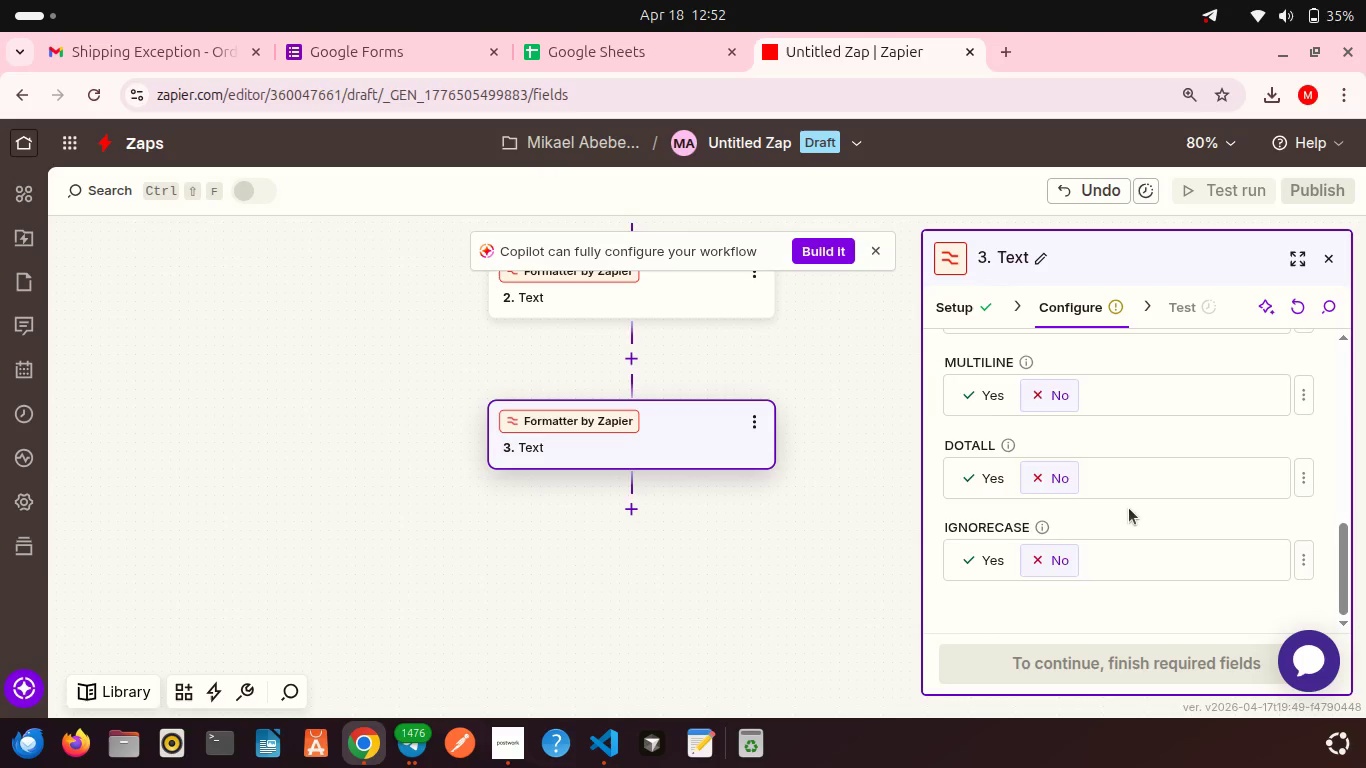 
scroll: coordinate [1129, 508], scroll_direction: up, amount: 3.0
 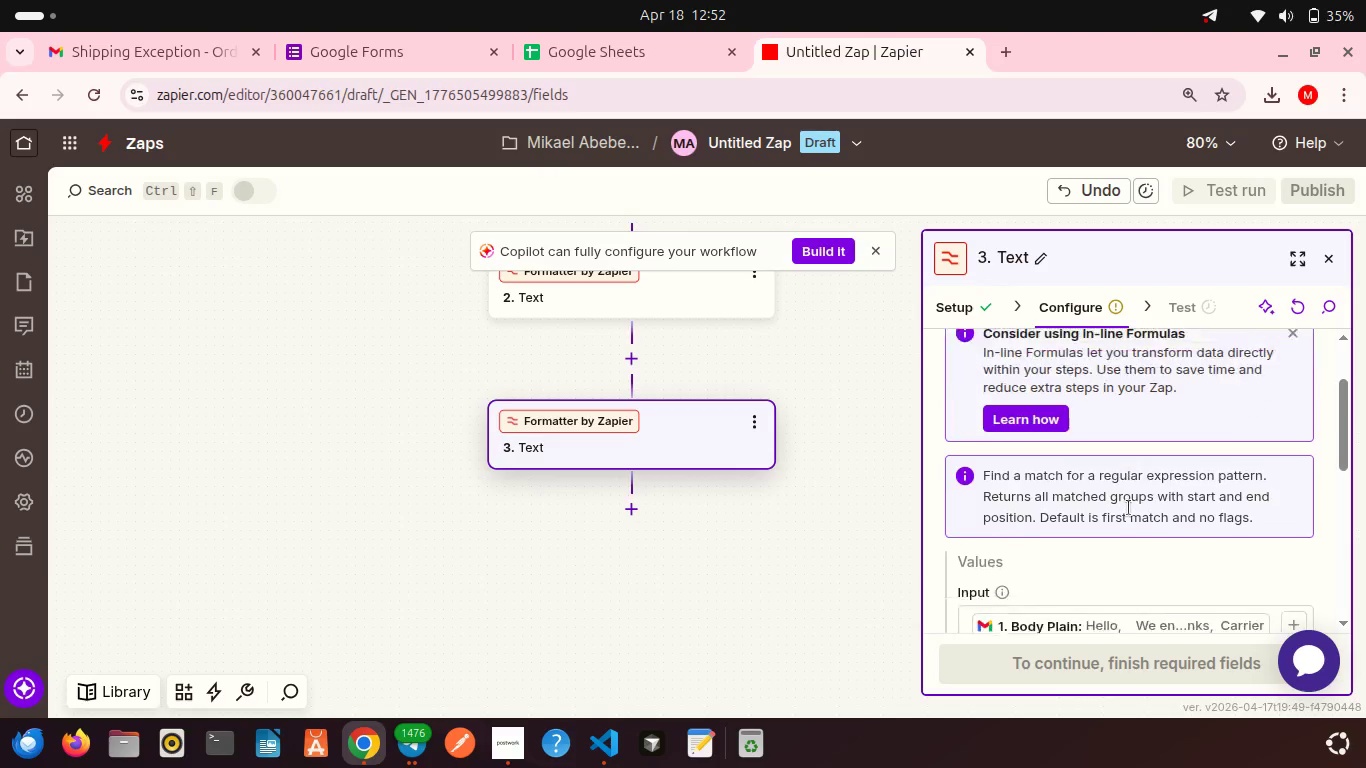 
scroll: coordinate [1129, 508], scroll_direction: down, amount: 4.0
 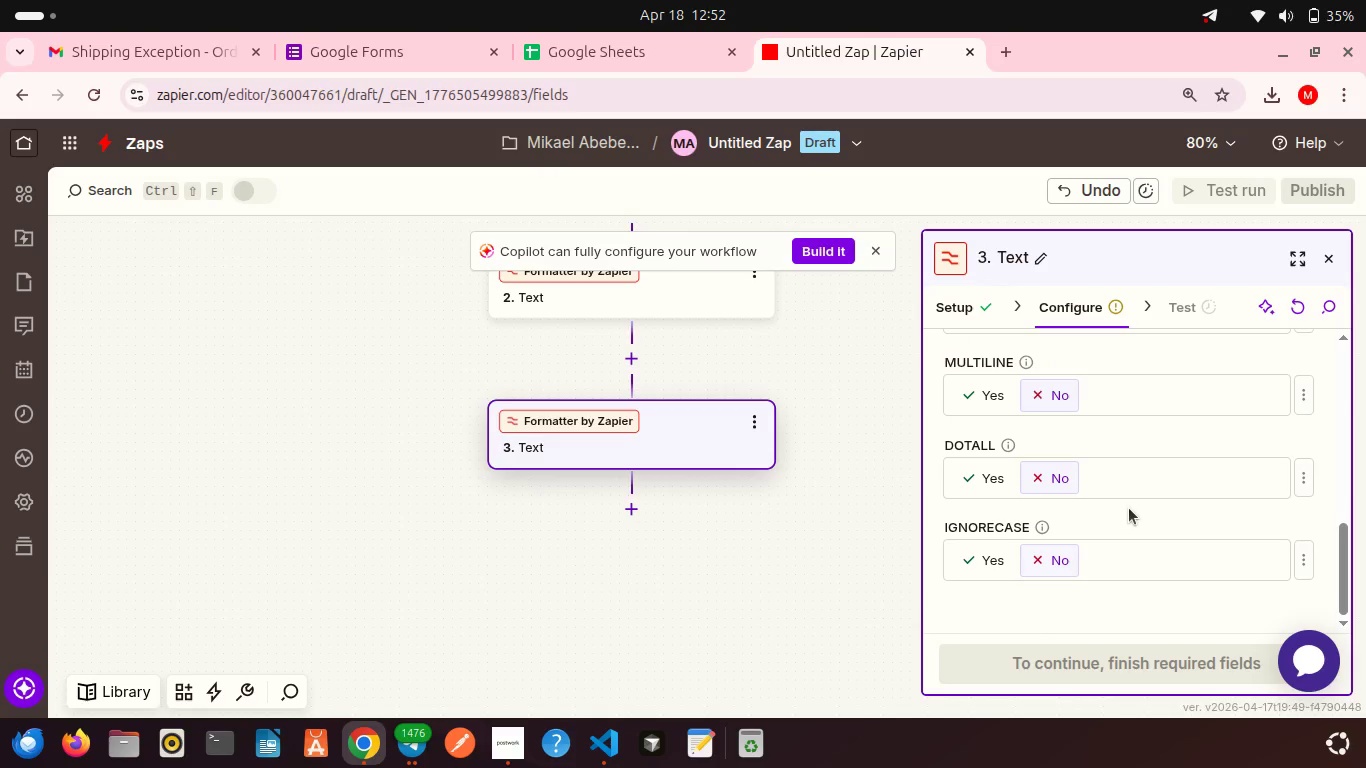 
scroll: coordinate [1113, 426], scroll_direction: up, amount: 9.0
 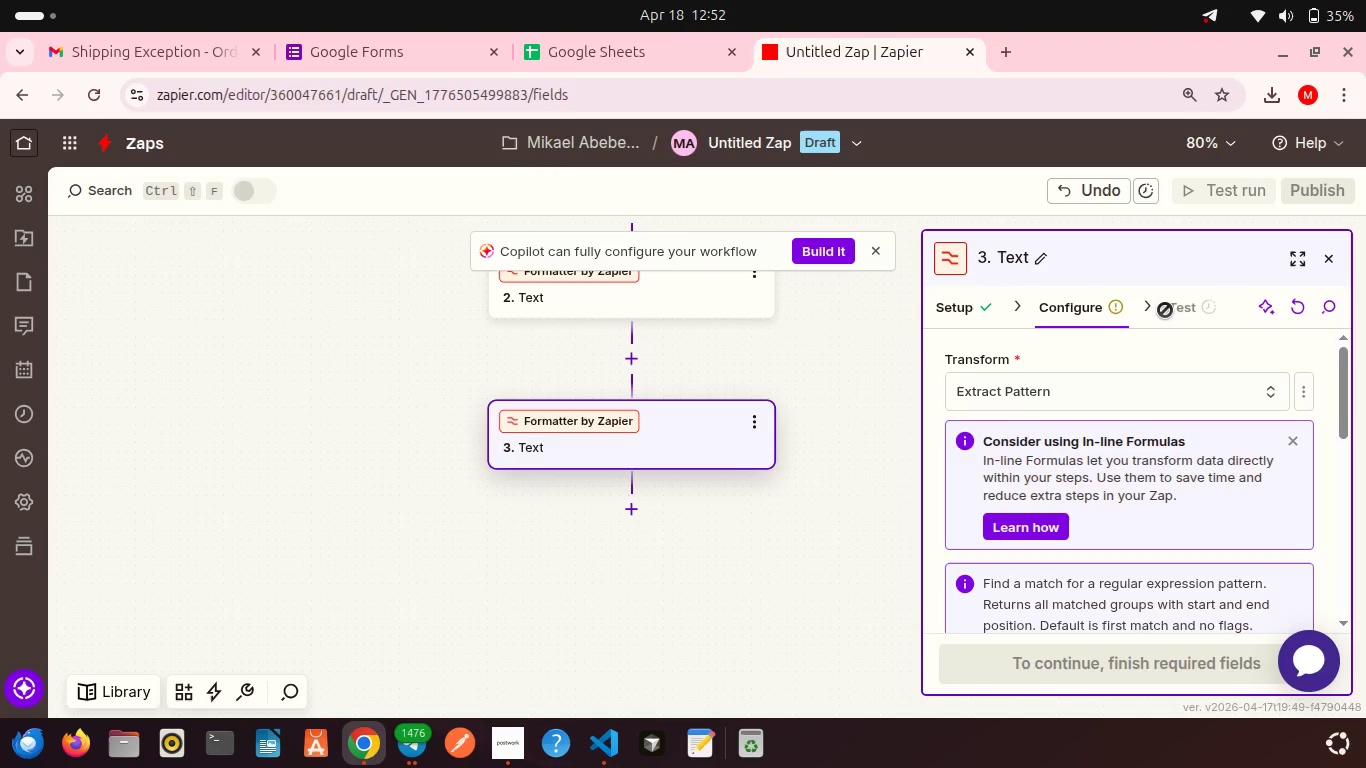 
left_click([1165, 310])
 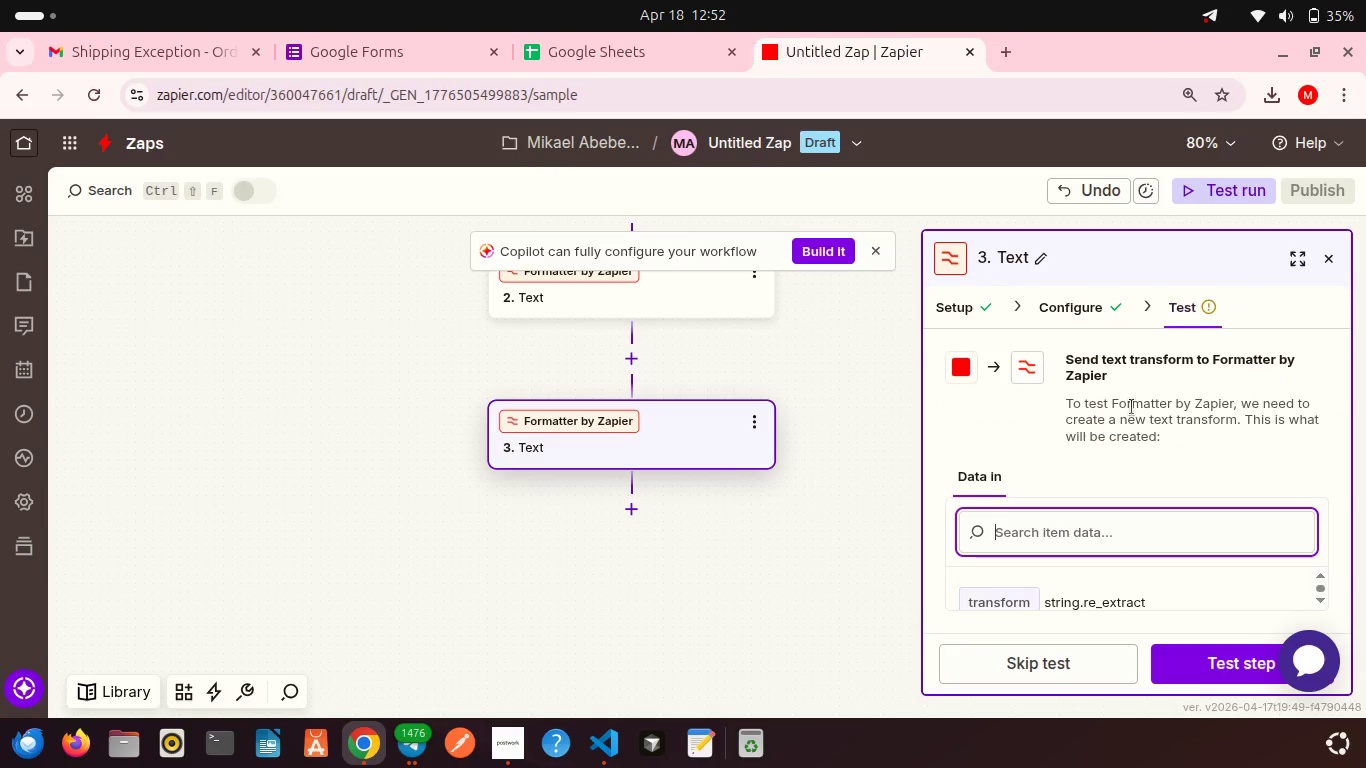 
scroll: coordinate [1132, 407], scroll_direction: down, amount: 8.0
 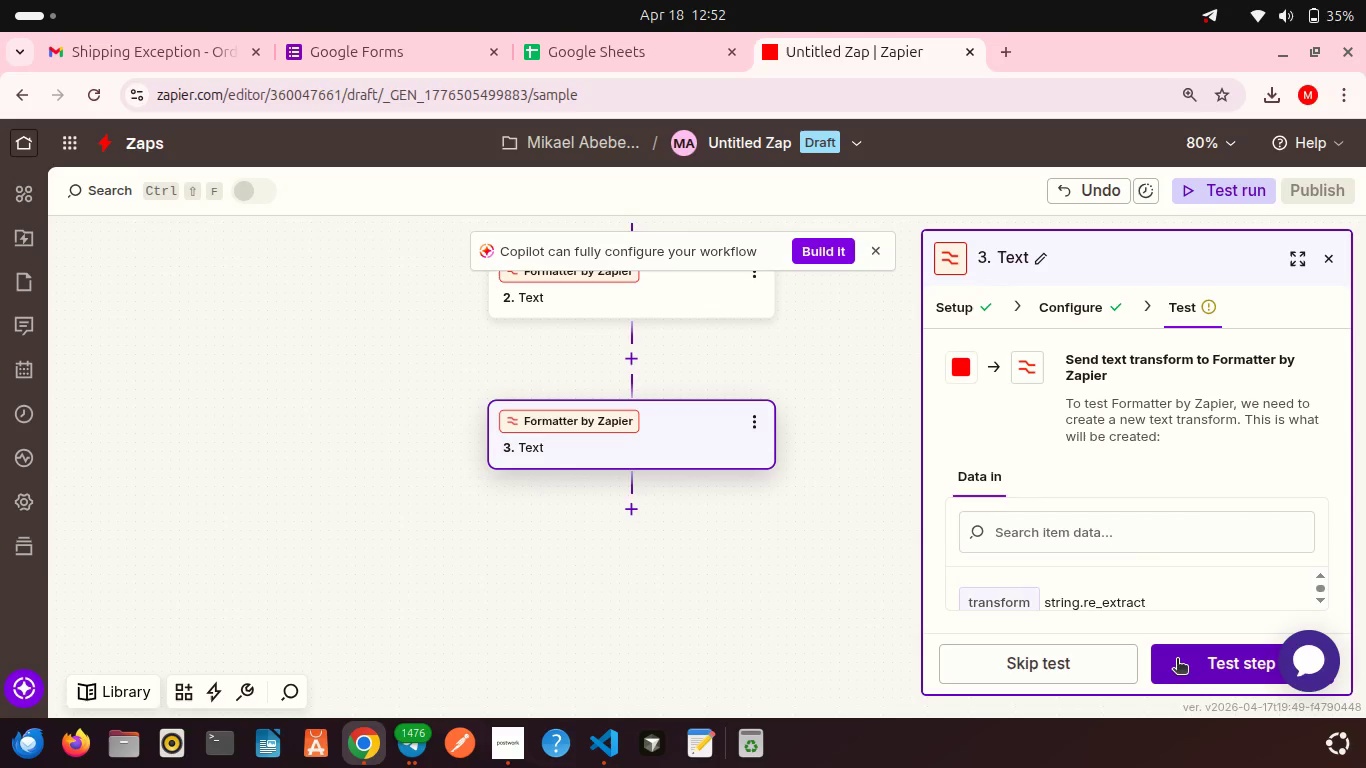 
left_click([1185, 666])
 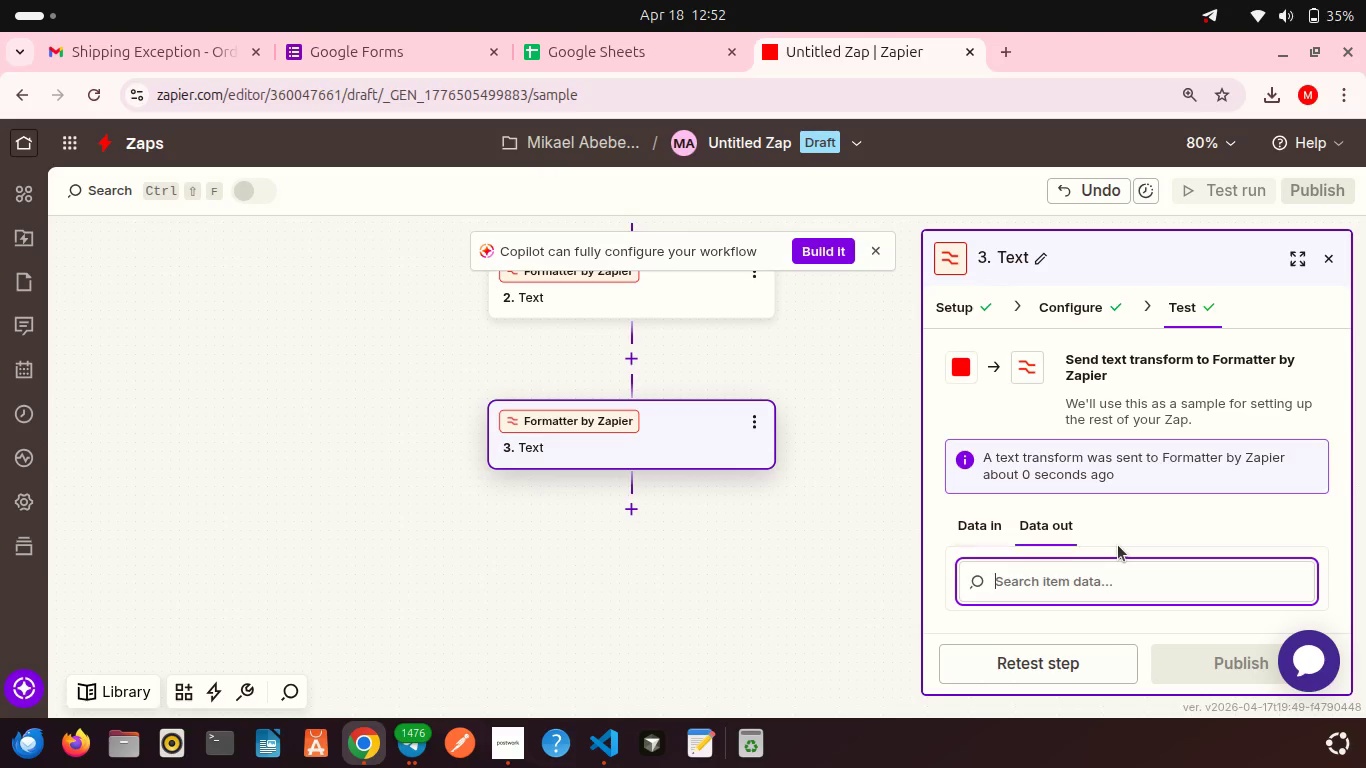 
scroll: coordinate [1118, 545], scroll_direction: down, amount: 7.0
 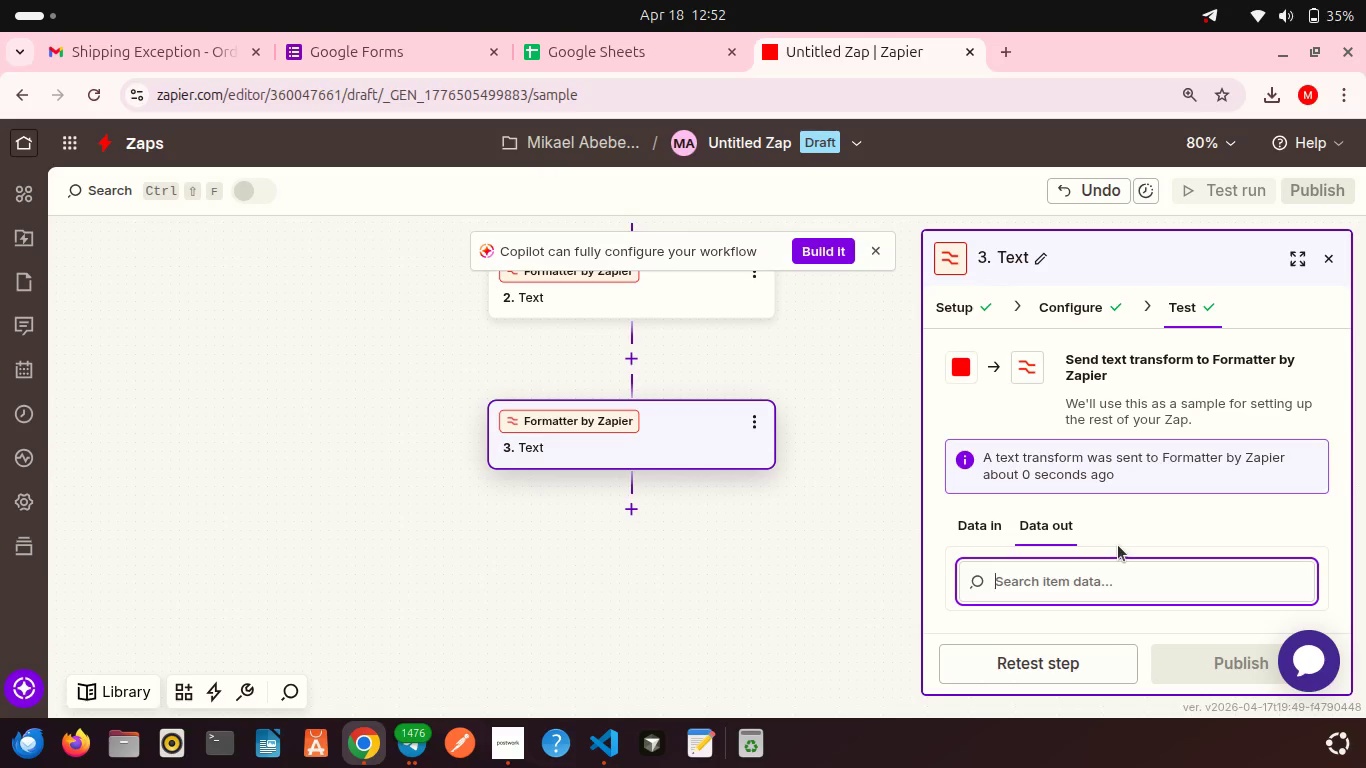 
left_click([643, 508])
 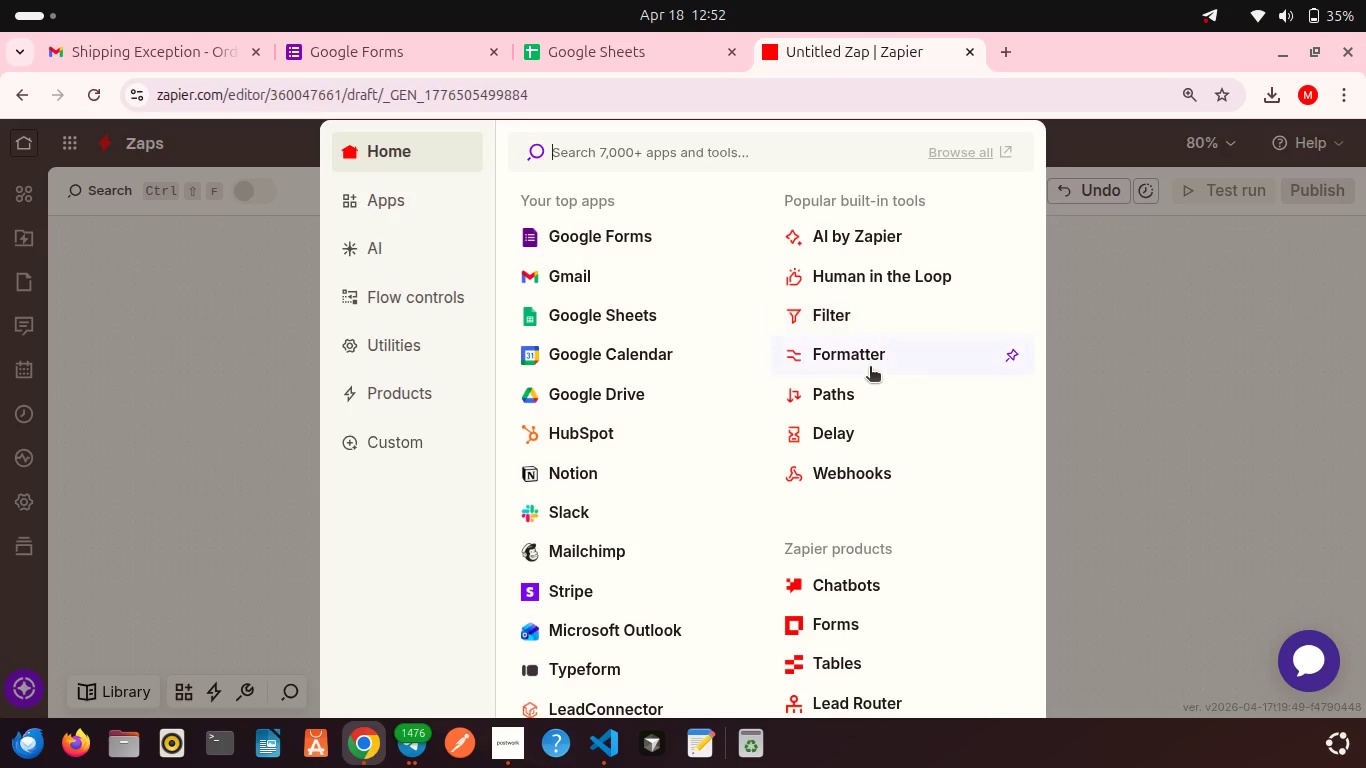 
left_click([858, 358])
 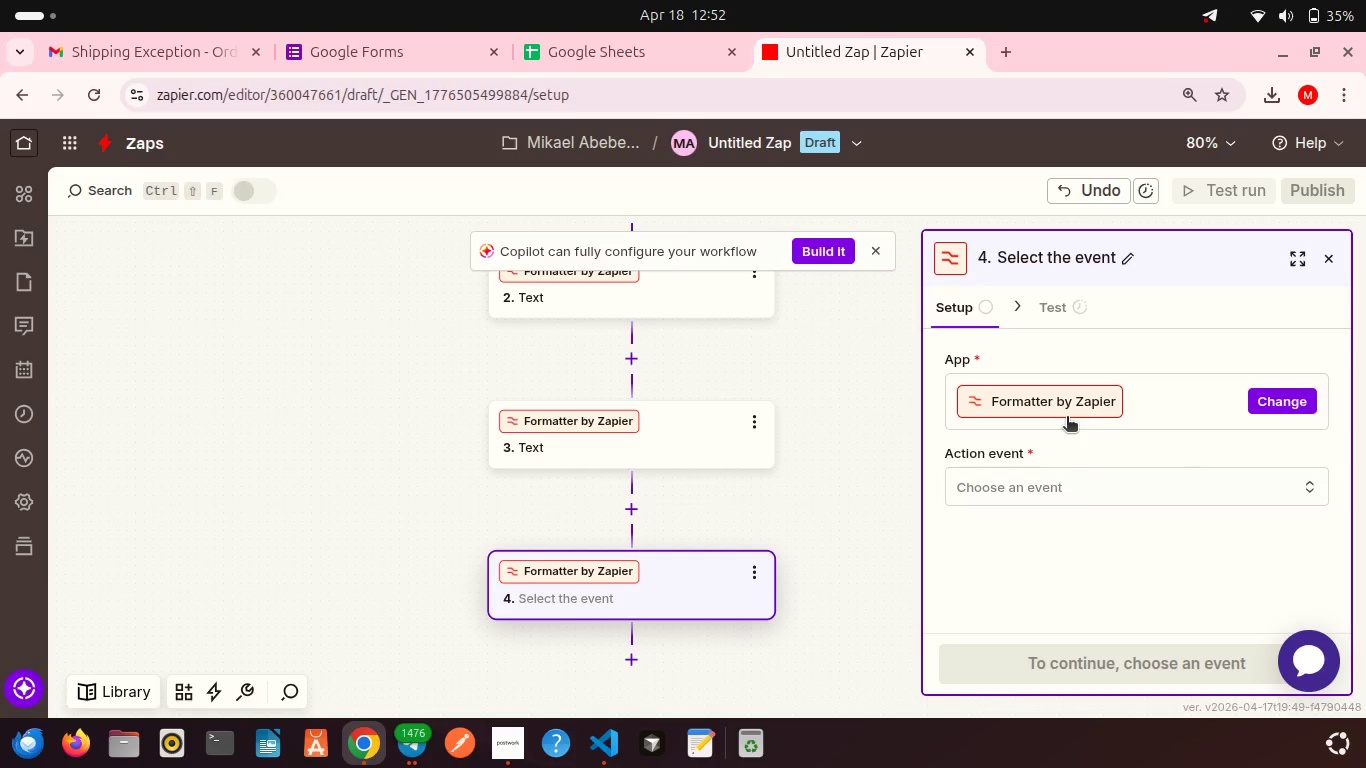 
left_click([1027, 479])
 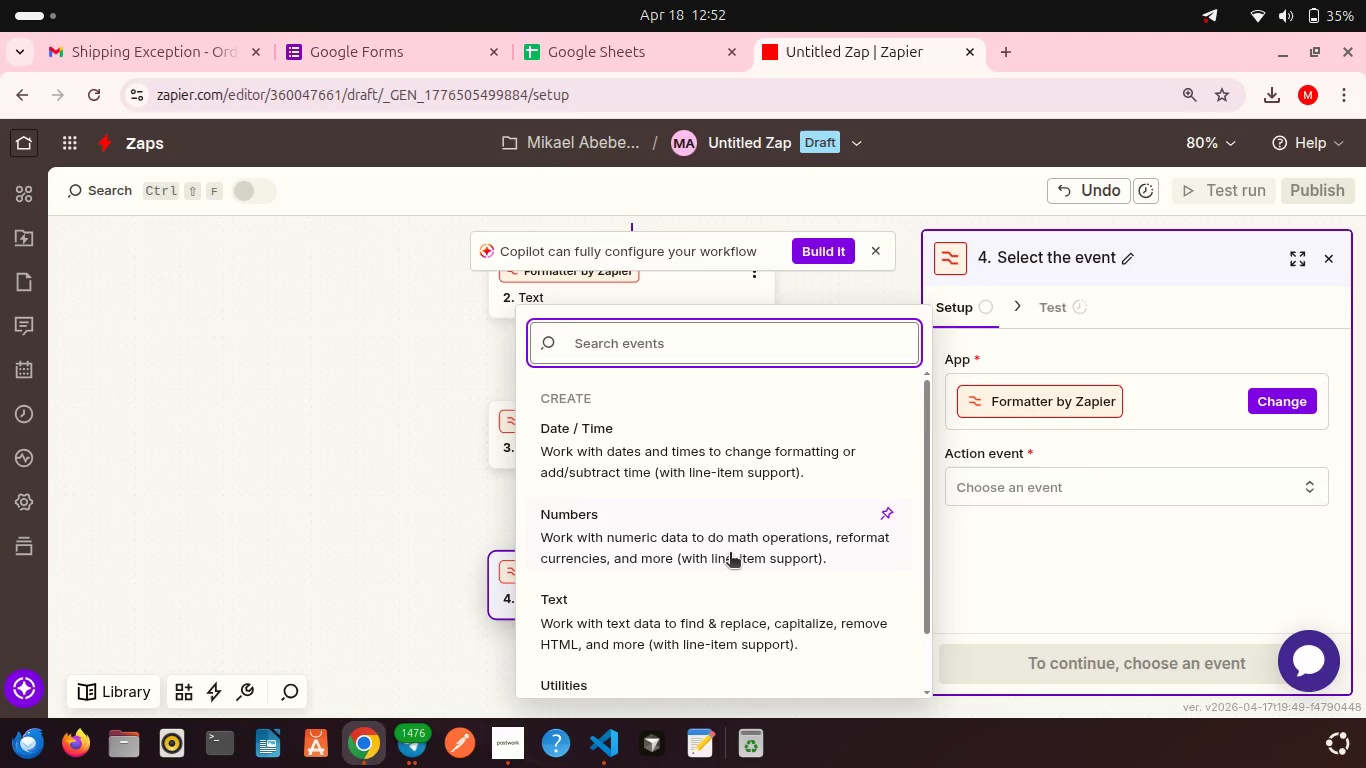 
scroll: coordinate [730, 554], scroll_direction: down, amount: 4.0
 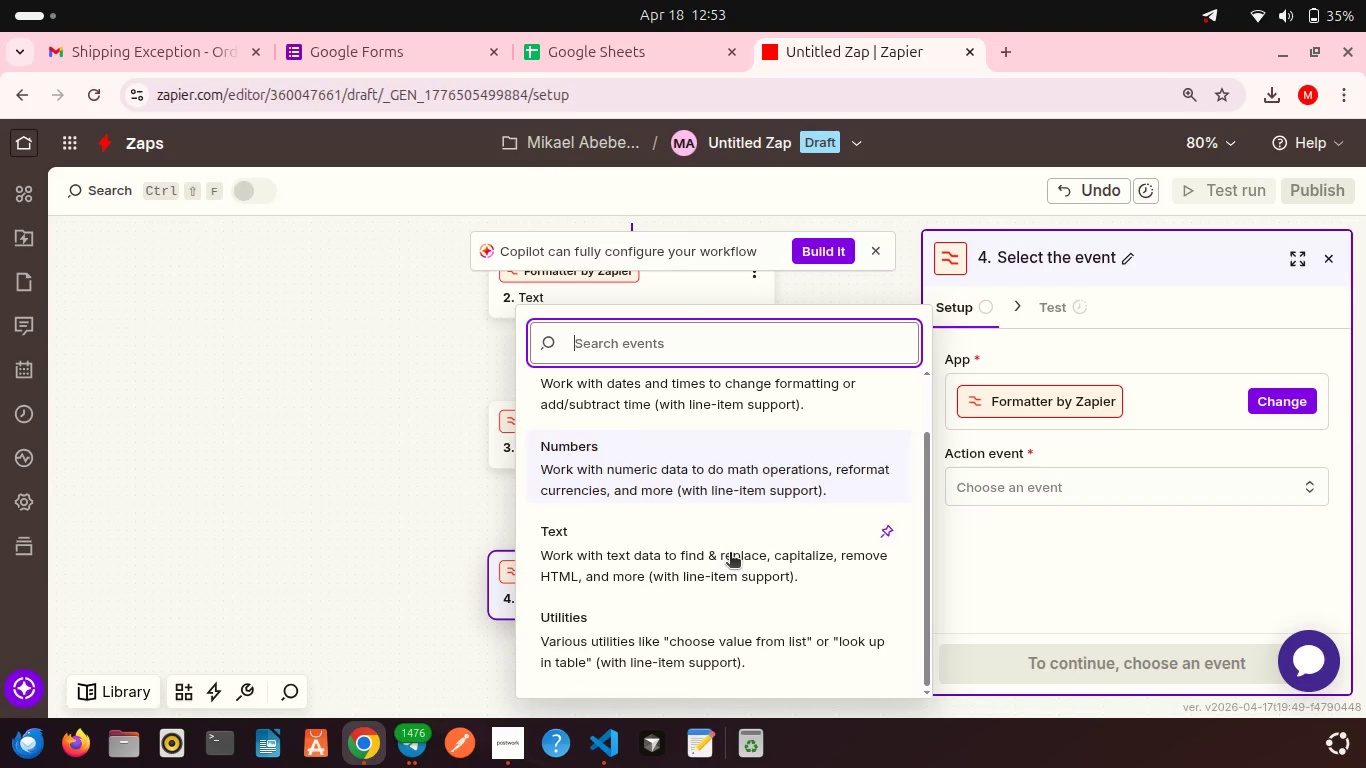 
left_click([662, 553])
 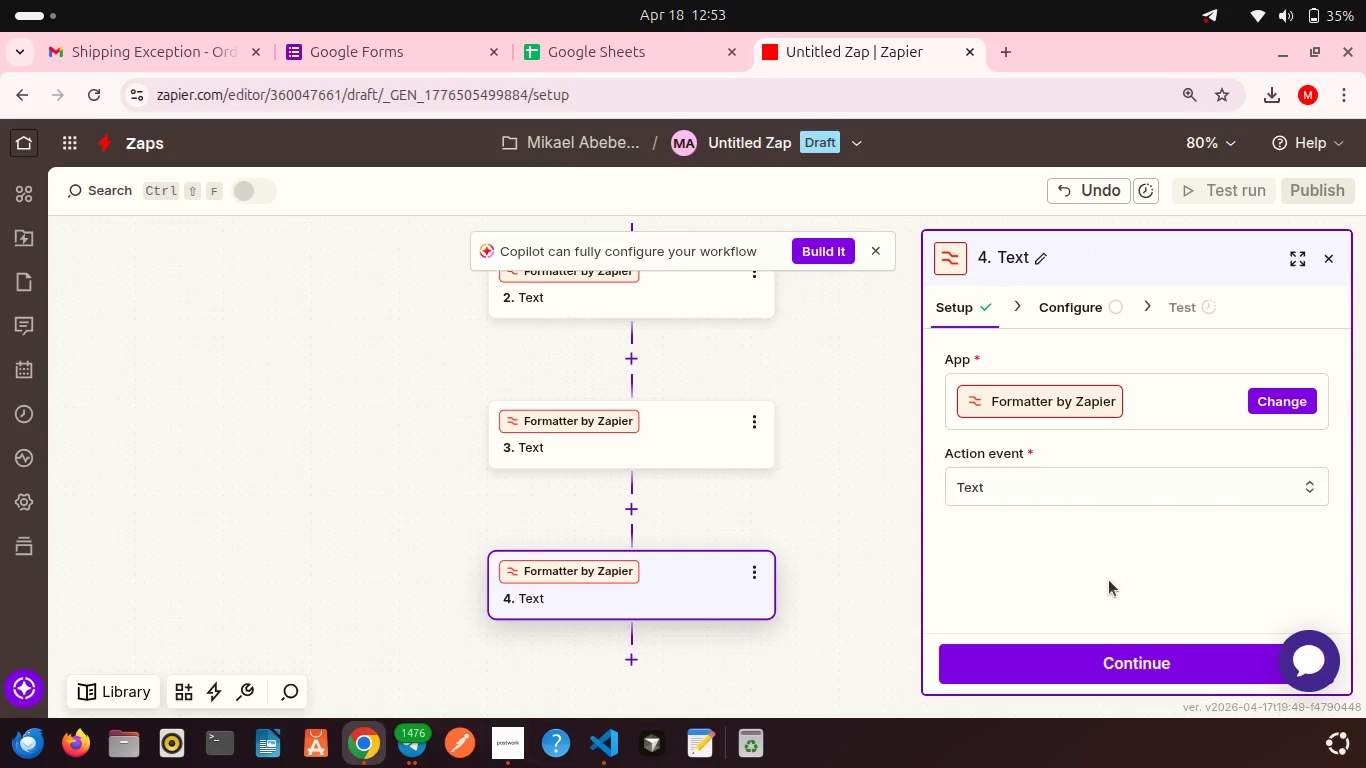 
left_click([1095, 651])
 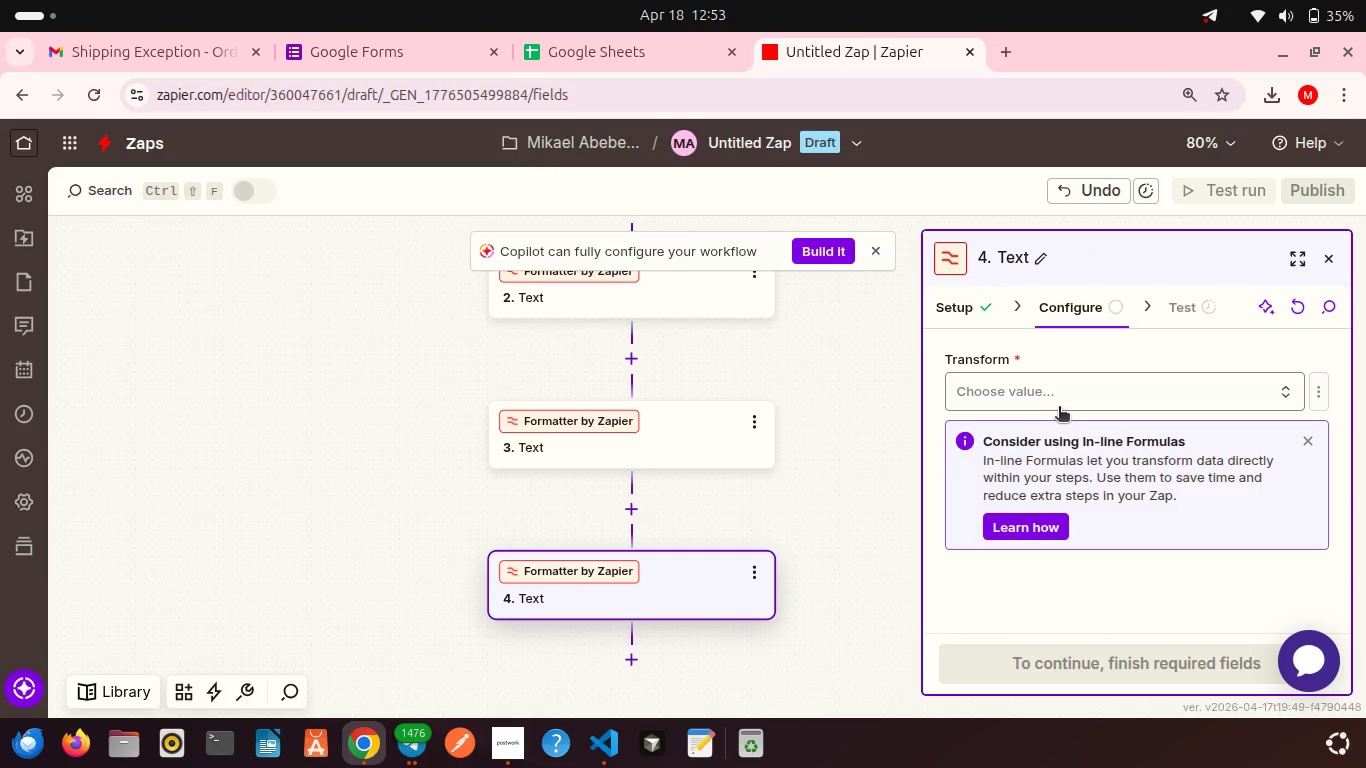 
left_click([1028, 396])
 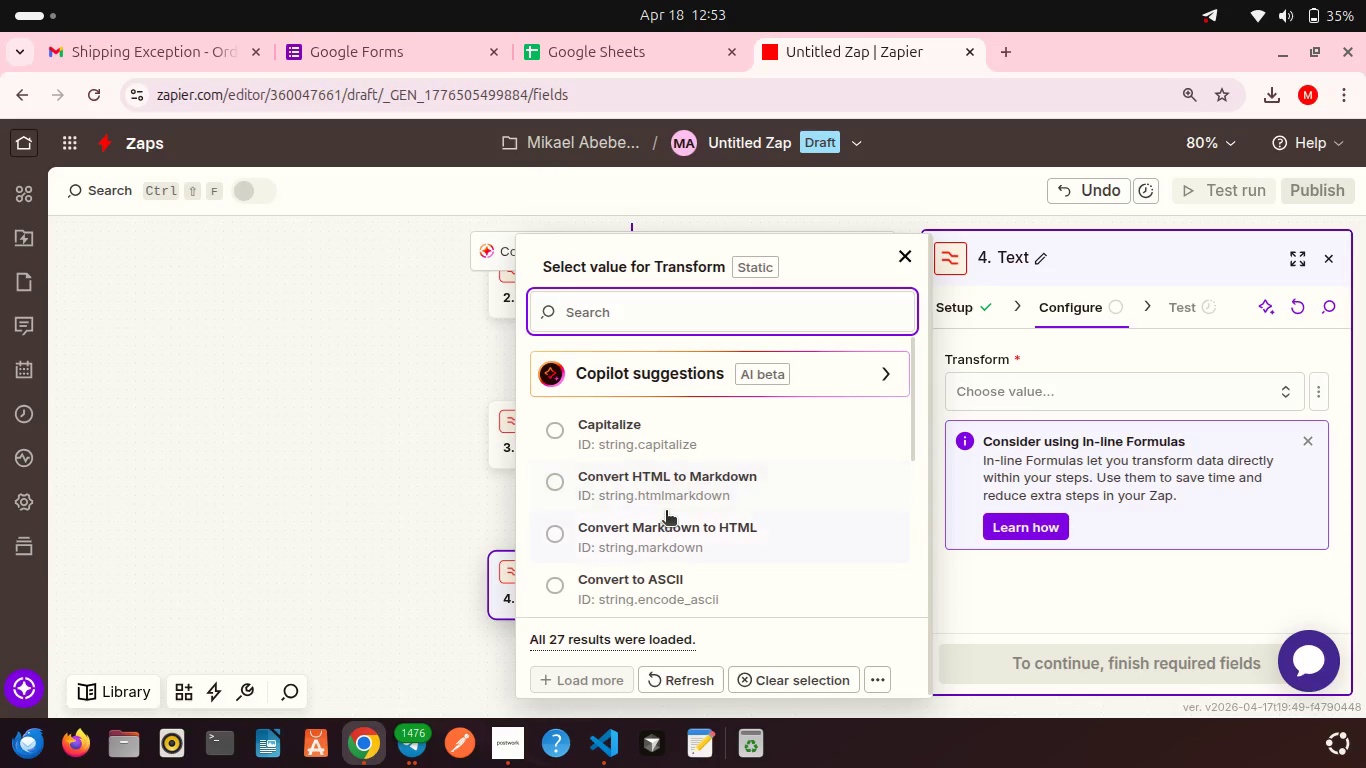 
scroll: coordinate [666, 512], scroll_direction: down, amount: 25.0
 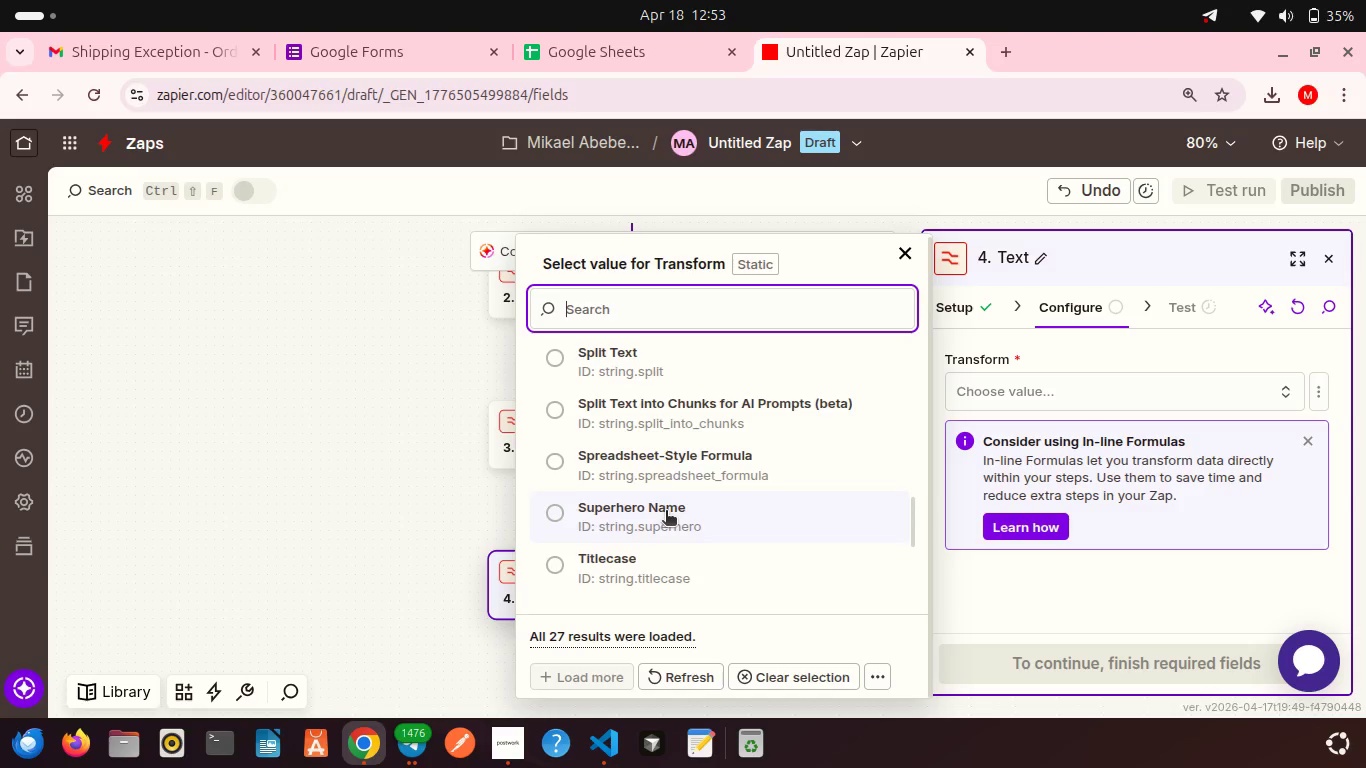 
scroll: coordinate [666, 512], scroll_direction: up, amount: 5.0
 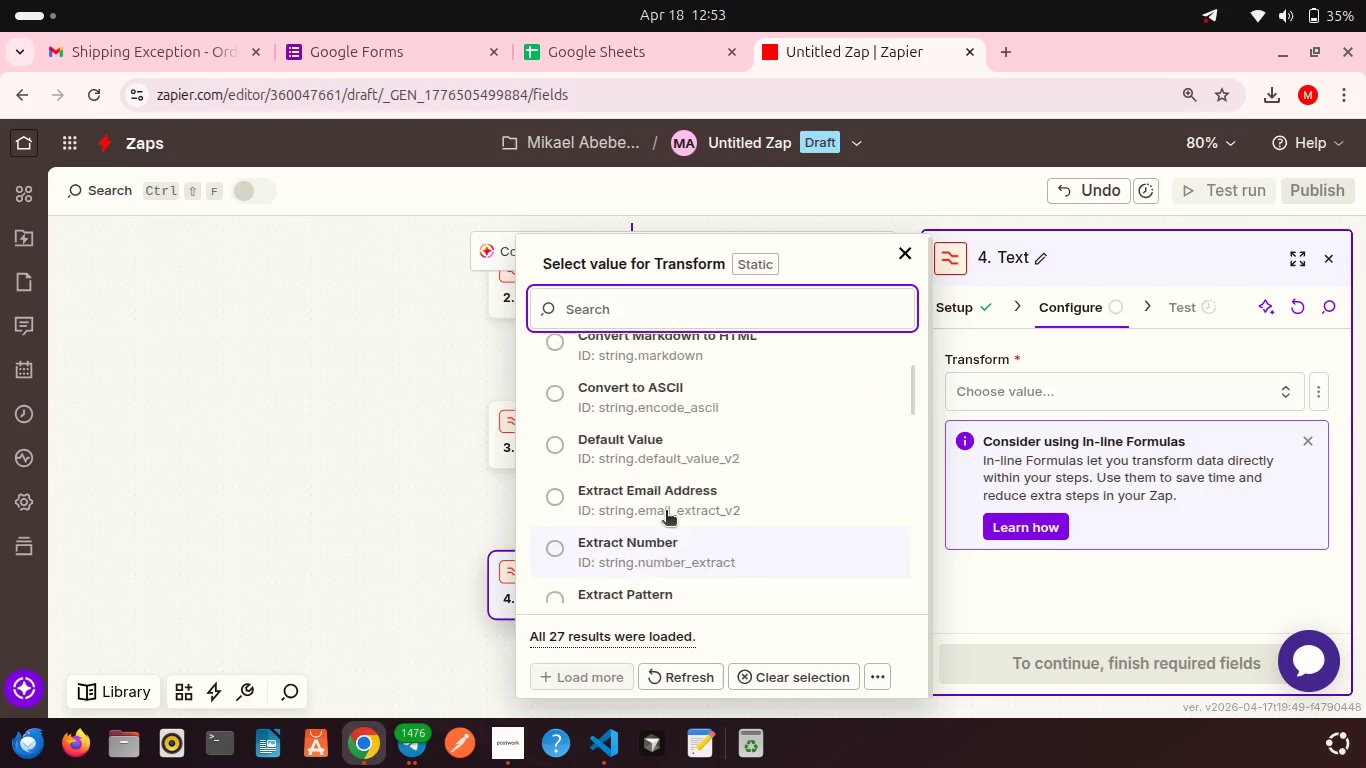 
scroll: coordinate [666, 512], scroll_direction: down, amount: 1.0
 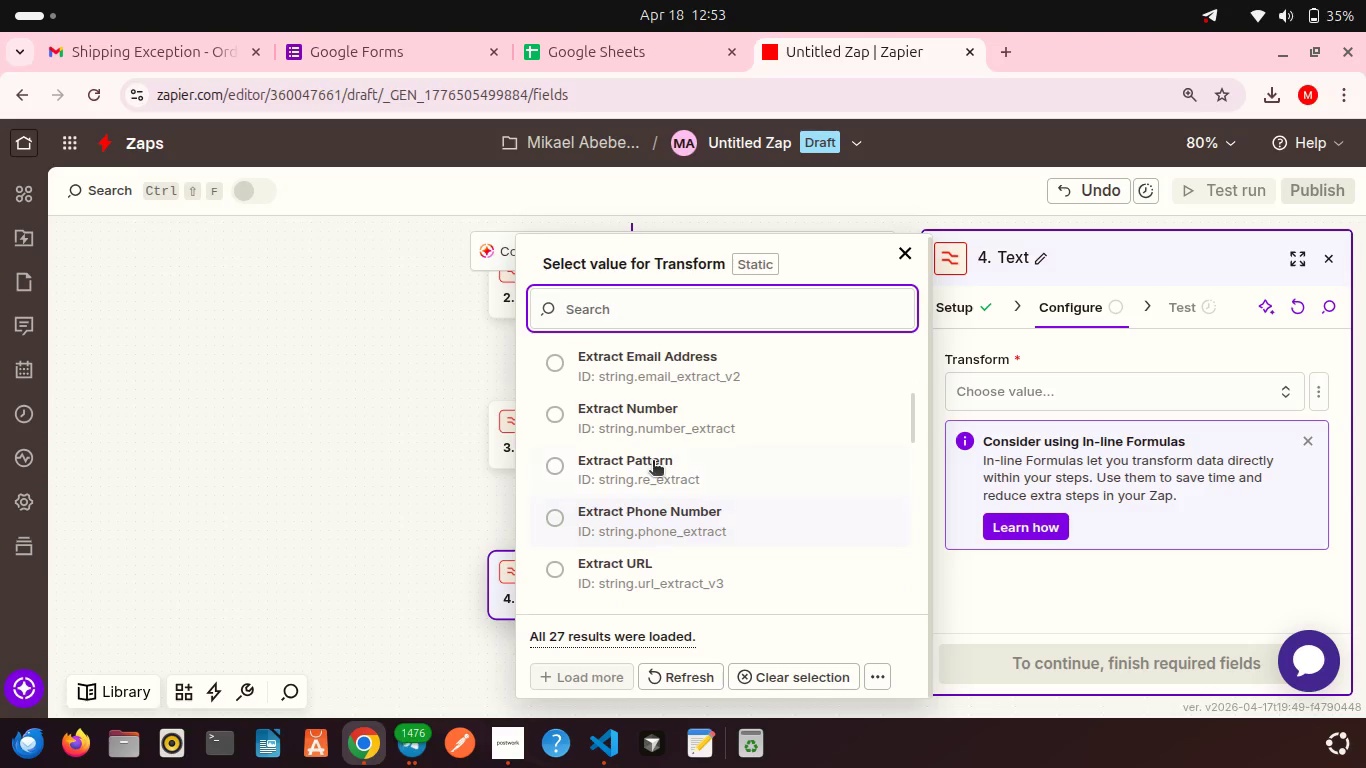 
left_click([653, 462])
 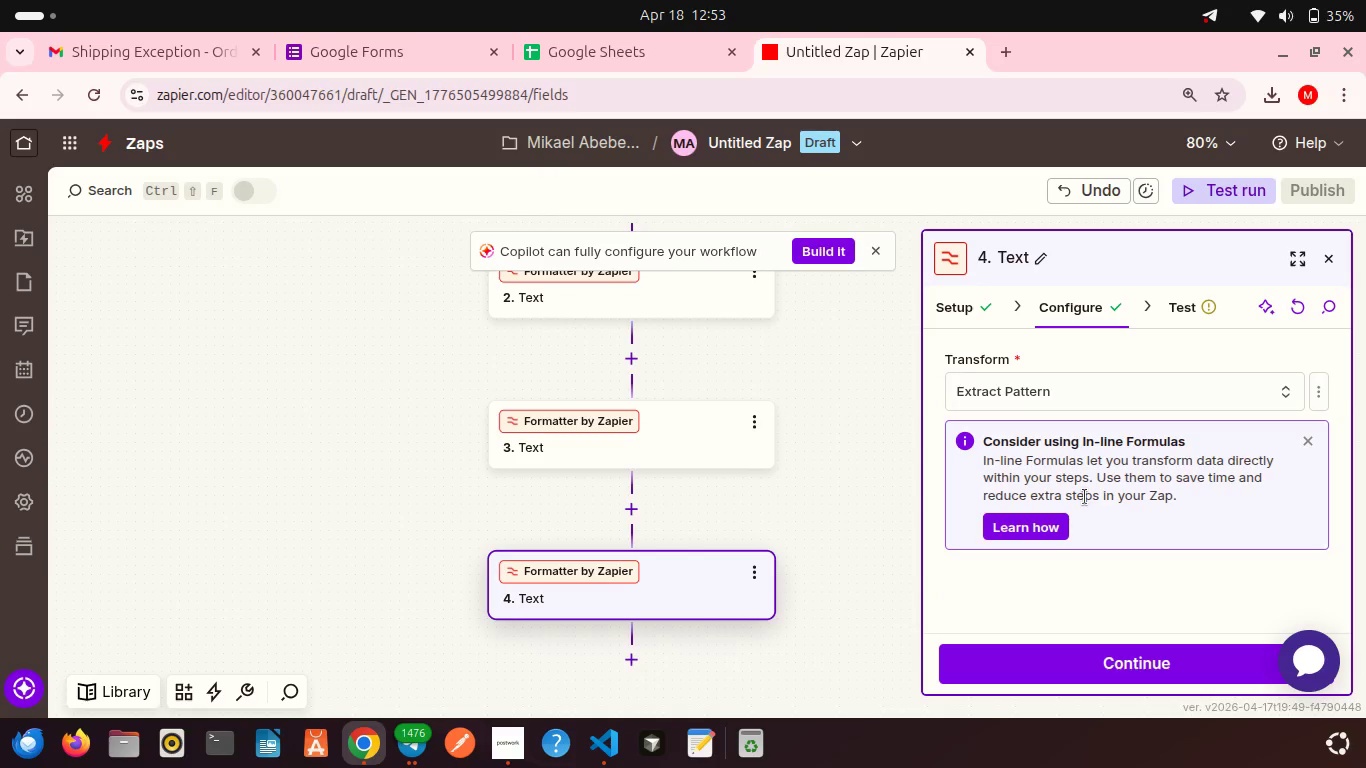 
scroll: coordinate [1090, 558], scroll_direction: down, amount: 11.0
 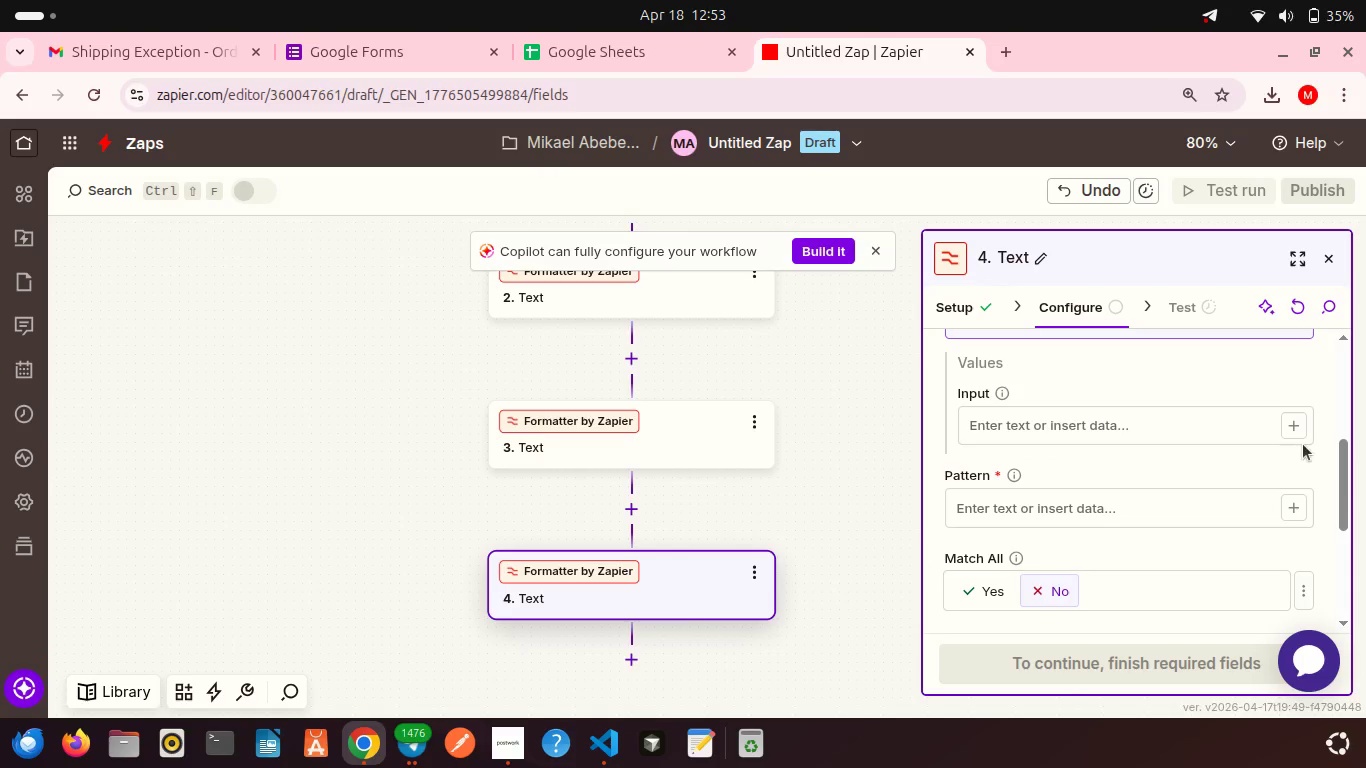 
left_click([1289, 428])
 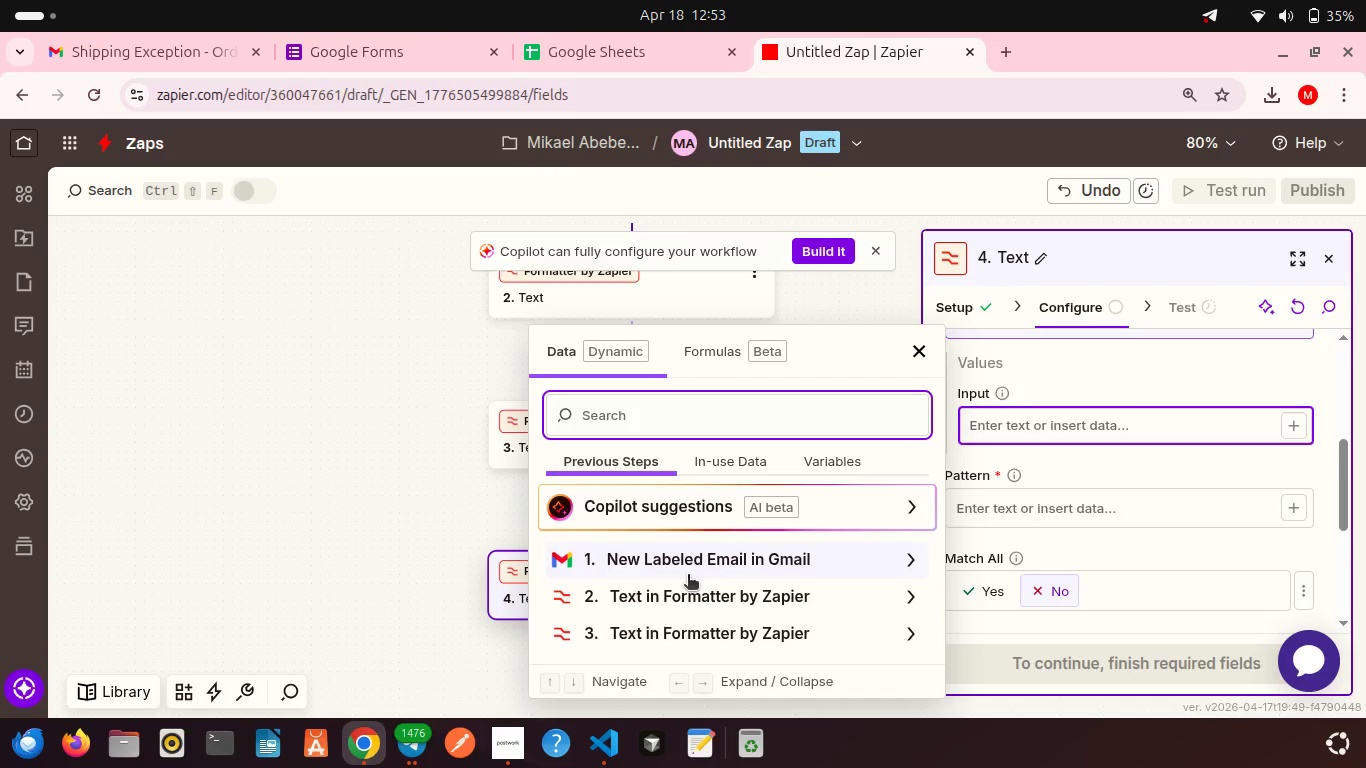 
left_click([679, 567])
 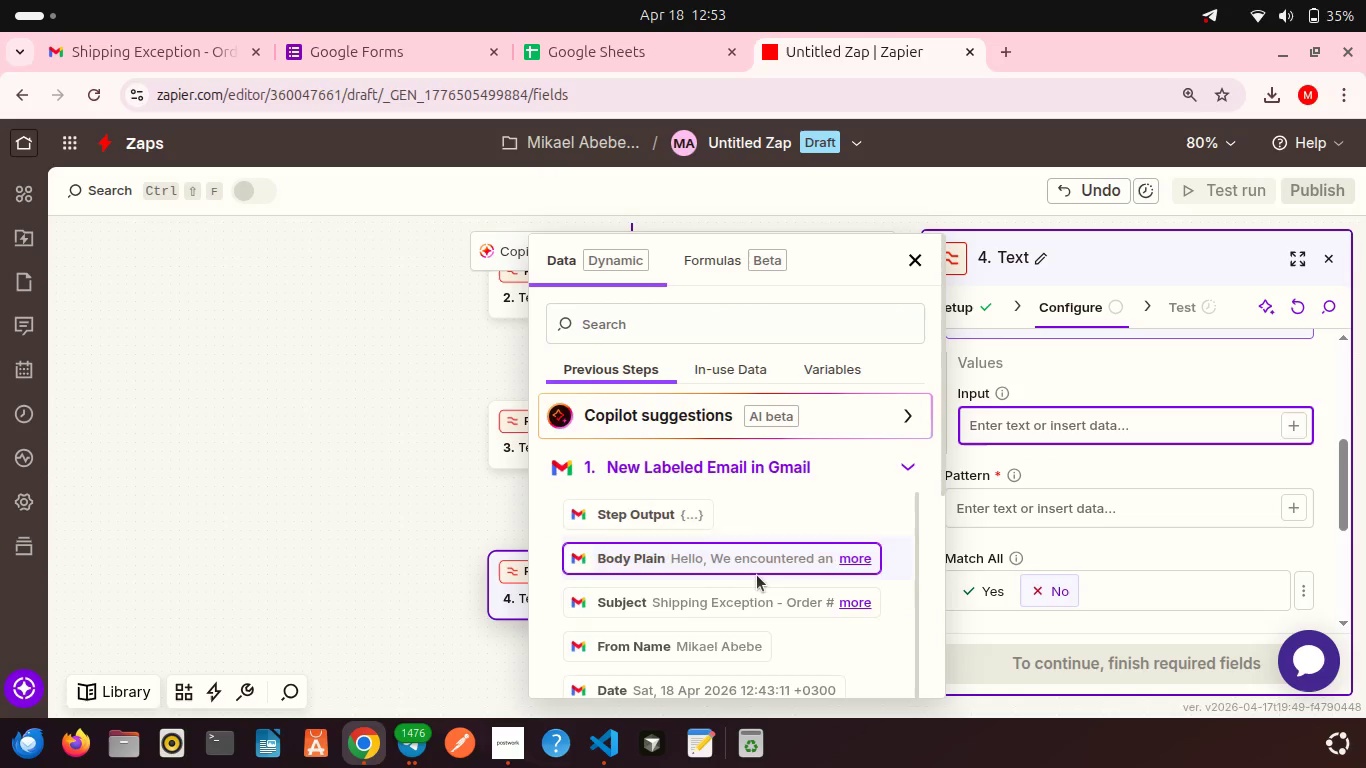 
scroll: coordinate [757, 575], scroll_direction: none, amount: 0.0
 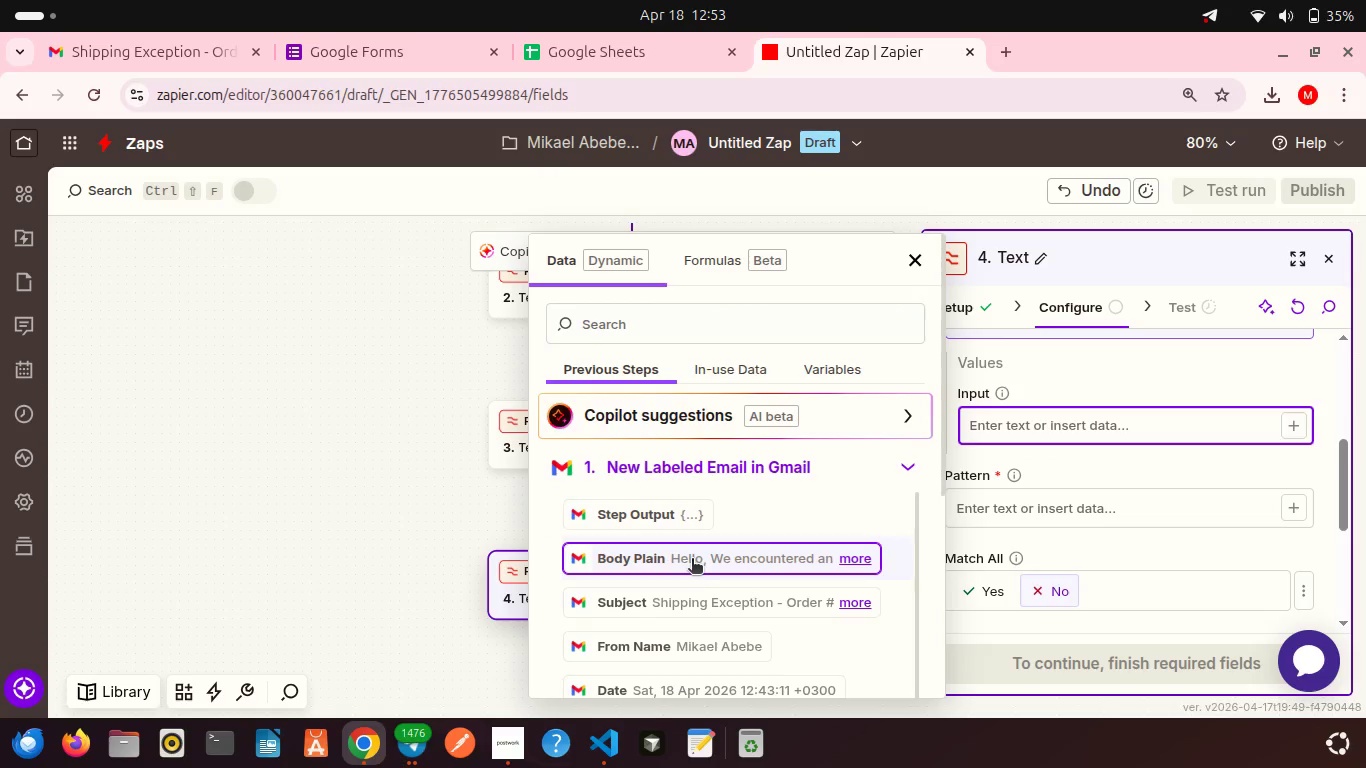 
left_click([692, 560])
 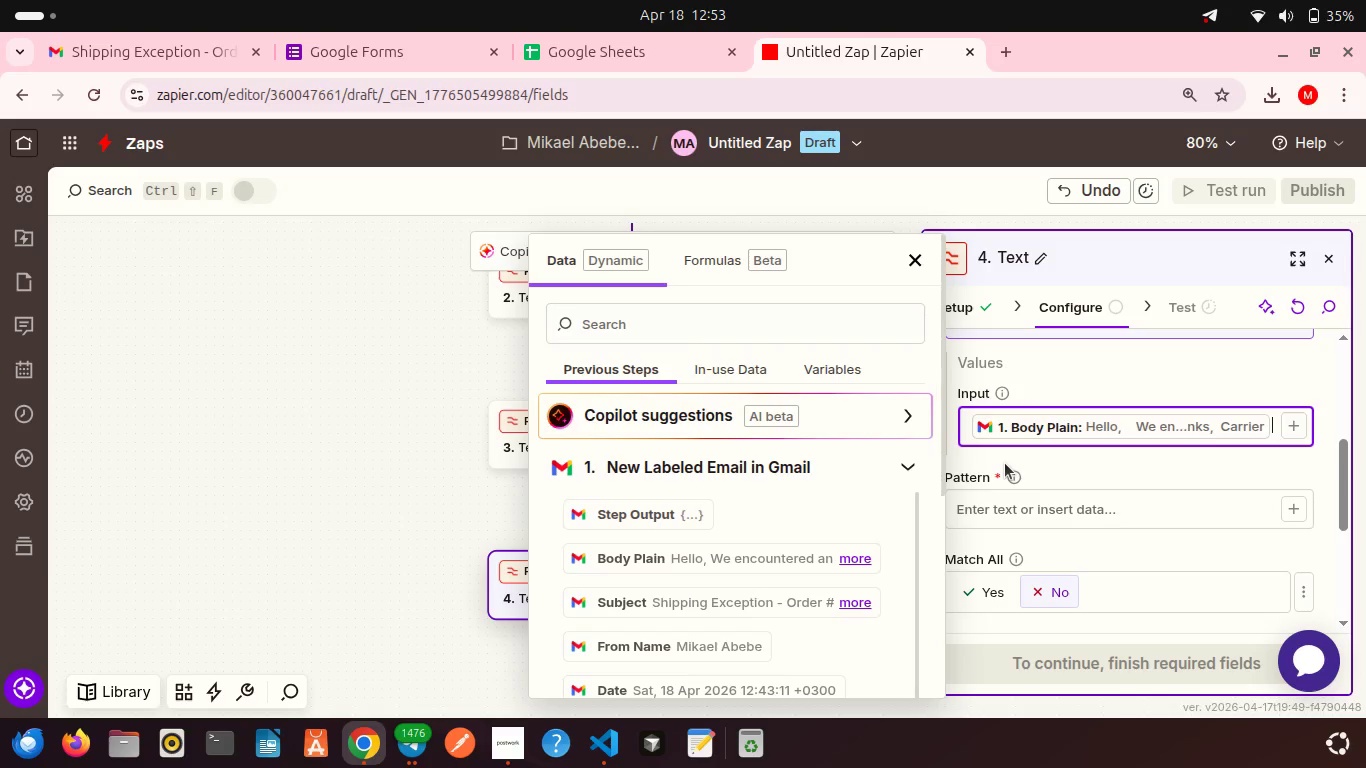 
left_click([1005, 463])
 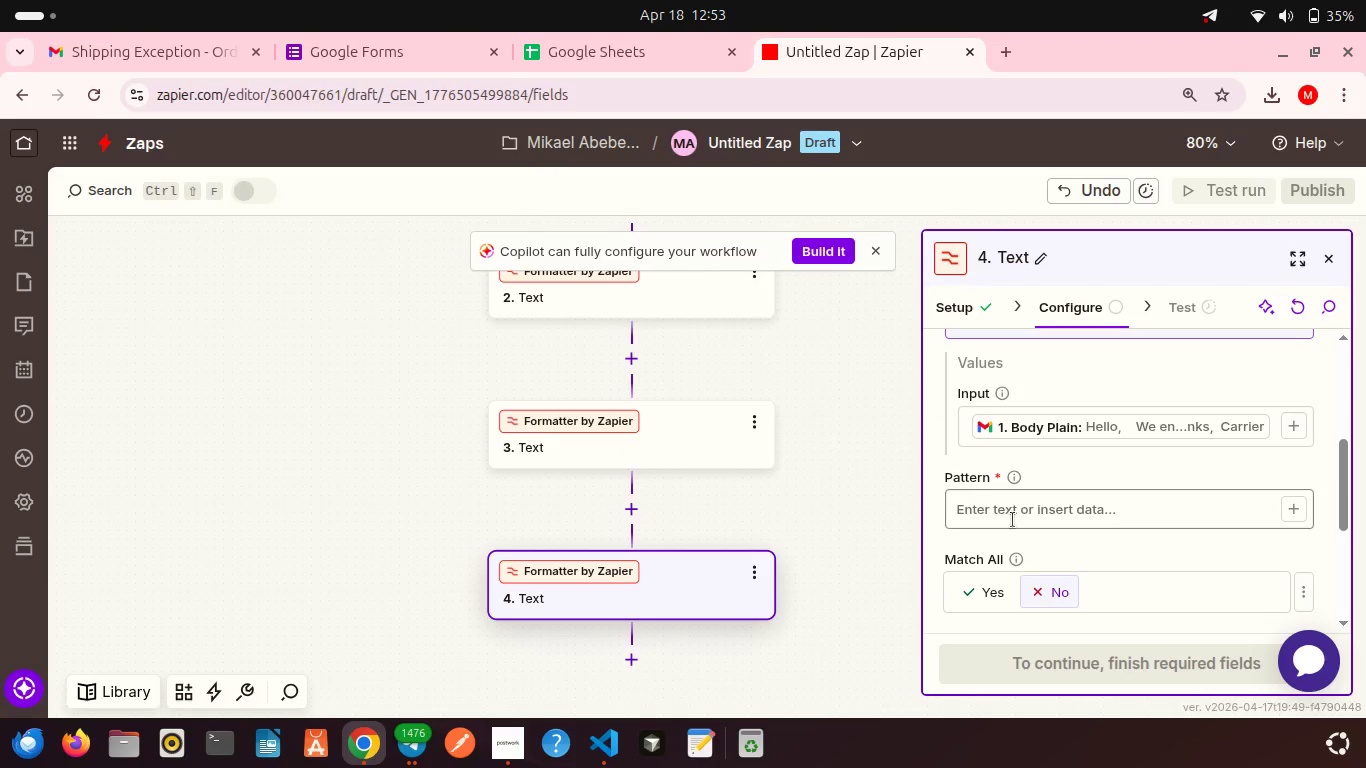 
left_click([1013, 520])
 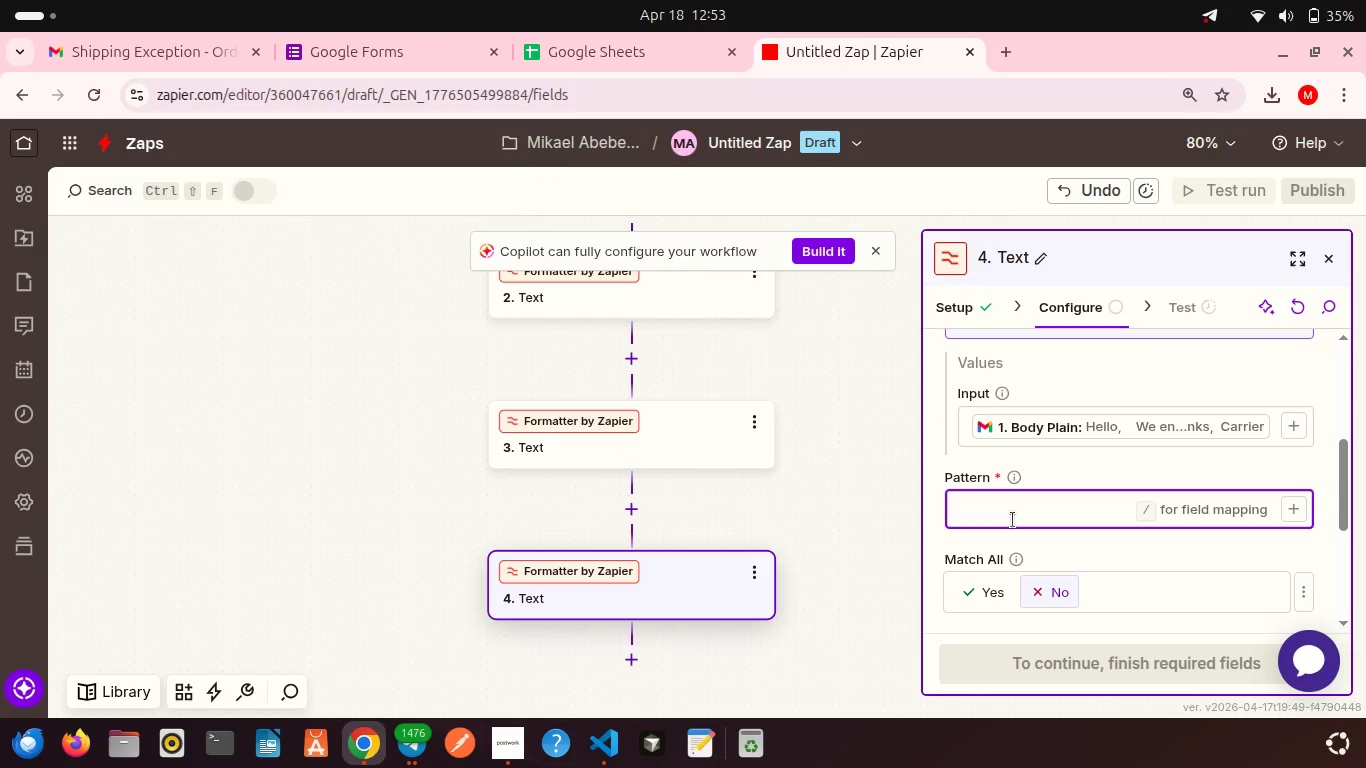 
type(Tracking Number:\s*(.*))
 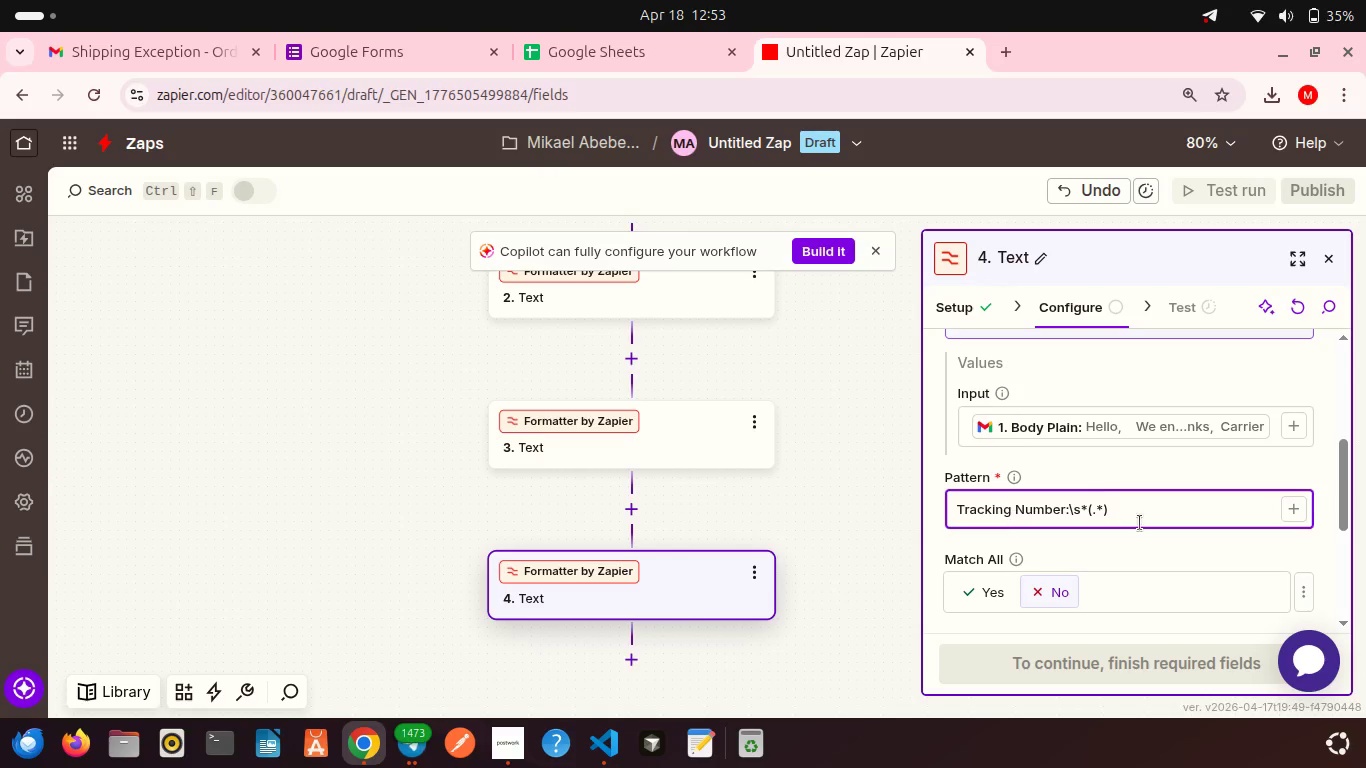 
scroll: coordinate [1140, 523], scroll_direction: down, amount: 3.0
 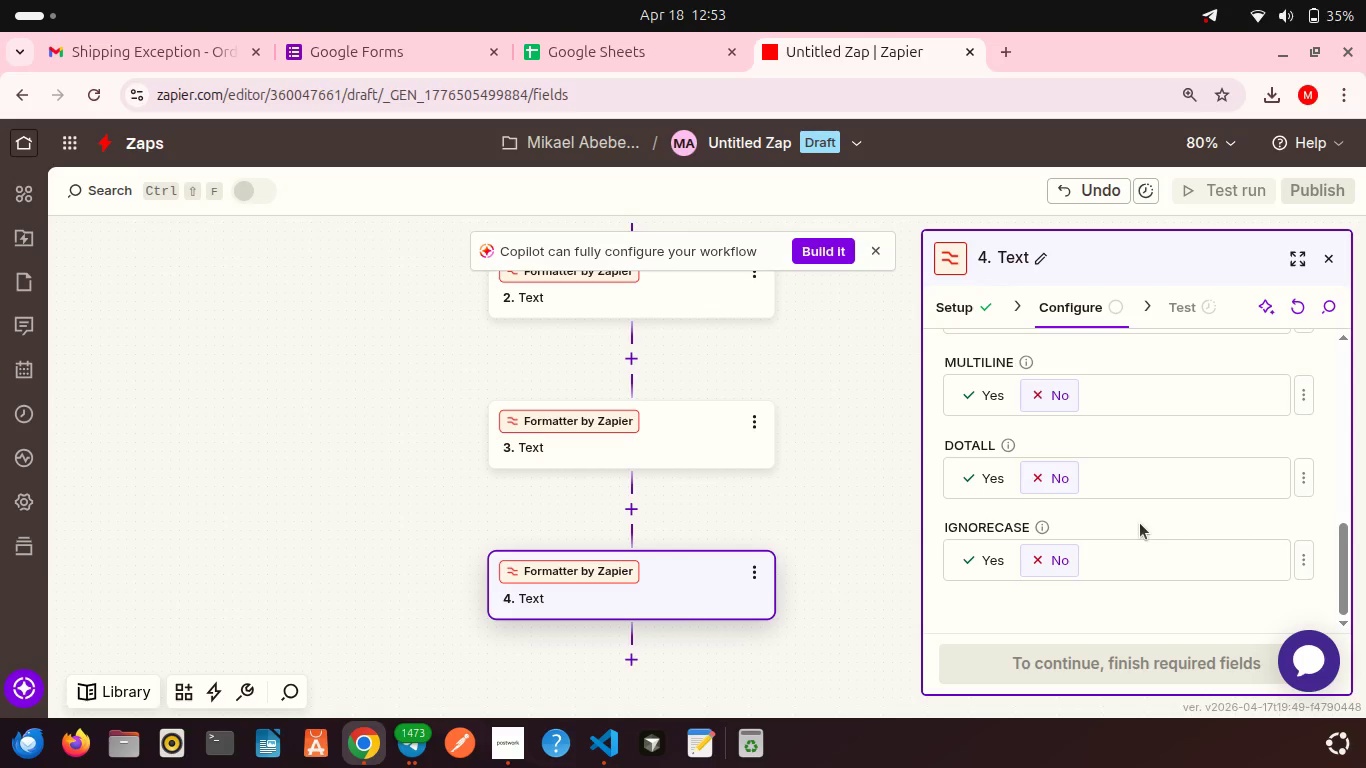 
scroll: coordinate [1140, 523], scroll_direction: up, amount: 2.0
 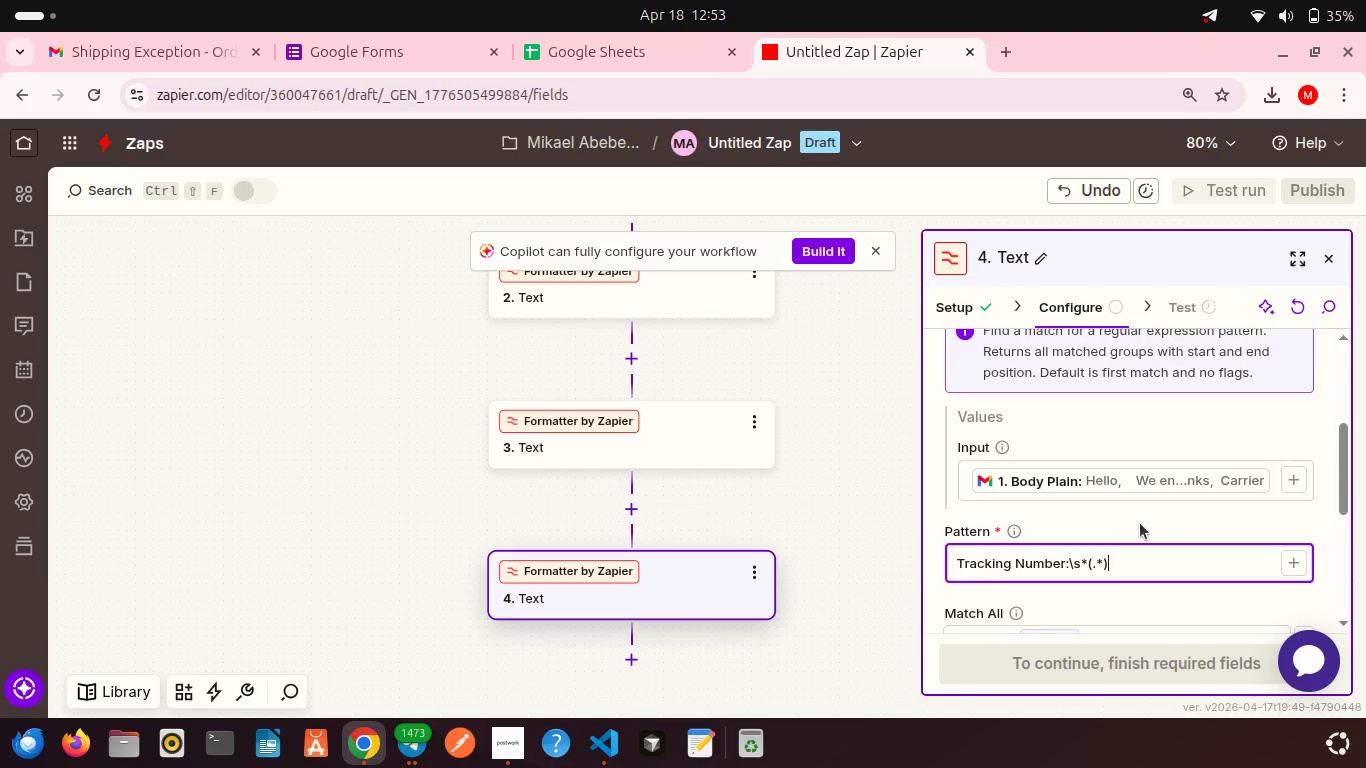 
scroll: coordinate [1140, 523], scroll_direction: down, amount: 7.0
 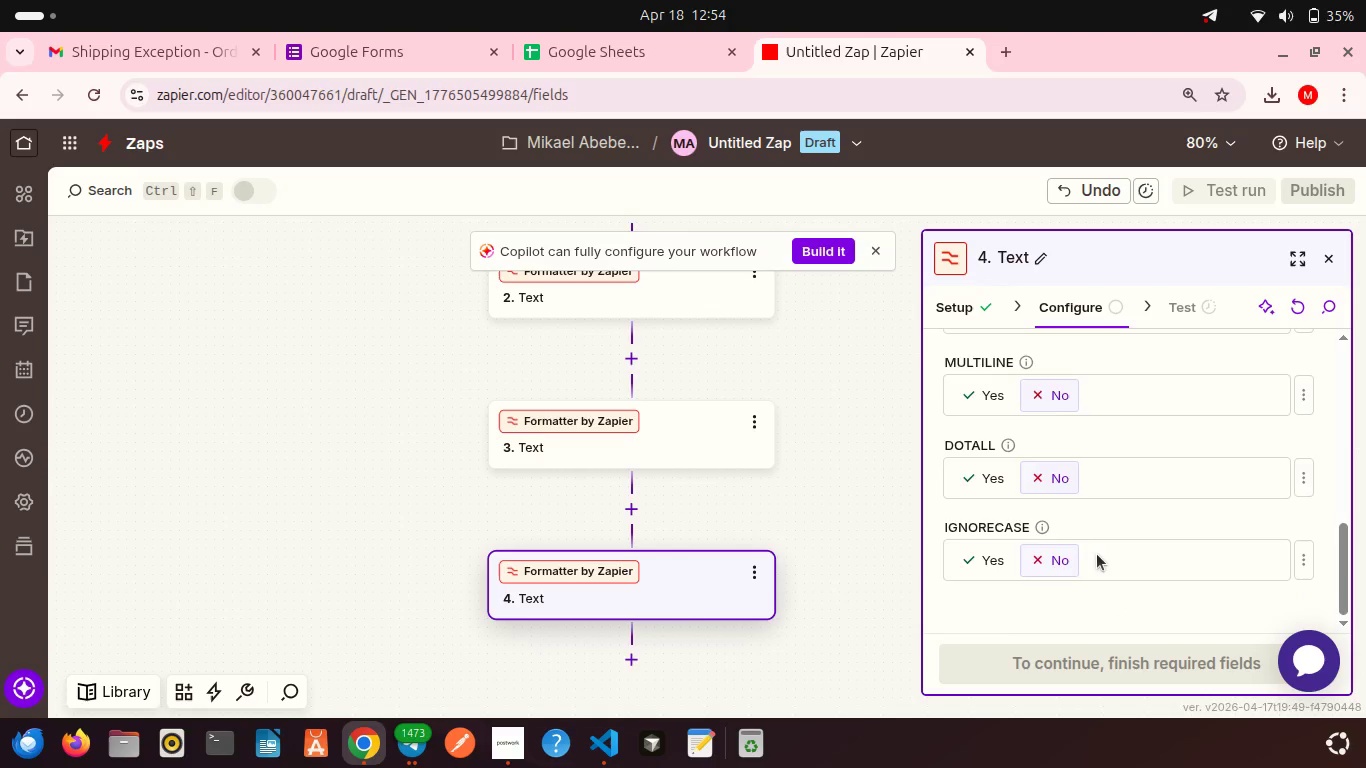 
scroll: coordinate [1097, 554], scroll_direction: up, amount: 5.0
 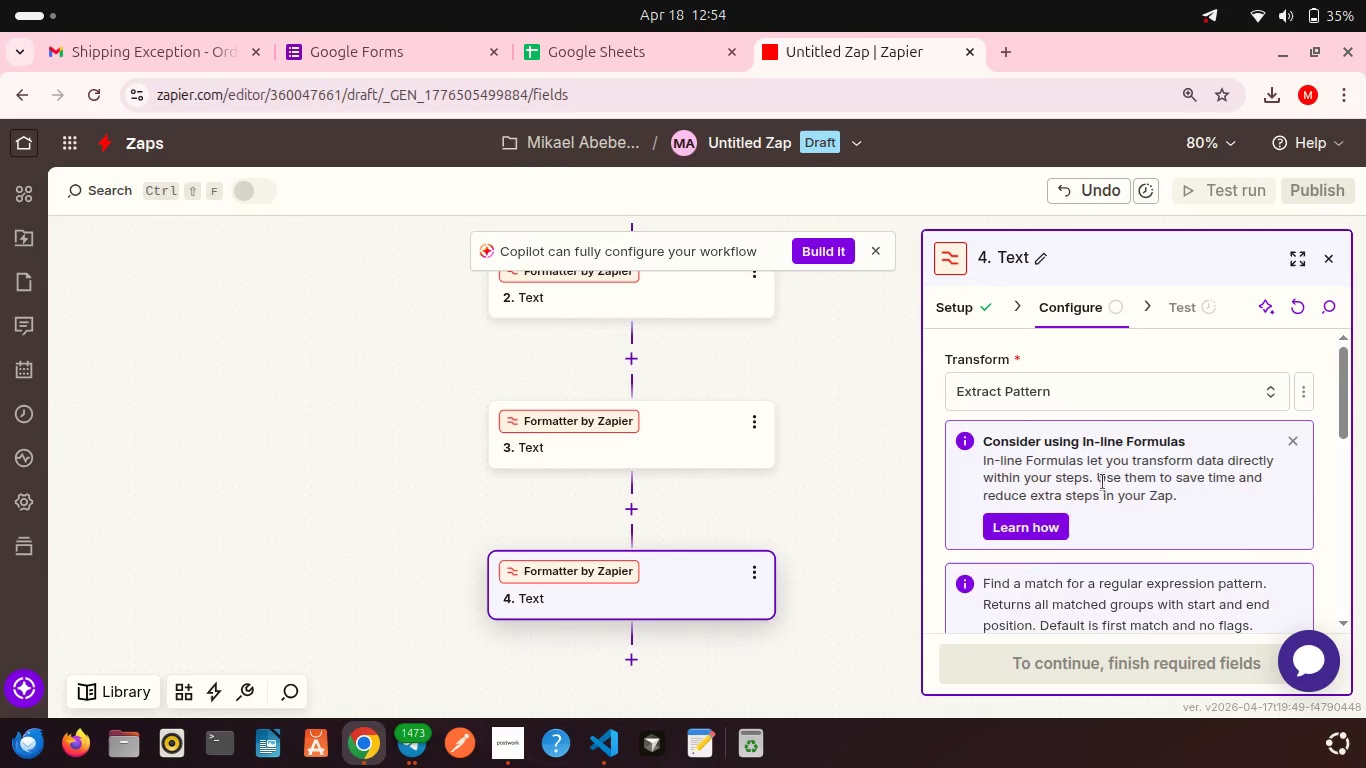 
scroll: coordinate [1103, 482], scroll_direction: down, amount: 5.0
 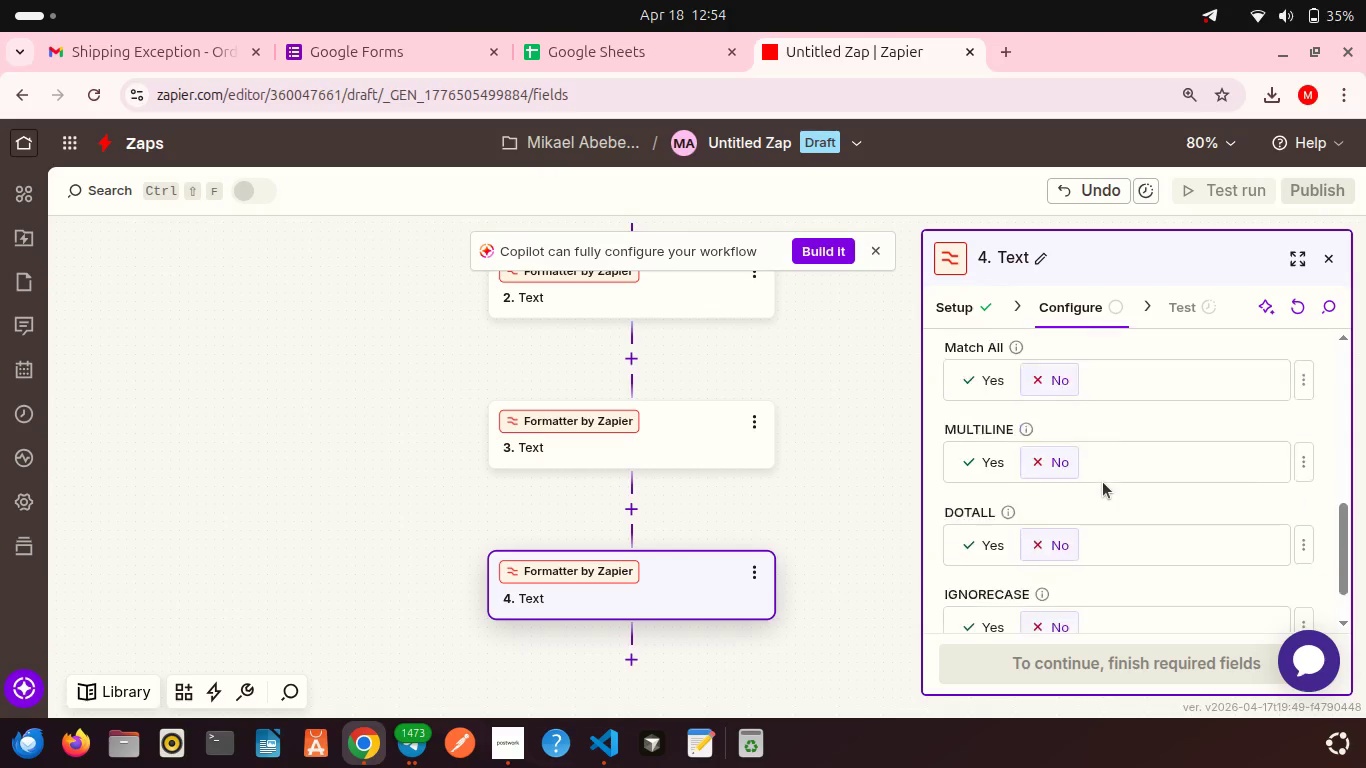 
scroll: coordinate [1103, 482], scroll_direction: up, amount: 1.0
 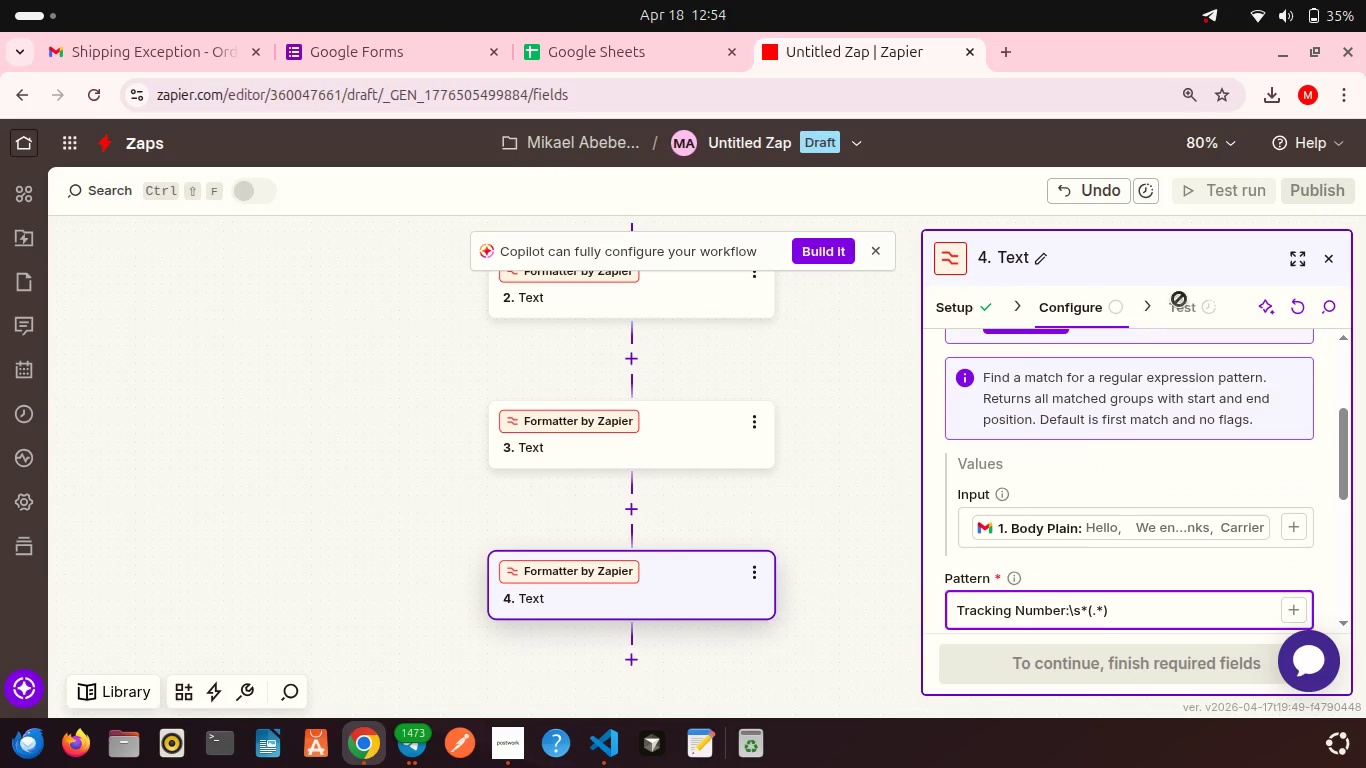 
left_click_drag(start_coordinate=[1182, 302], to_coordinate=[1170, 307])
 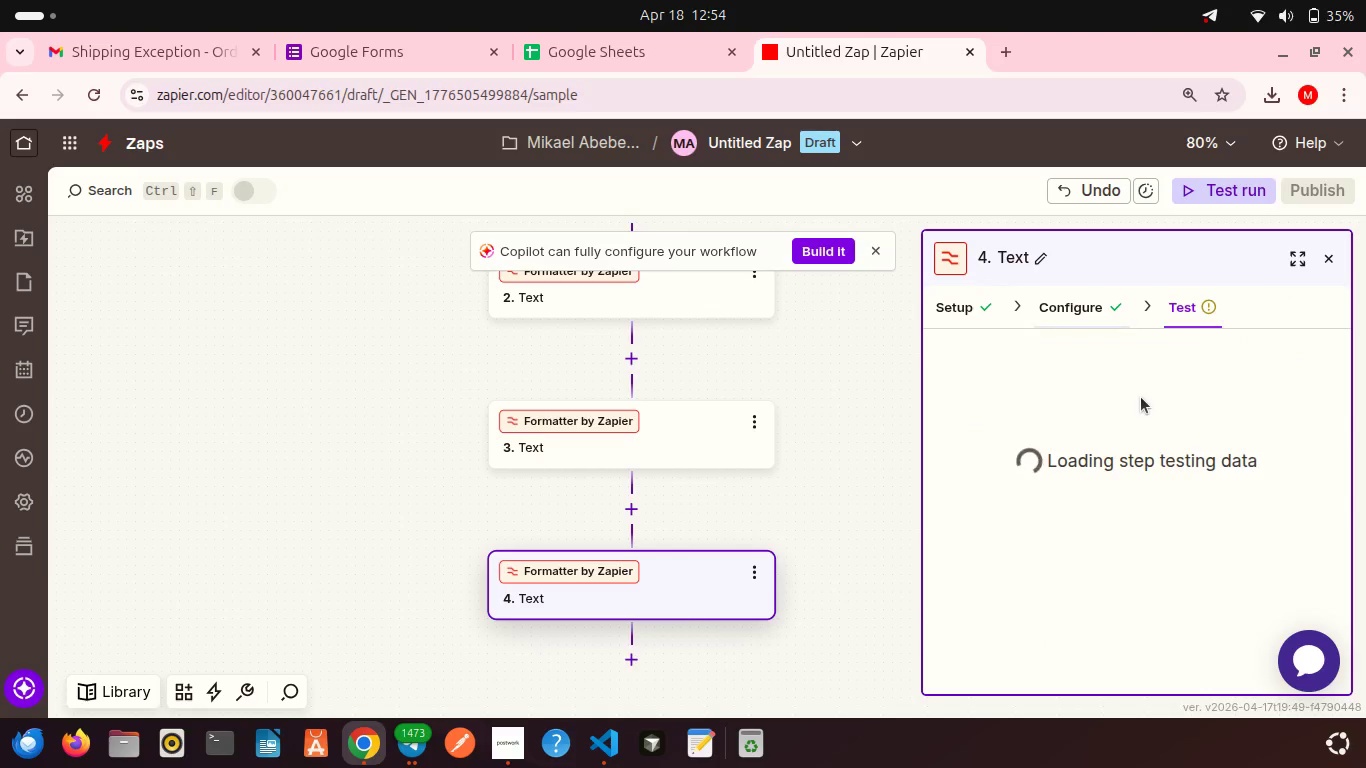 
scroll: coordinate [1159, 525], scroll_direction: down, amount: 10.0
 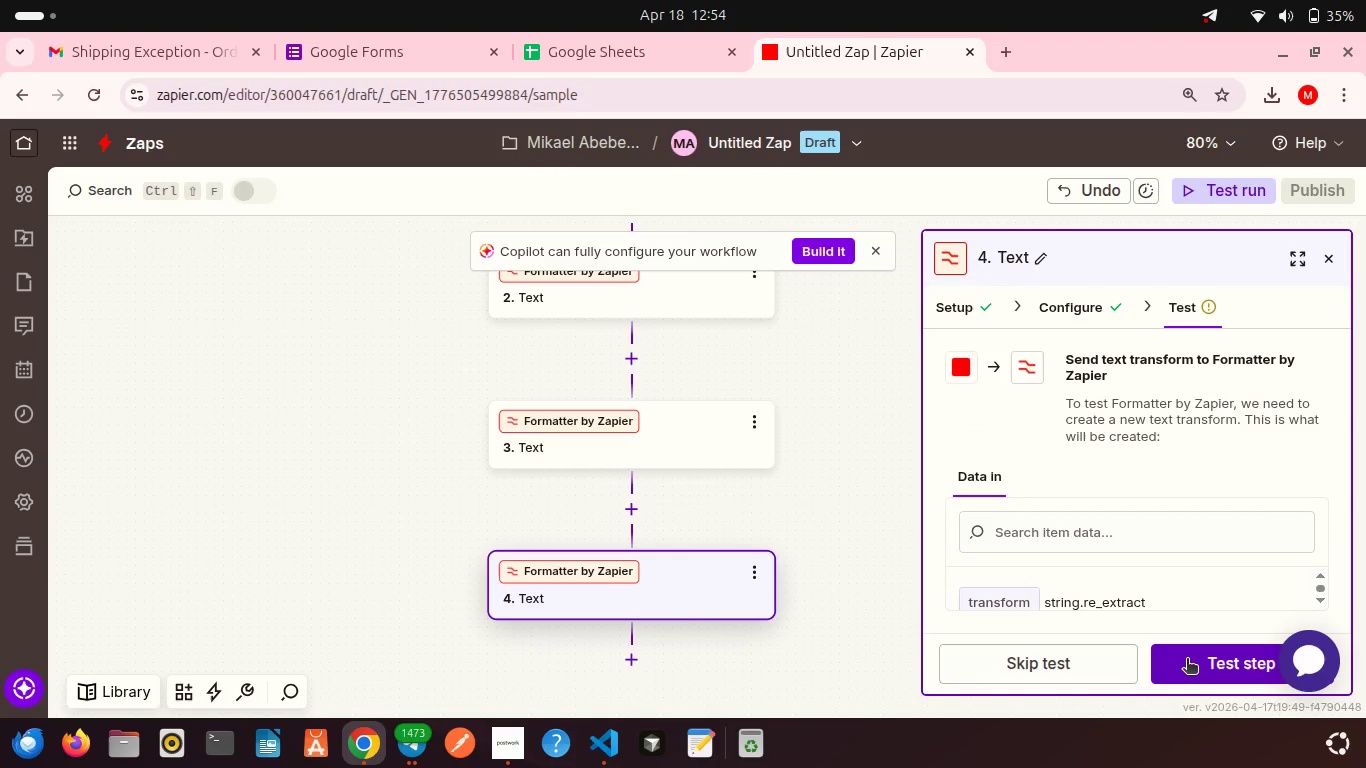 
left_click([1187, 660])
 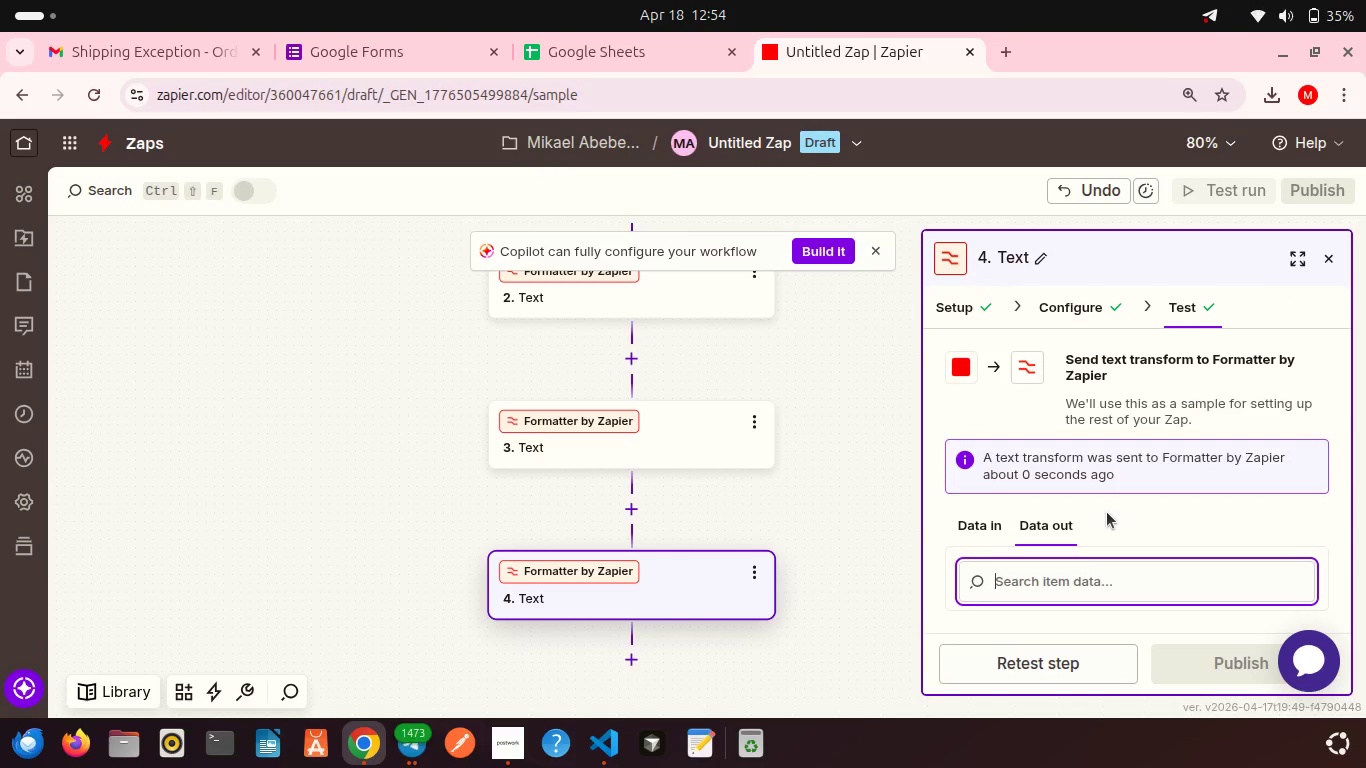 
scroll: coordinate [795, 512], scroll_direction: down, amount: 9.0
 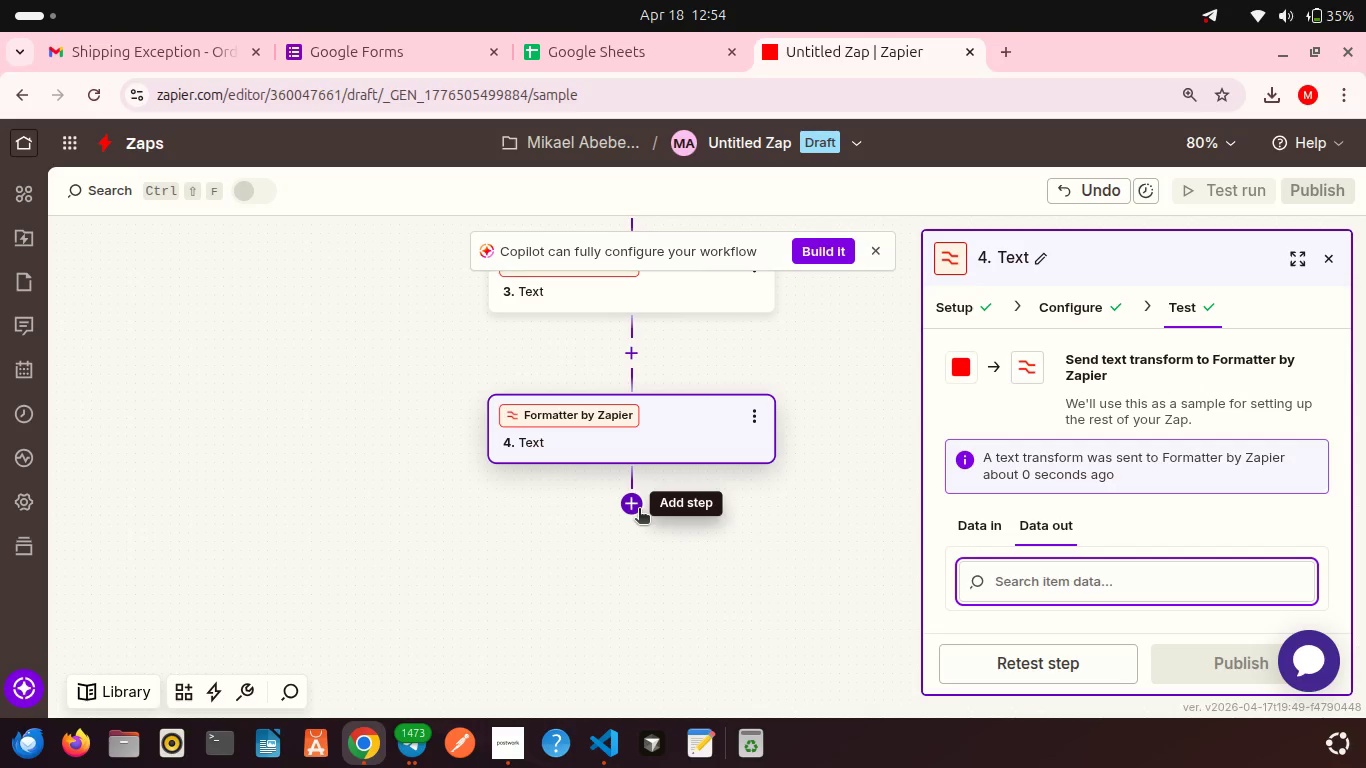 
left_click([637, 509])
 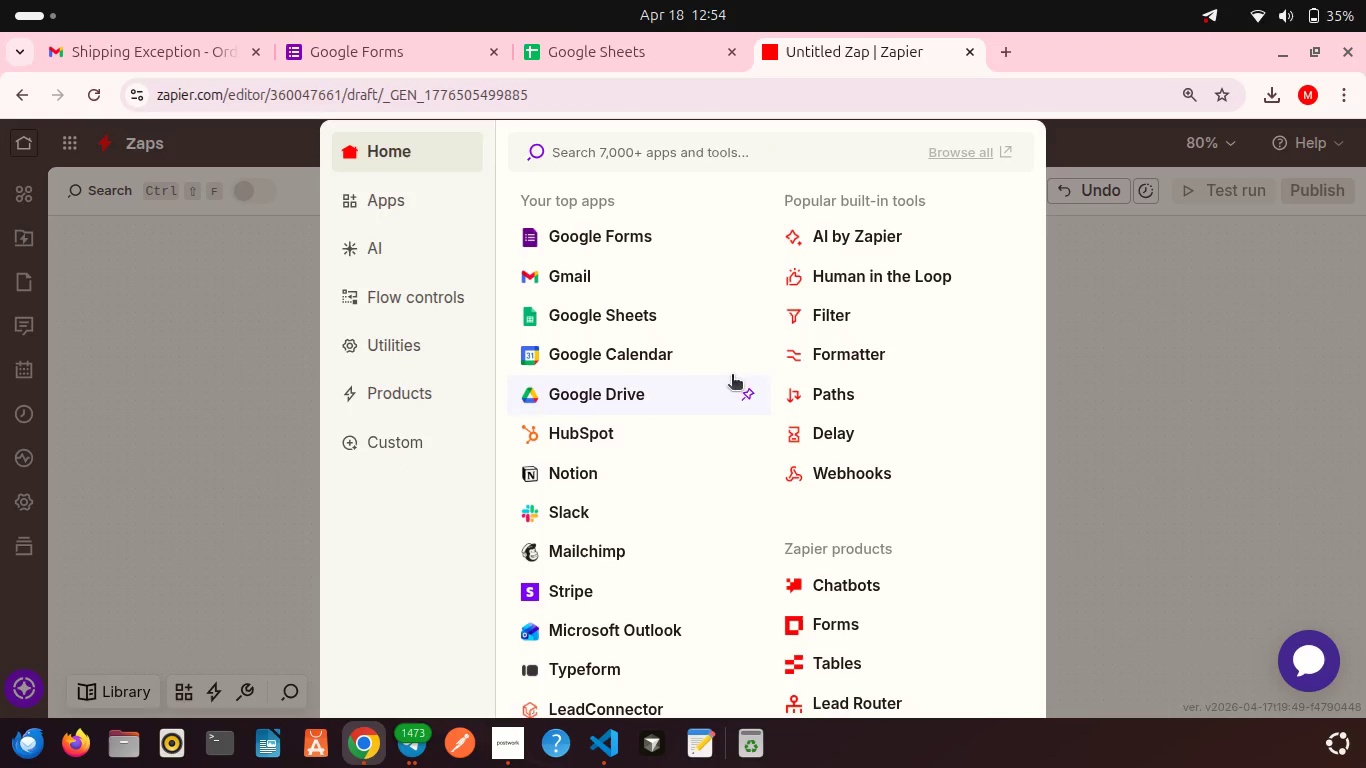 
left_click([836, 352])
 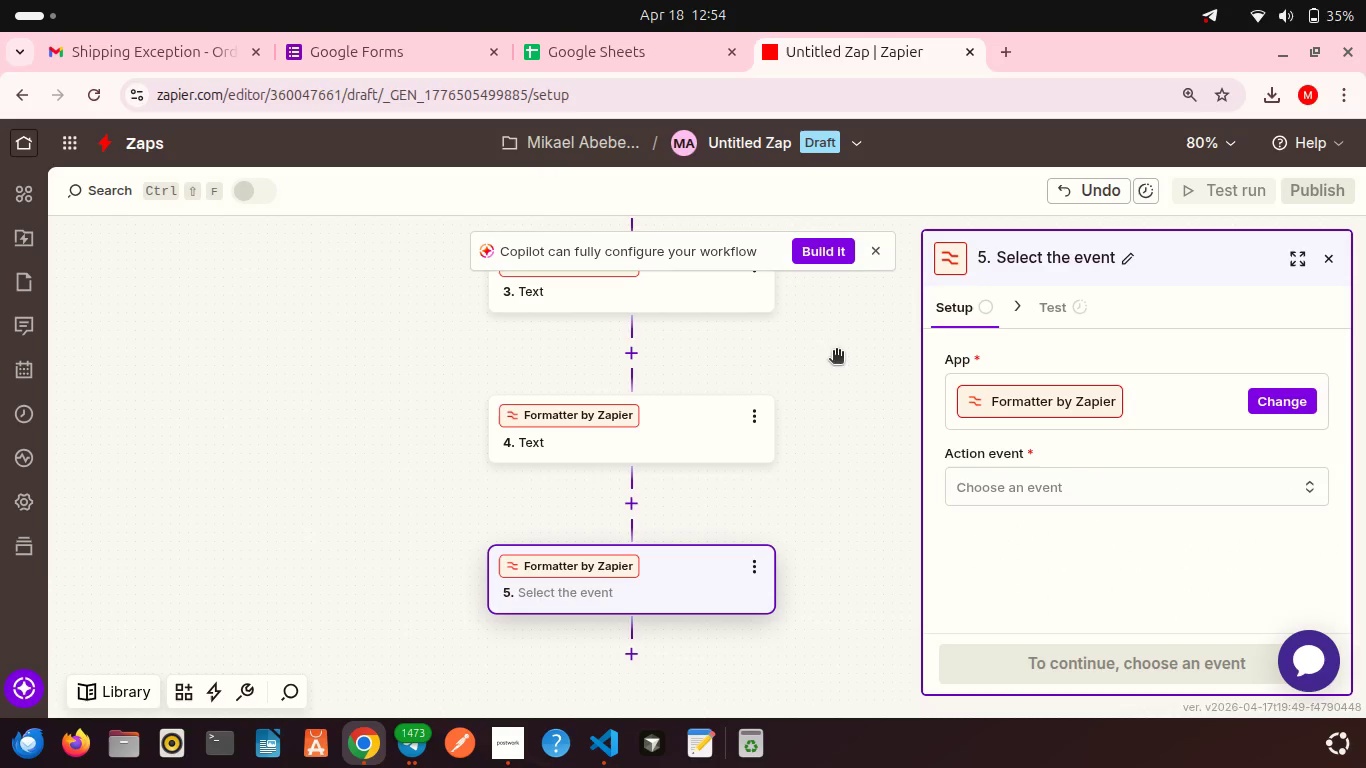 
left_click([1008, 478])
 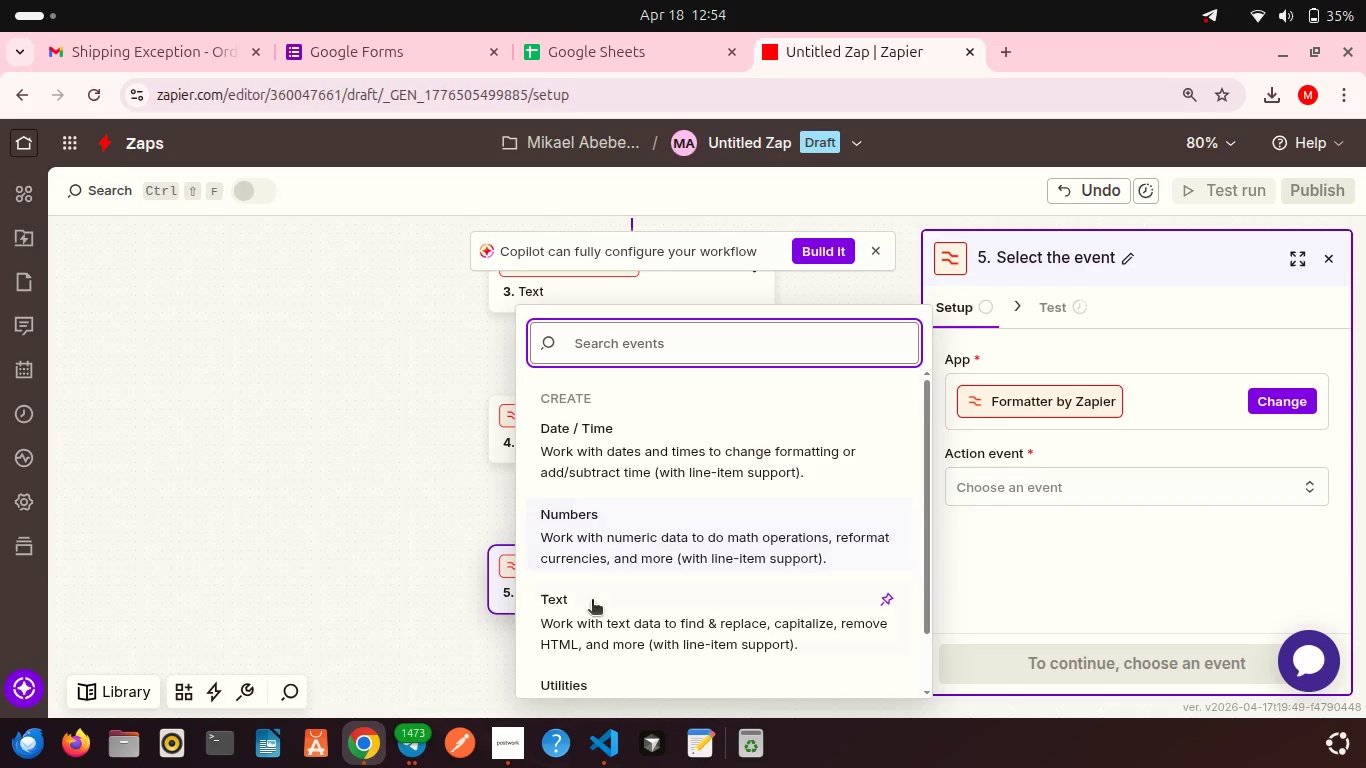 
left_click([592, 601])
 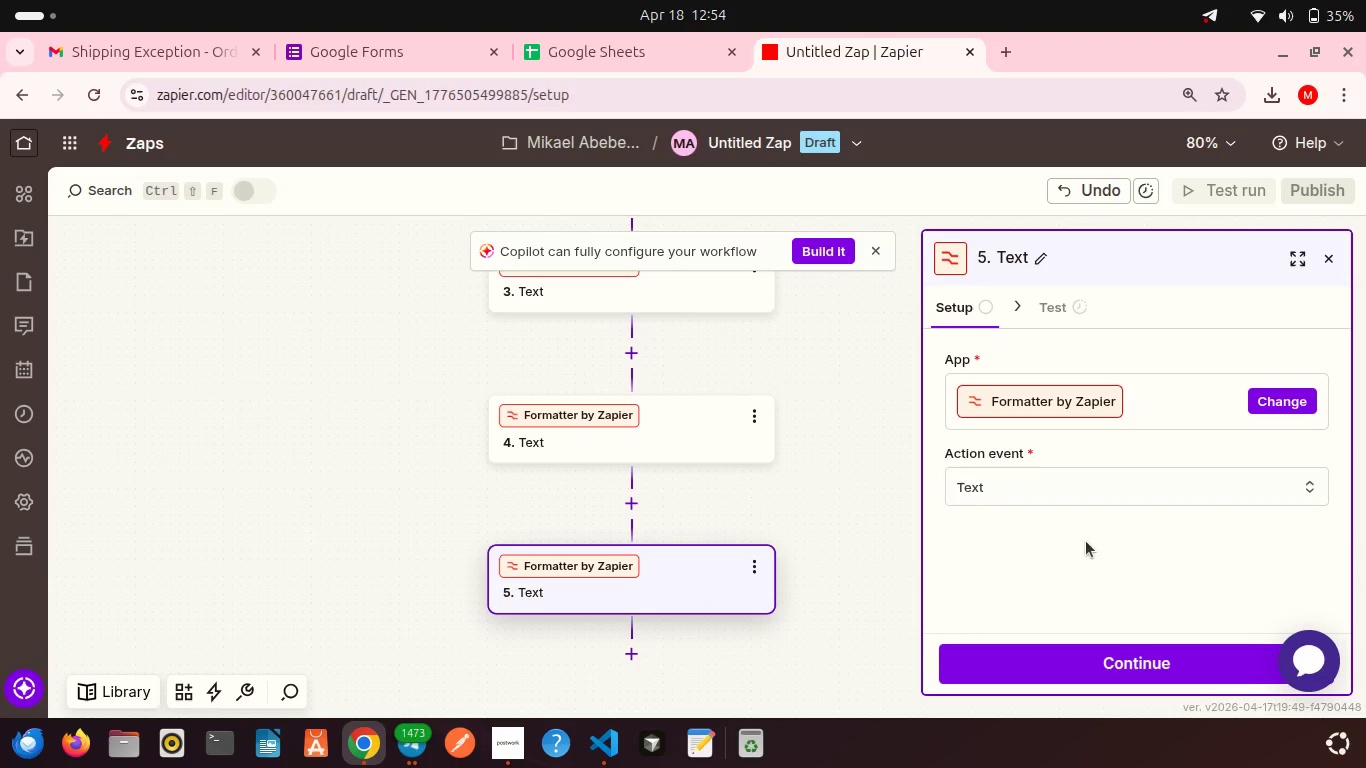 
scroll: coordinate [1086, 541], scroll_direction: down, amount: 6.0
 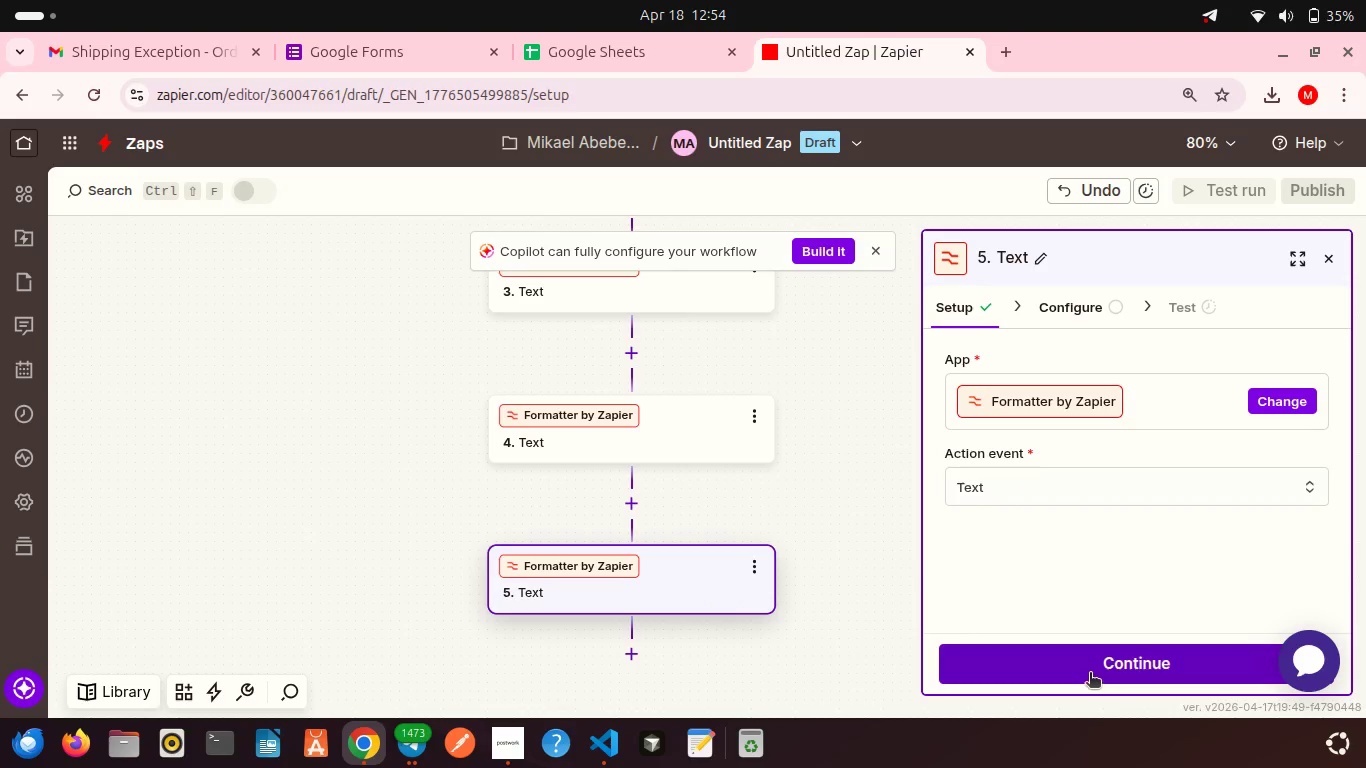 
left_click([1090, 674])
 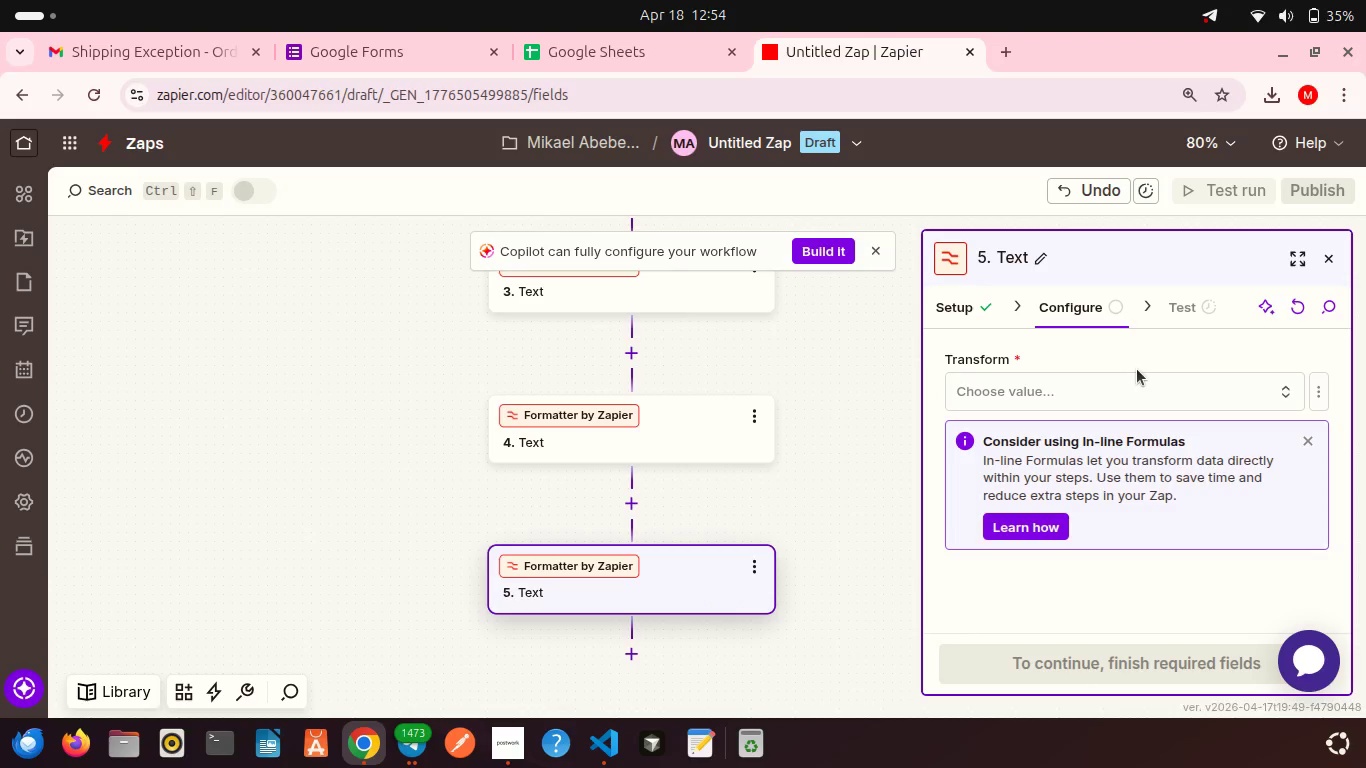 
left_click([1070, 397])
 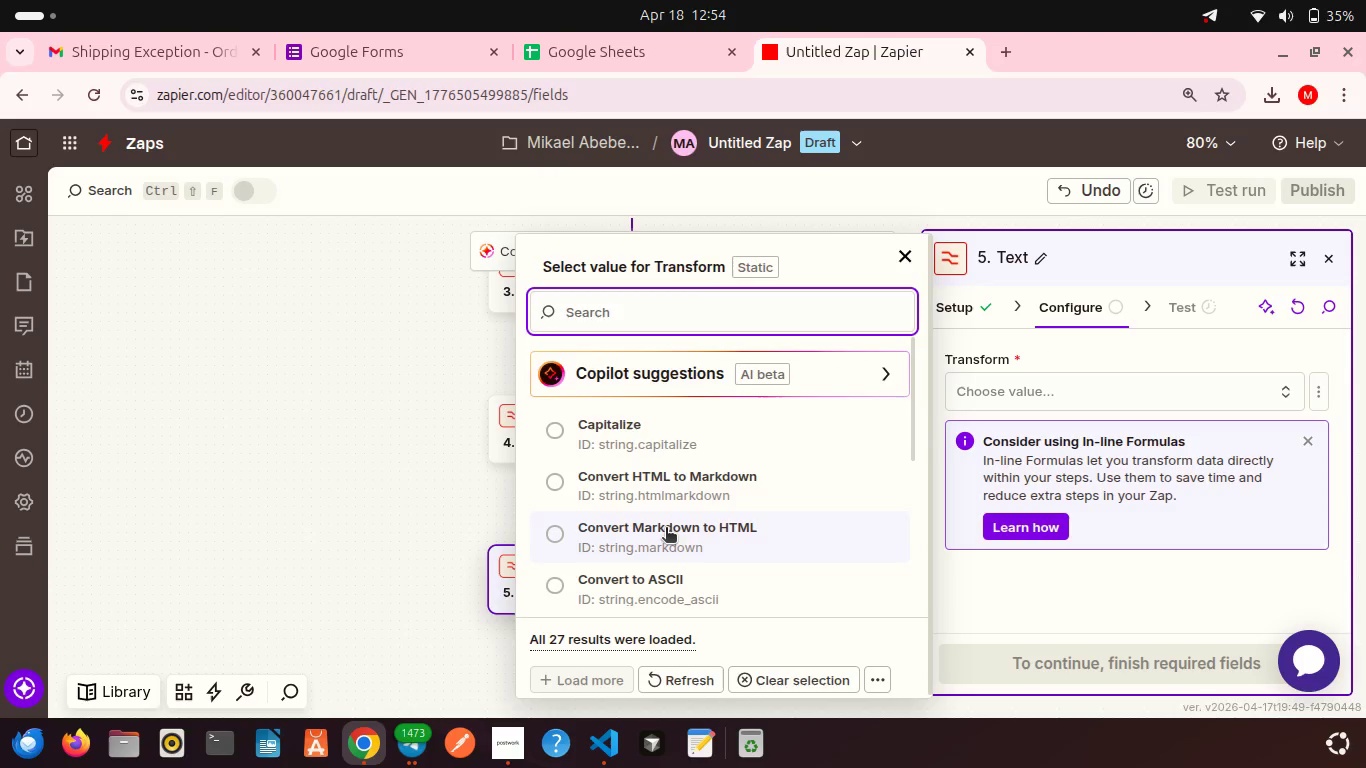 
scroll: coordinate [681, 485], scroll_direction: down, amount: 3.0
 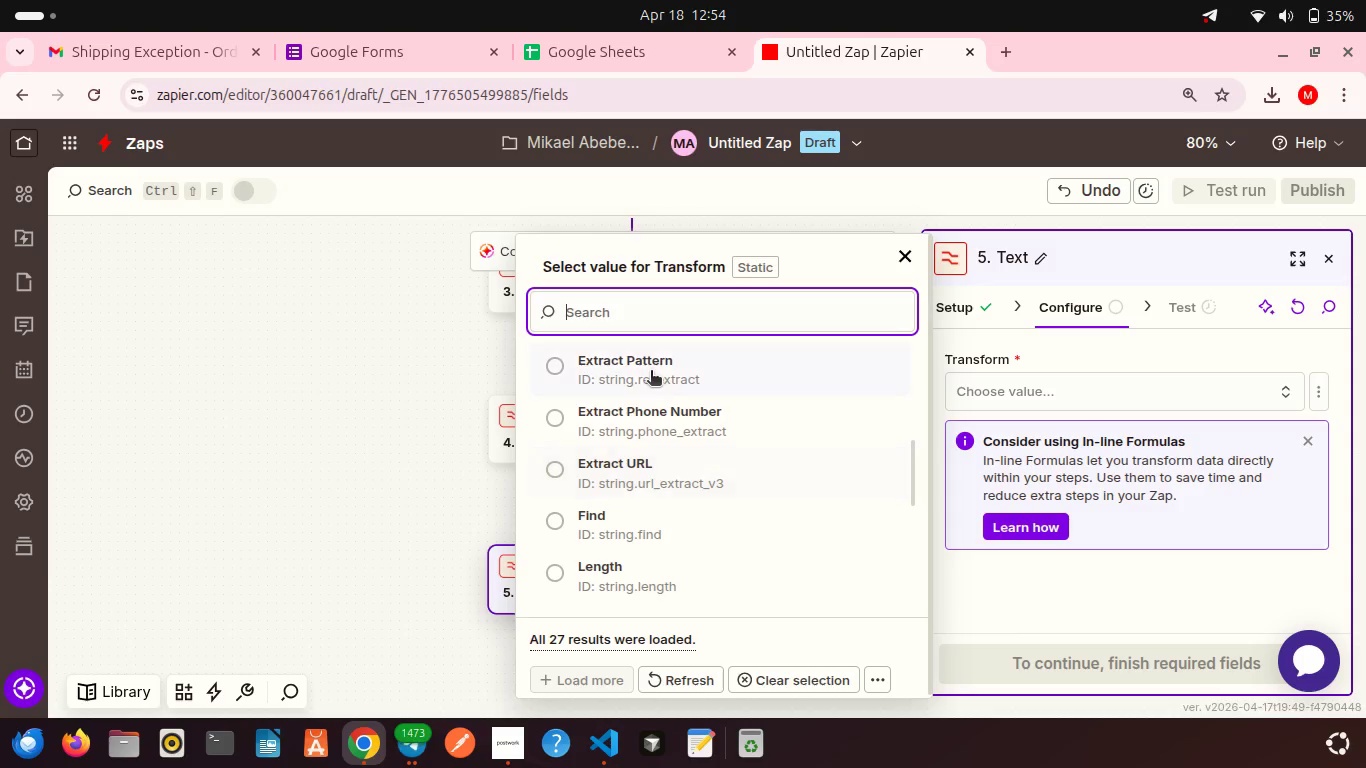 
left_click([651, 372])
 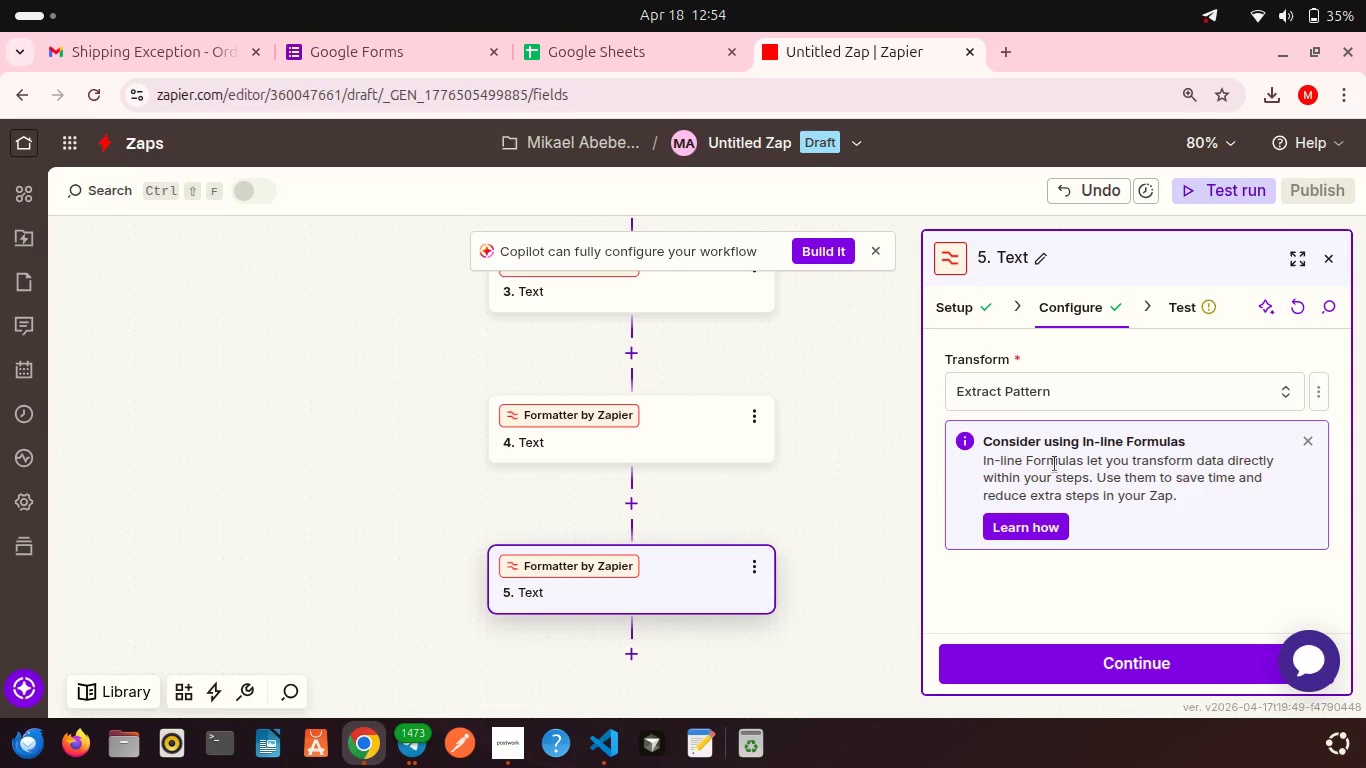 
scroll: coordinate [1093, 540], scroll_direction: down, amount: 7.0
 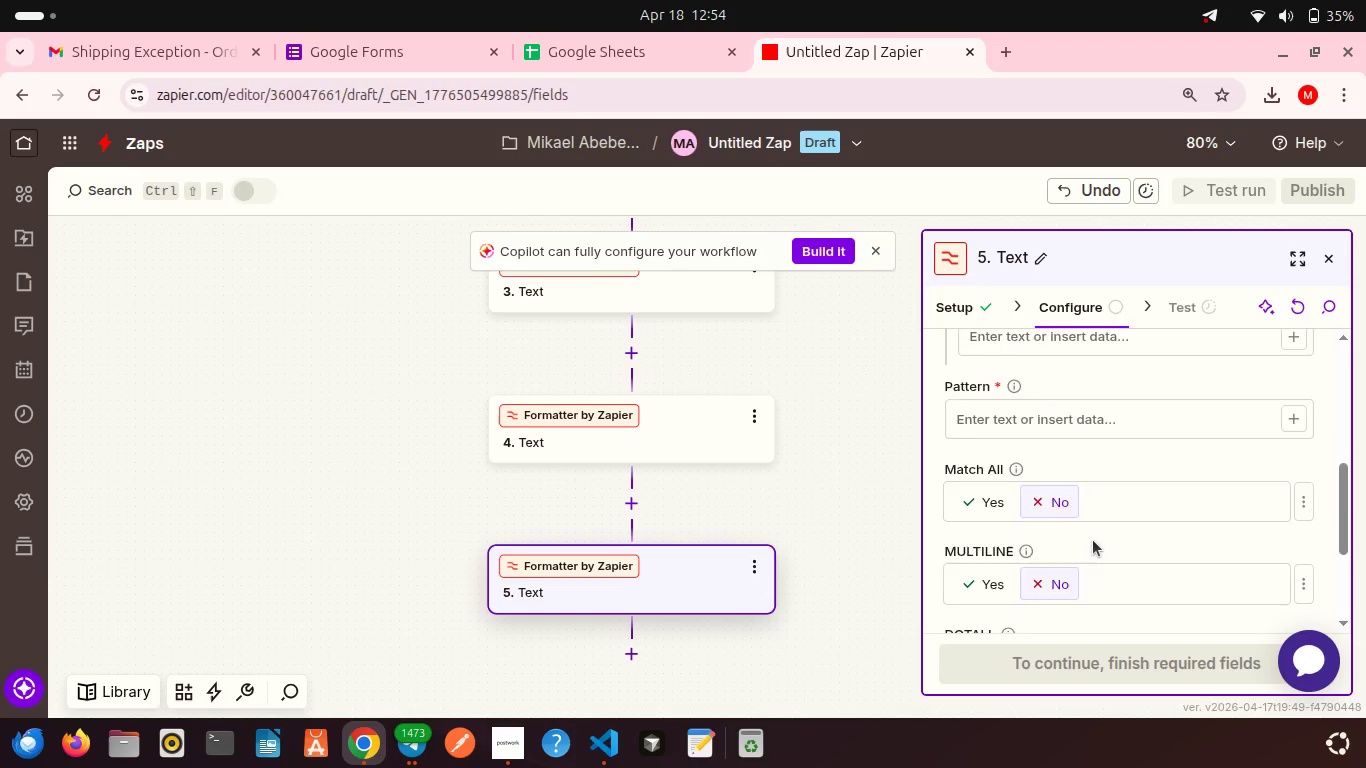 
scroll: coordinate [1093, 540], scroll_direction: up, amount: 2.0
 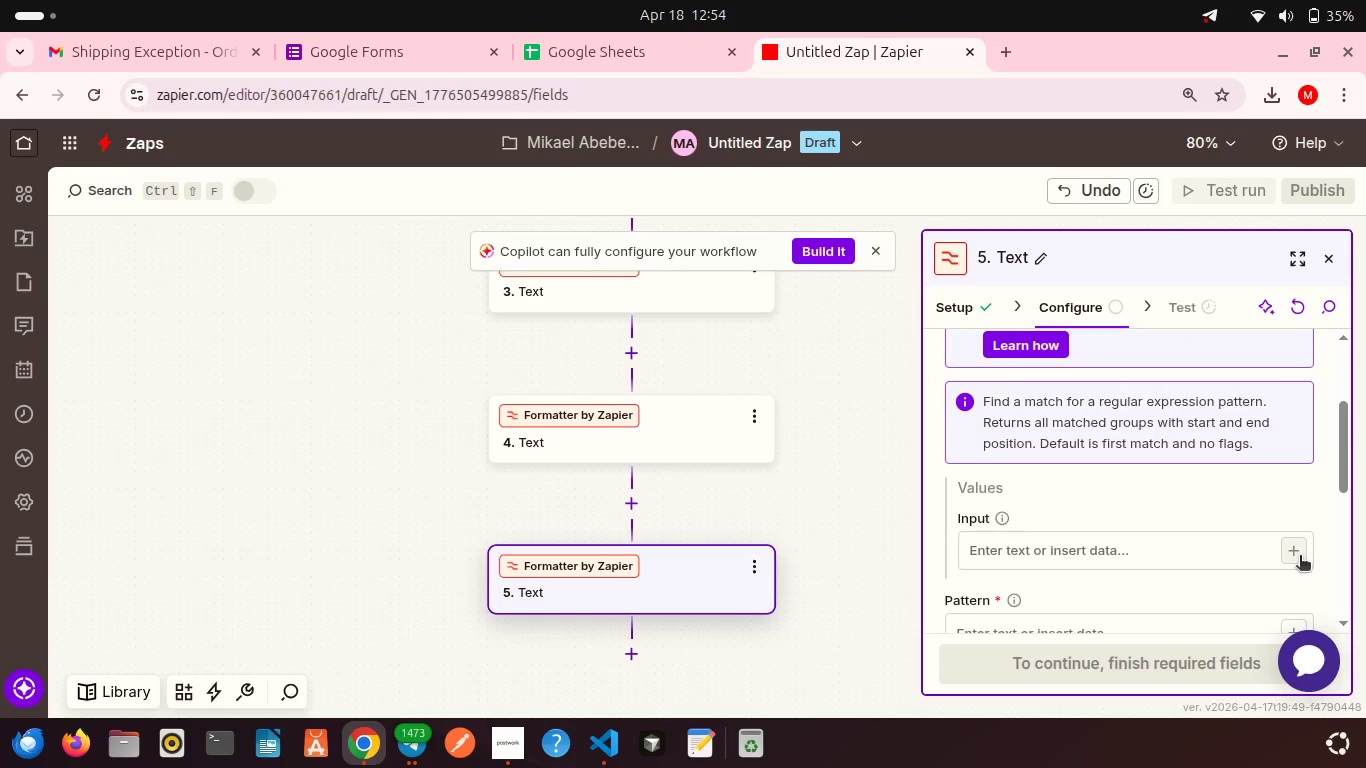 
left_click([1298, 555])
 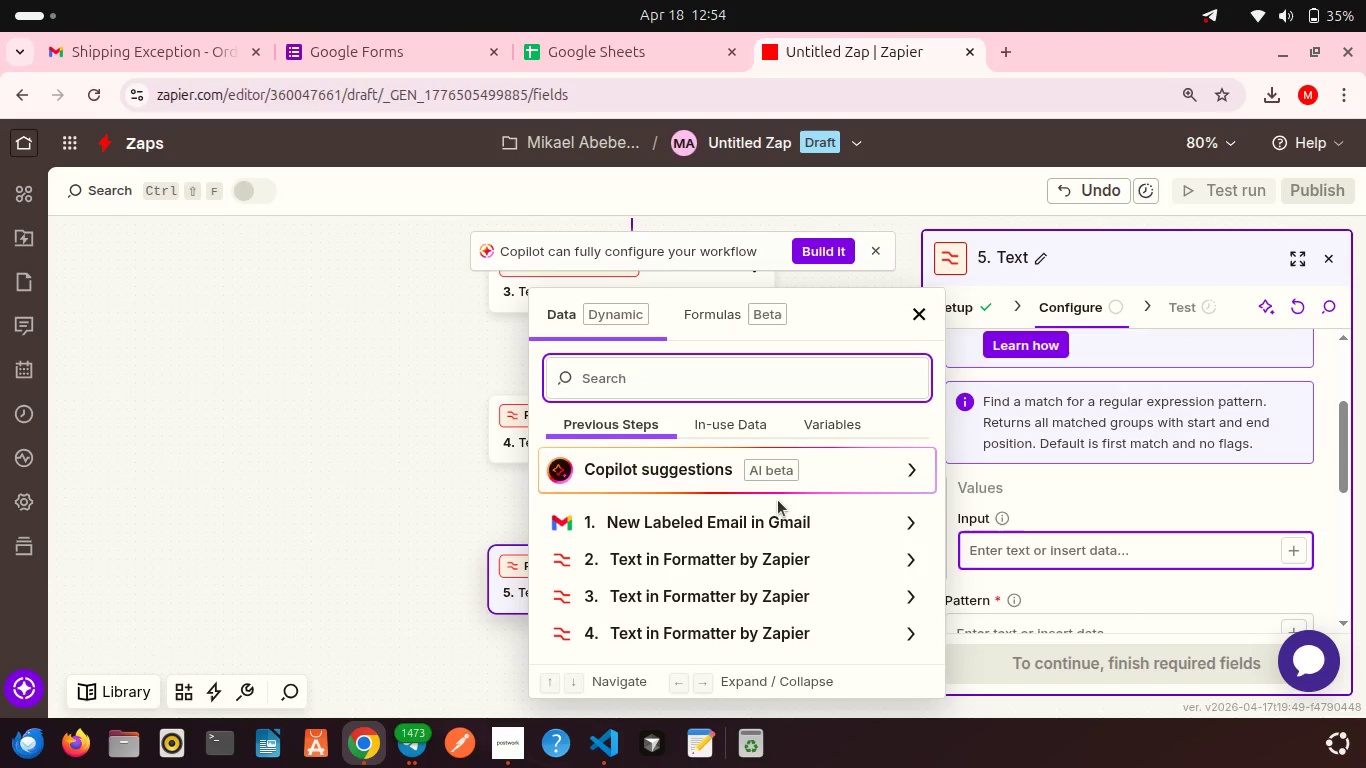 
scroll: coordinate [778, 500], scroll_direction: down, amount: 2.0
 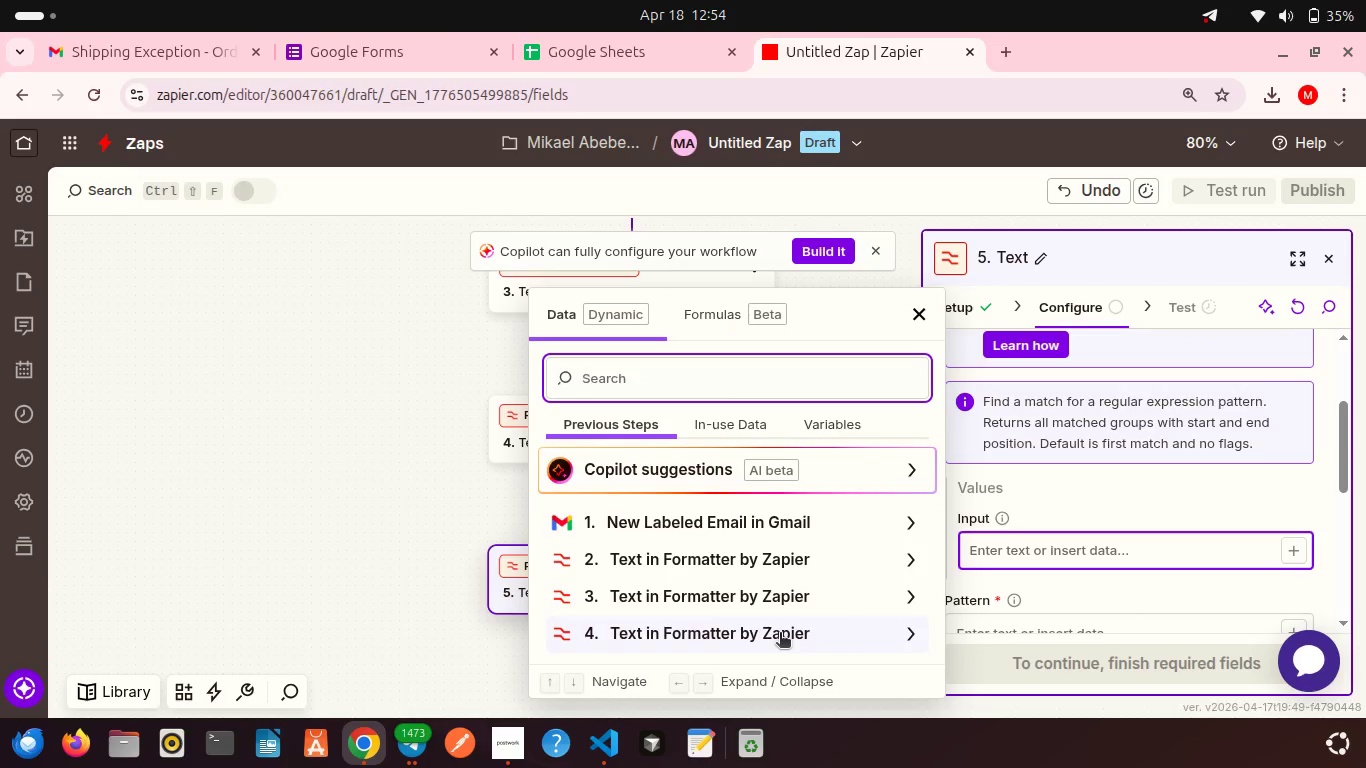 
left_click([780, 634])
 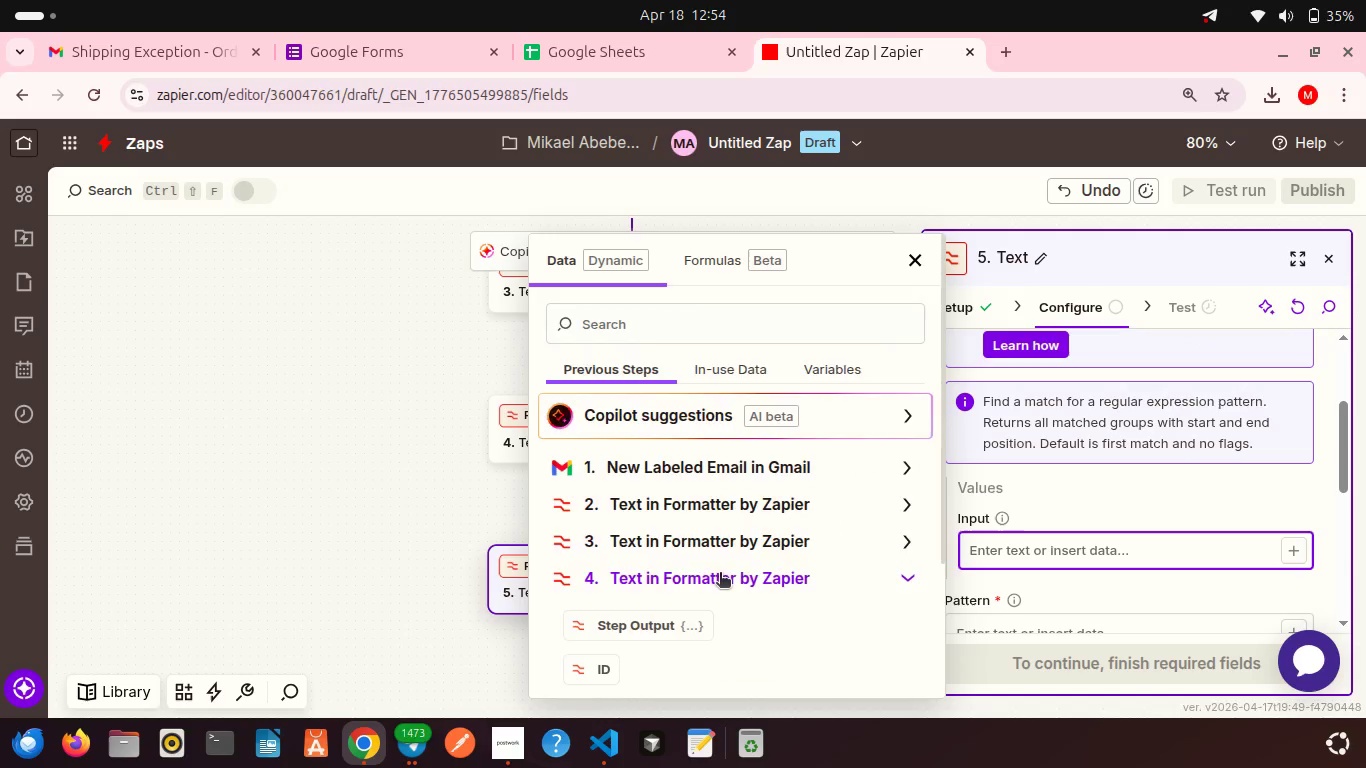 
scroll: coordinate [720, 574], scroll_direction: down, amount: 6.0
 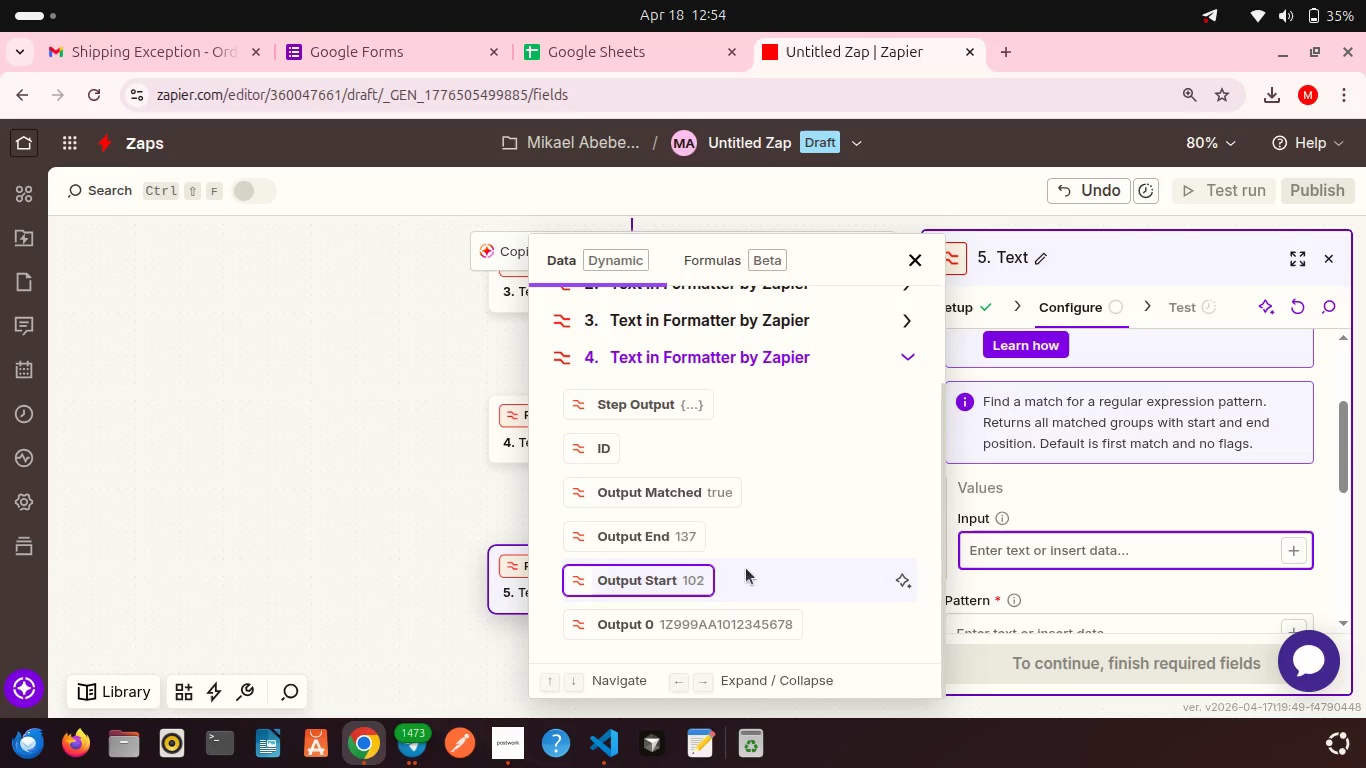 
wait(5.44)
 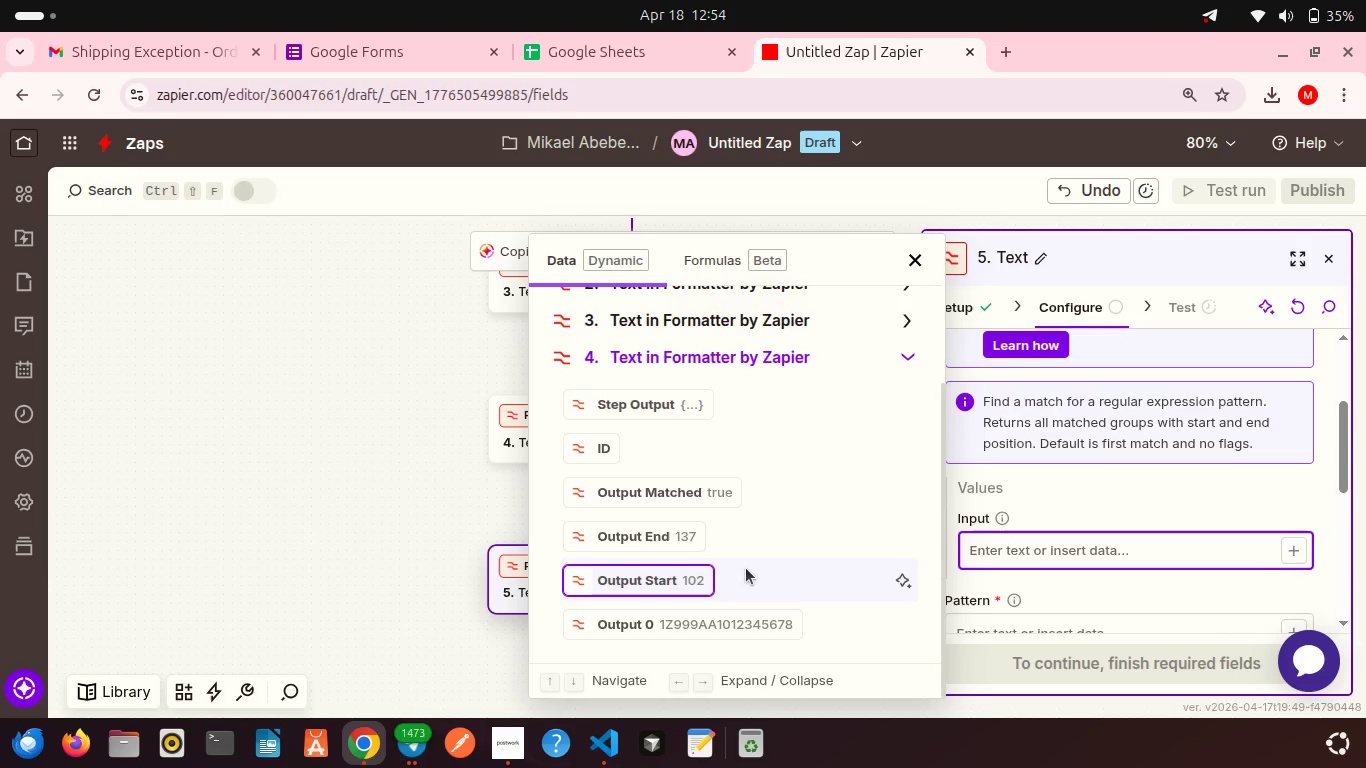 
left_click([190, 53])
 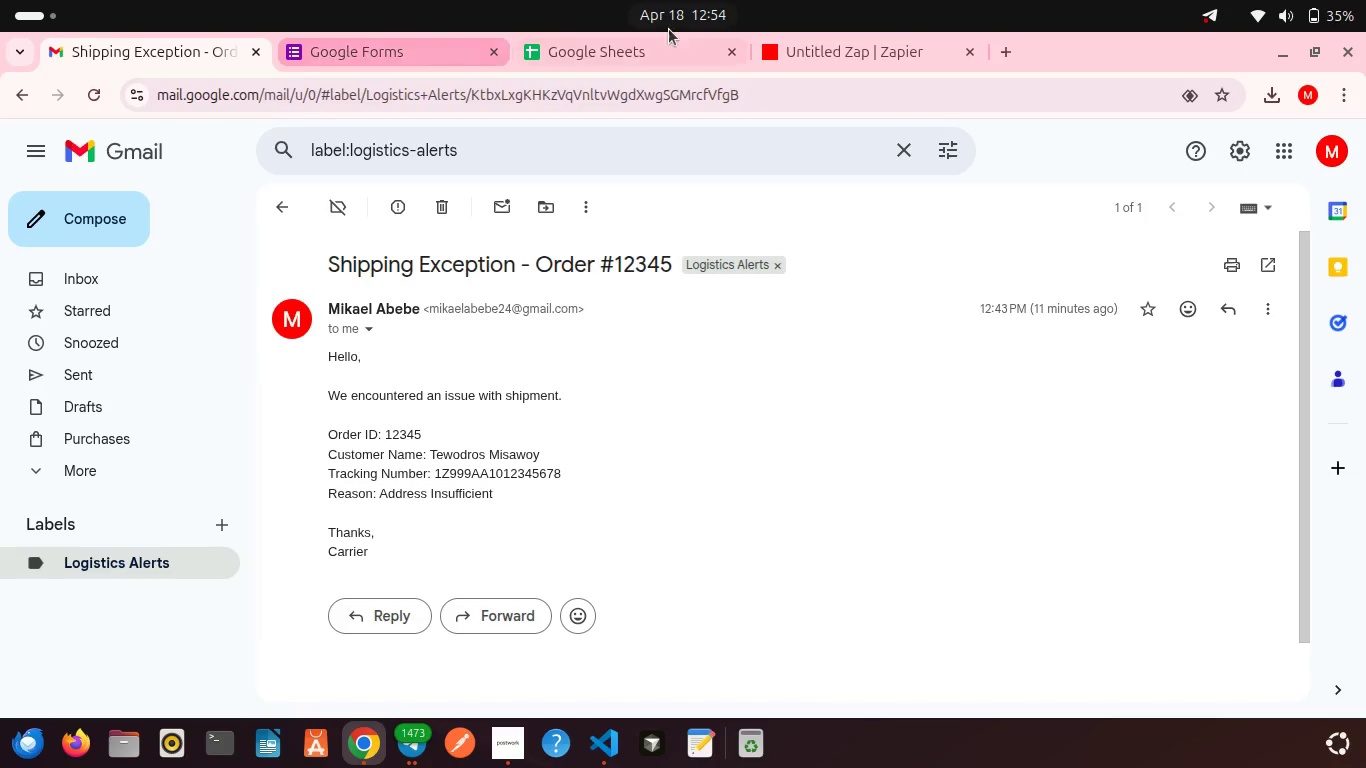 
left_click([803, 48])
 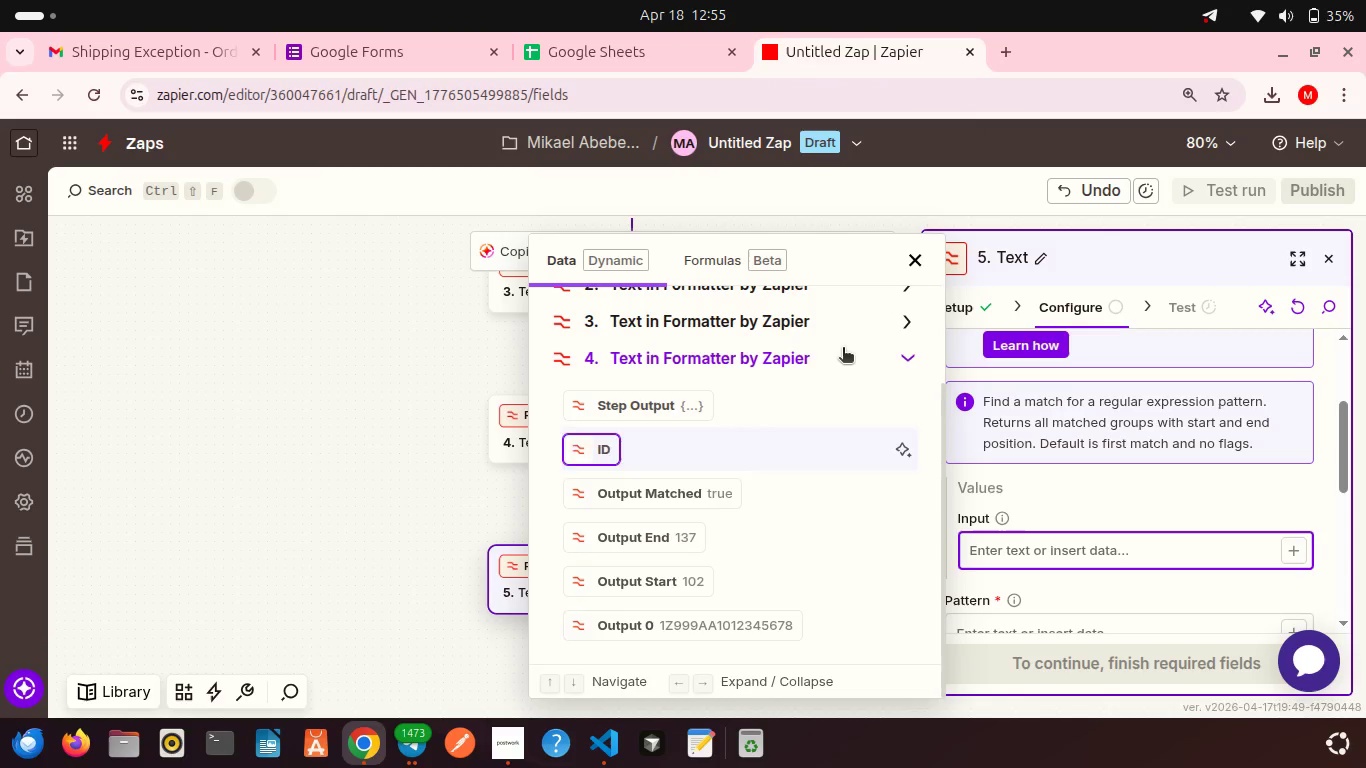 
left_click([795, 326])
 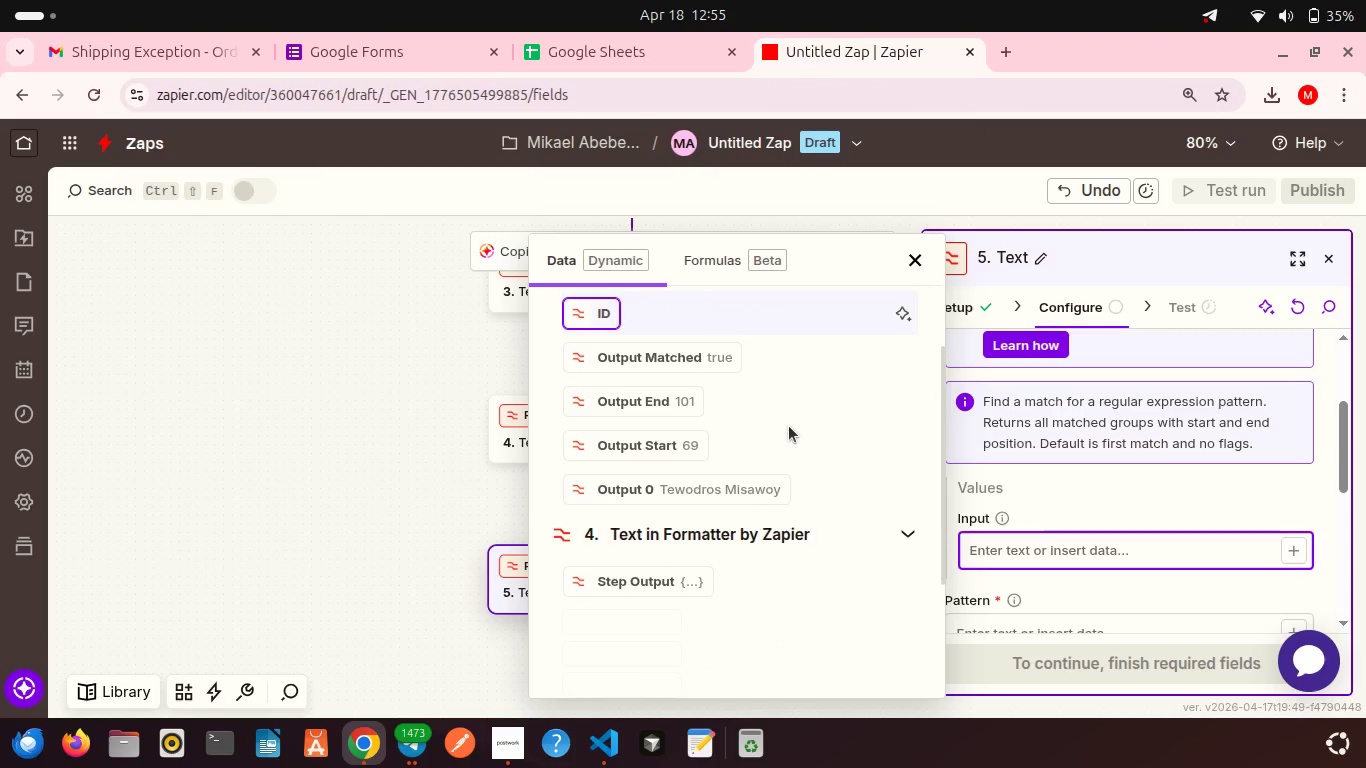 
scroll: coordinate [789, 426], scroll_direction: down, amount: 1.0
 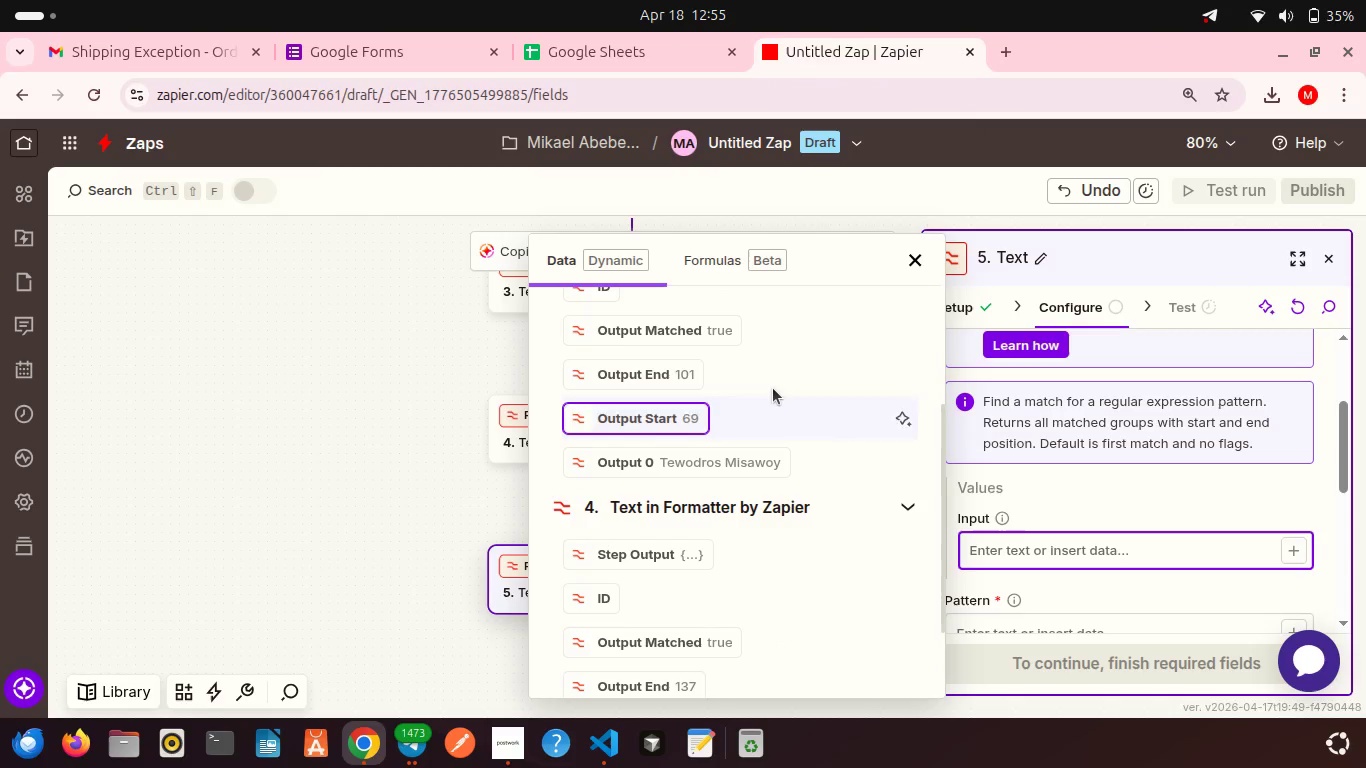 
scroll: coordinate [773, 388], scroll_direction: up, amount: 9.0
 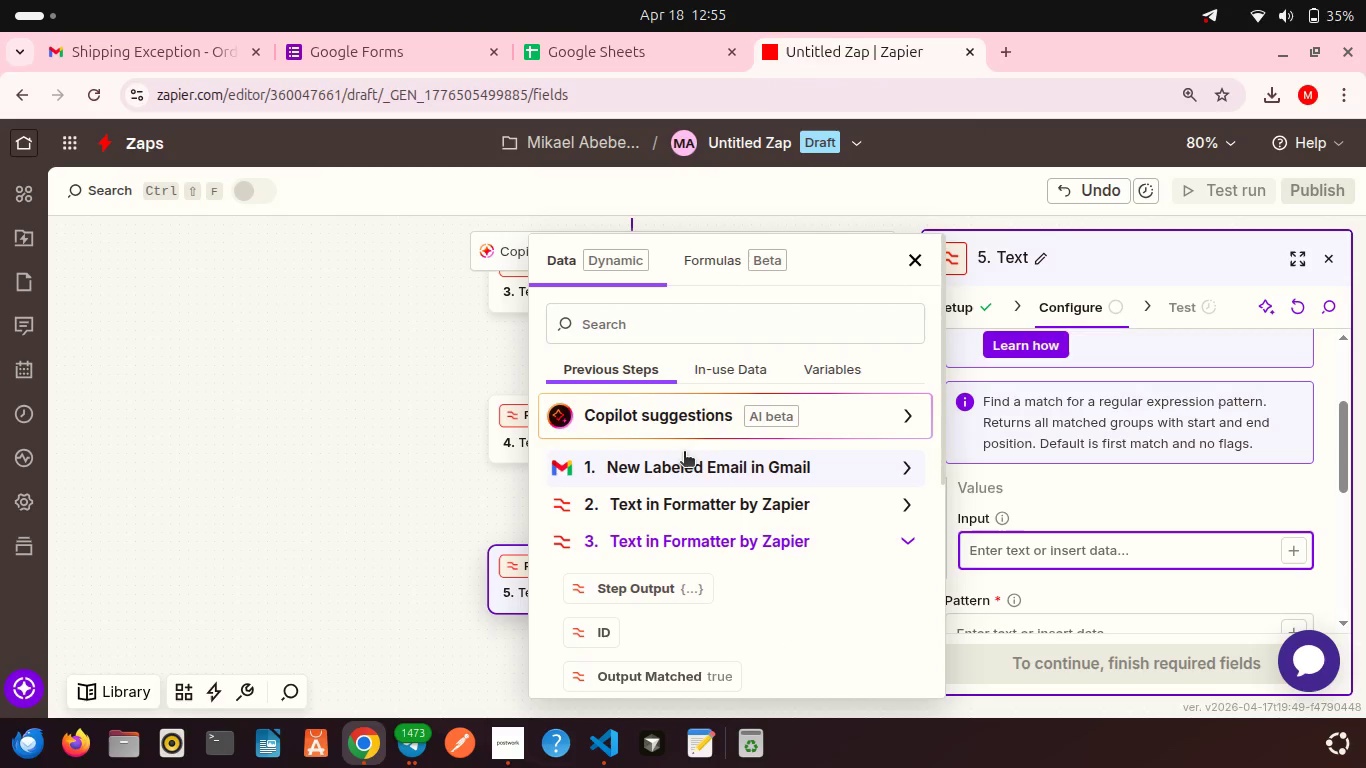 
left_click([684, 453])
 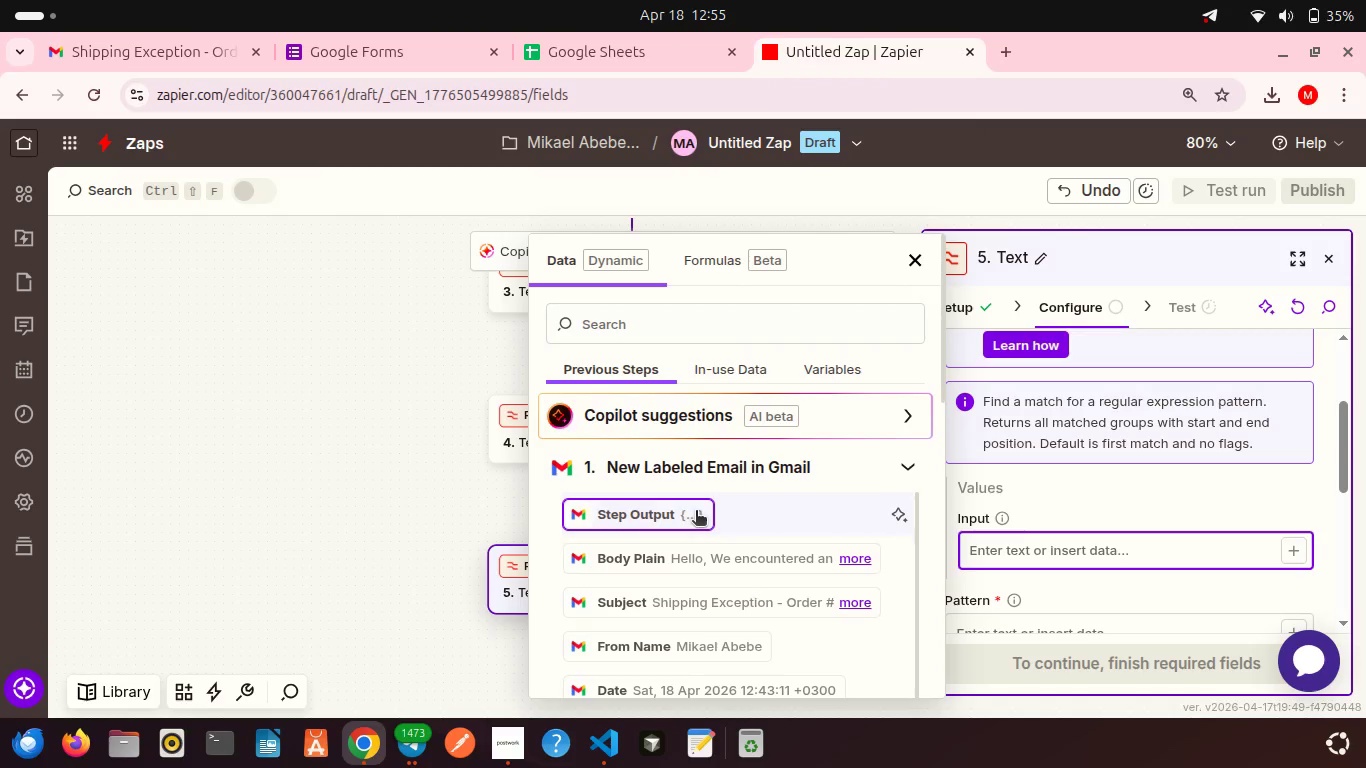 
scroll: coordinate [696, 512], scroll_direction: down, amount: 4.0
 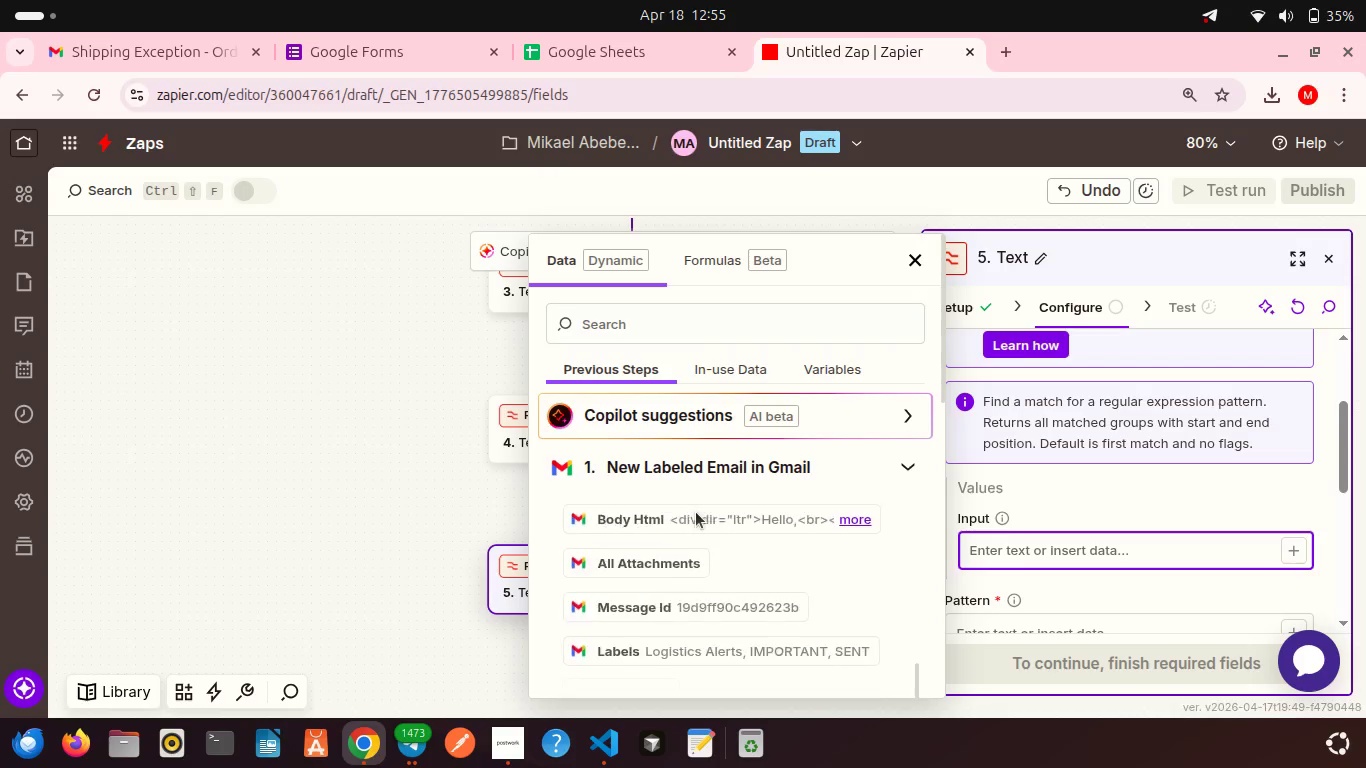 
scroll: coordinate [696, 512], scroll_direction: up, amount: 5.0
 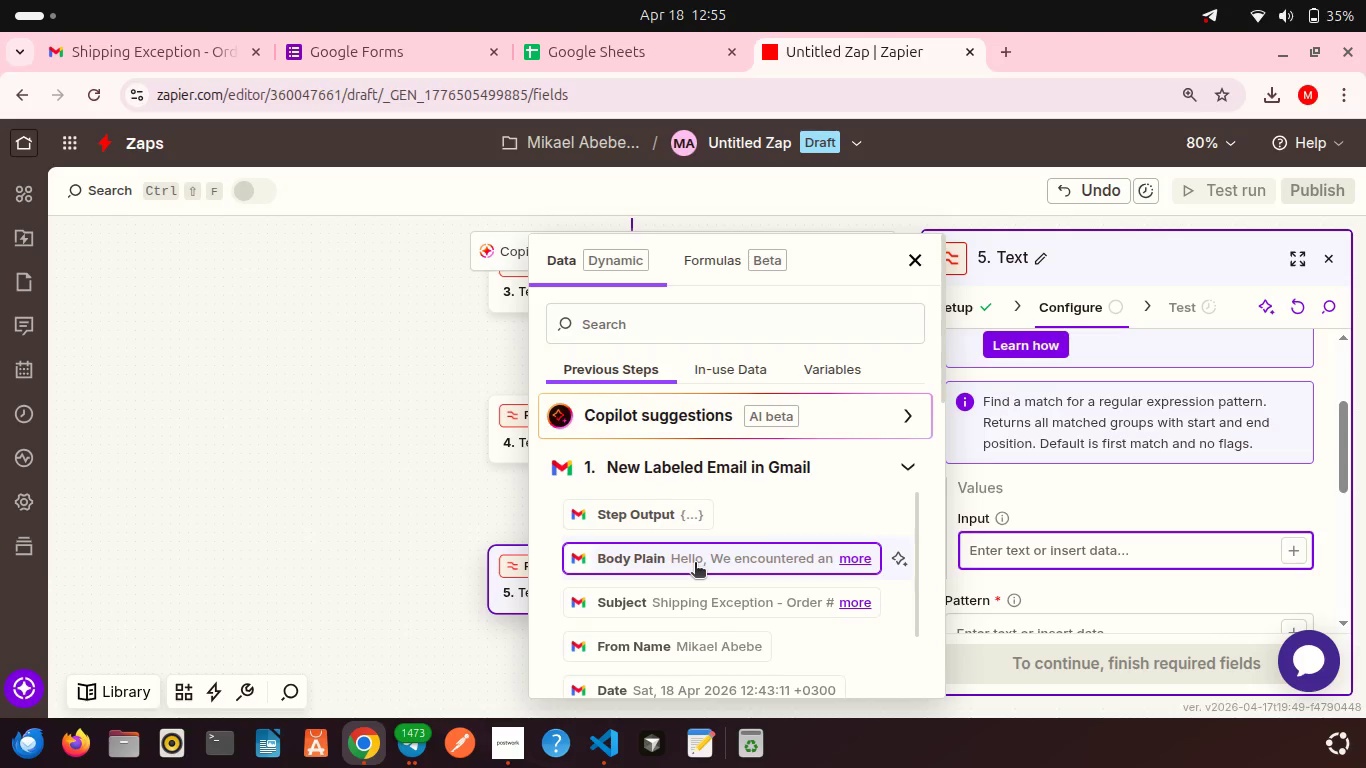 
left_click([695, 564])
 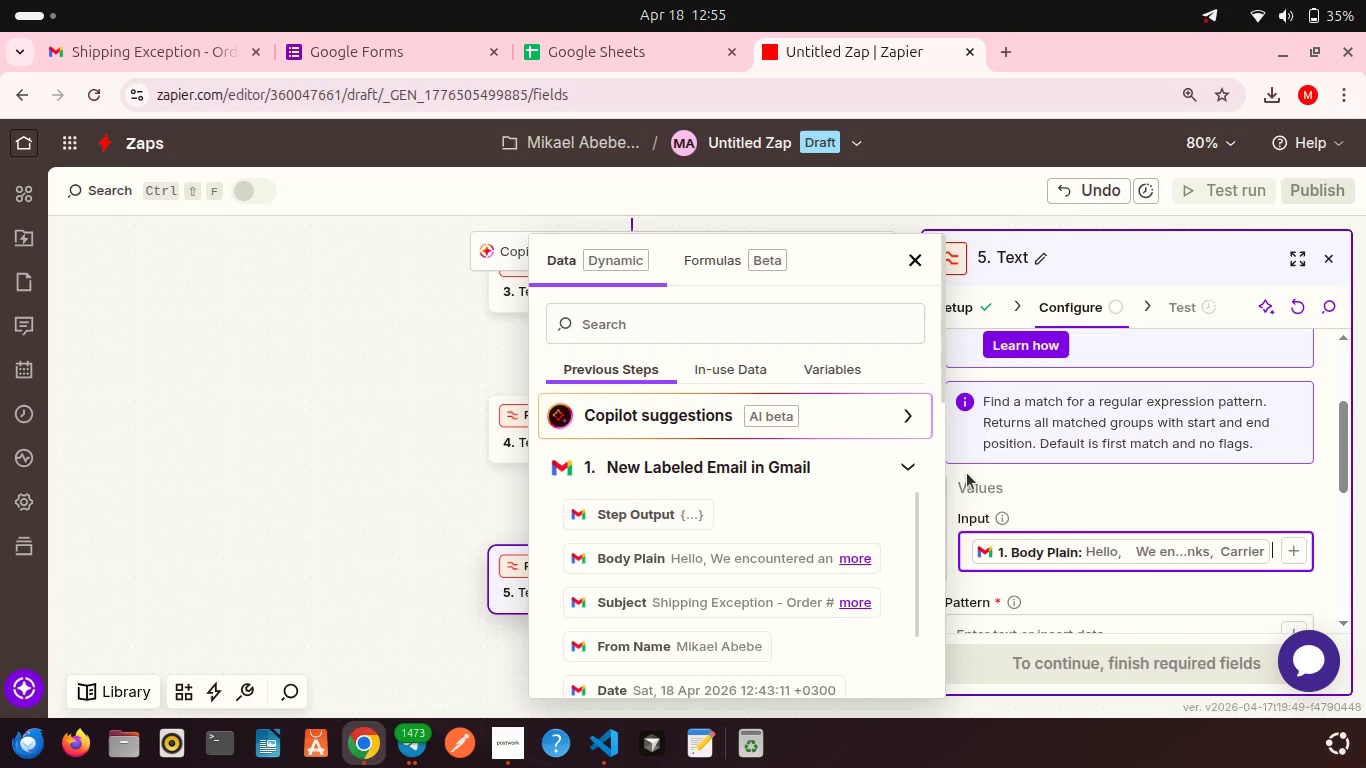 
left_click([967, 473])
 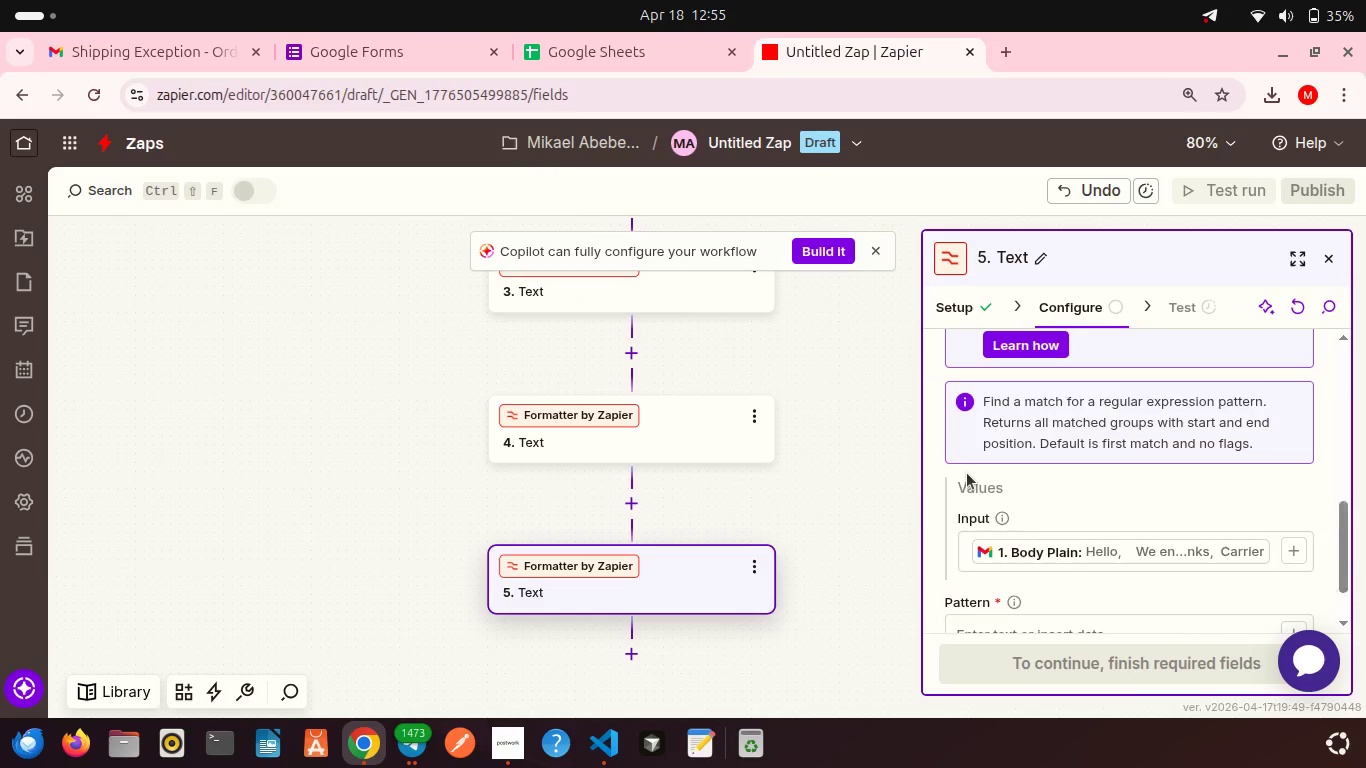 
scroll: coordinate [967, 473], scroll_direction: down, amount: 2.0
 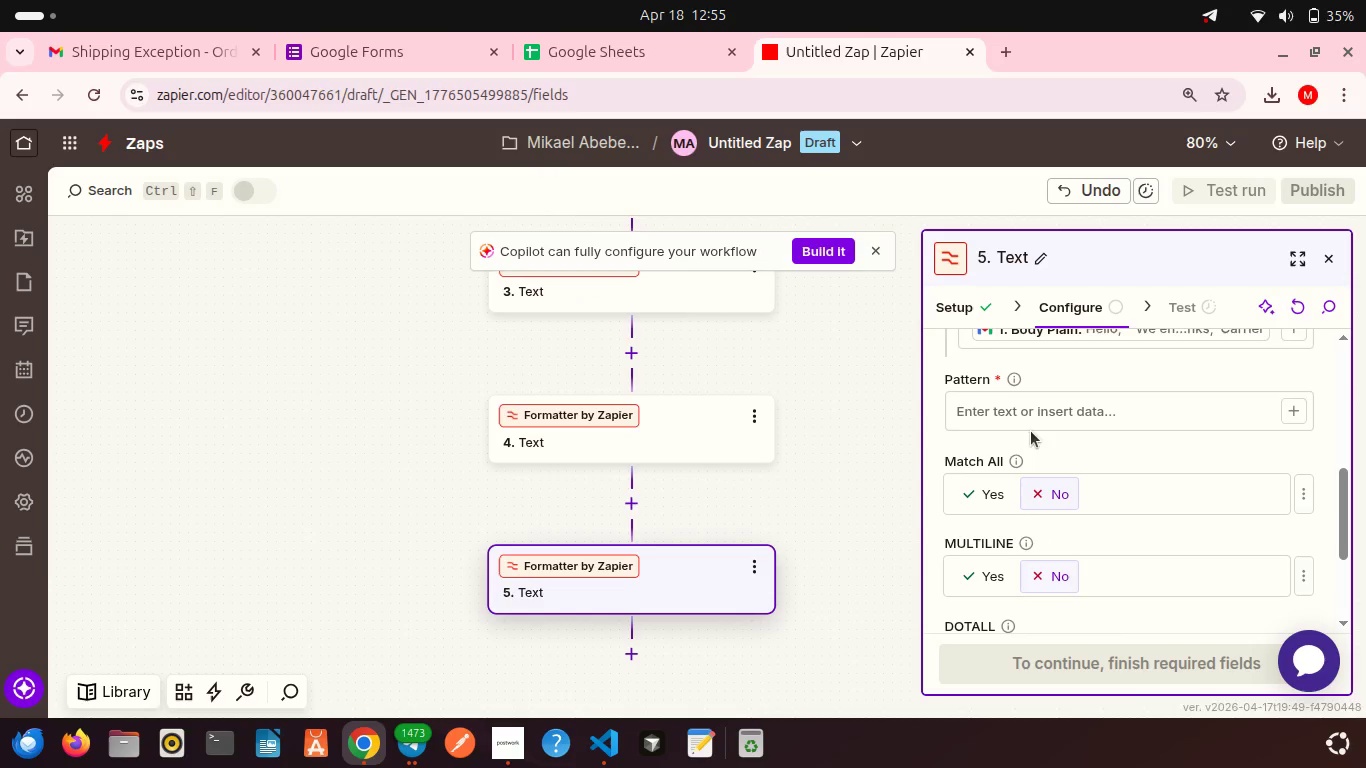 
left_click([1016, 417])
 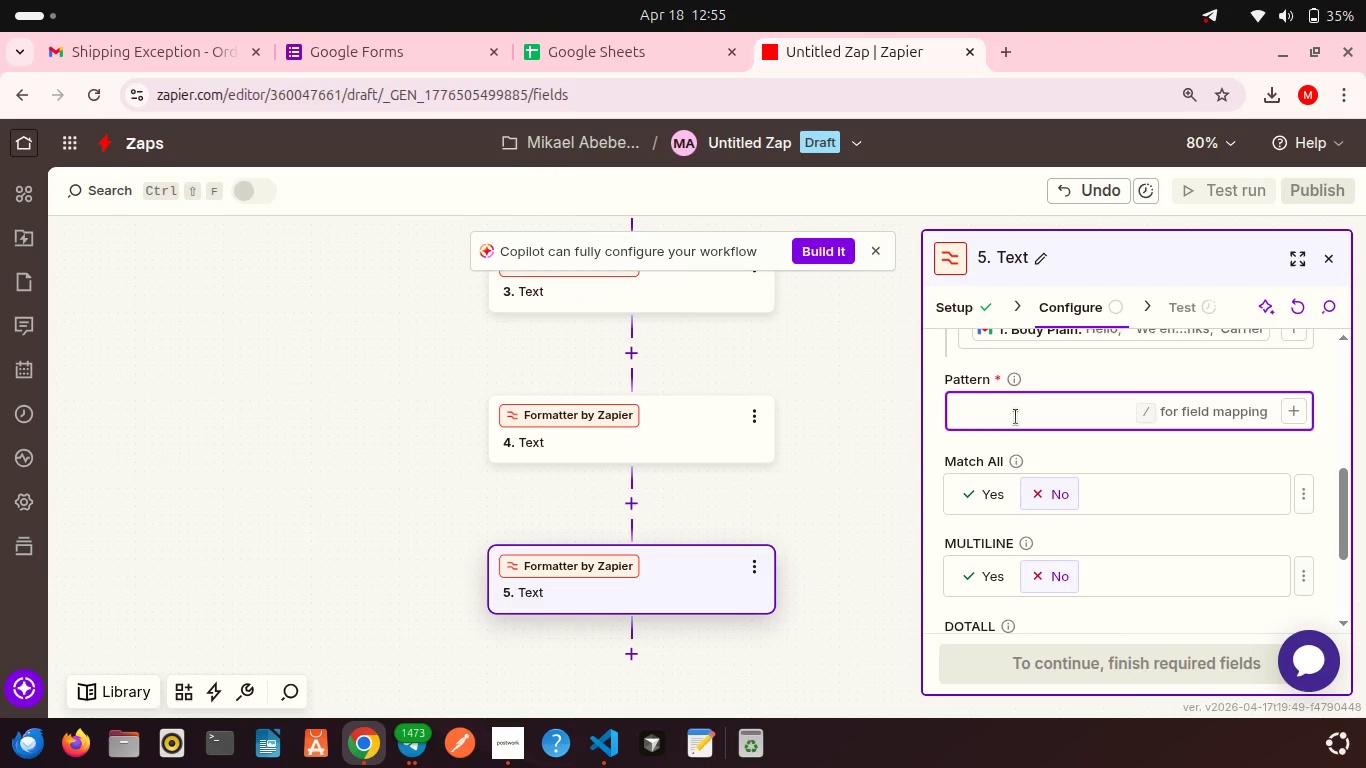 
type(Reason )
key(Backspace)
type(:\s*)
 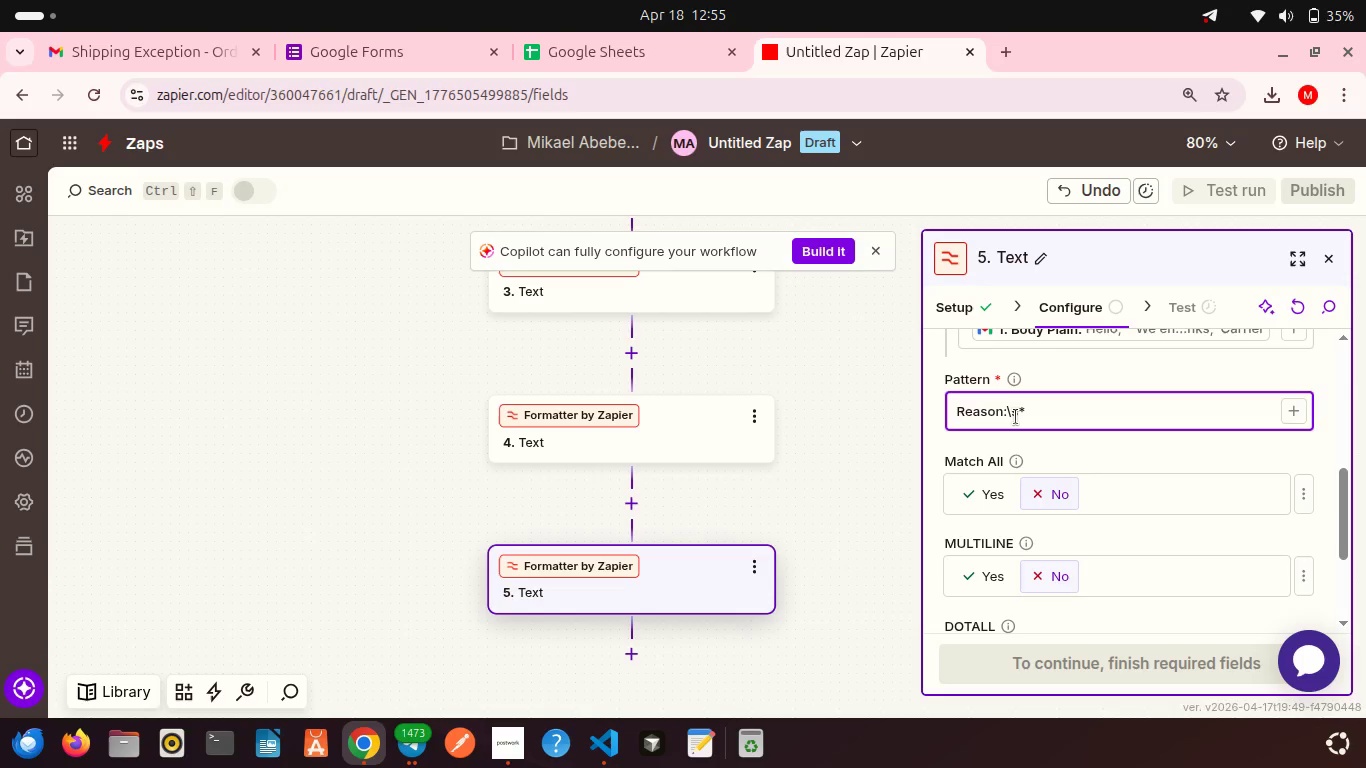 
type((.*))
 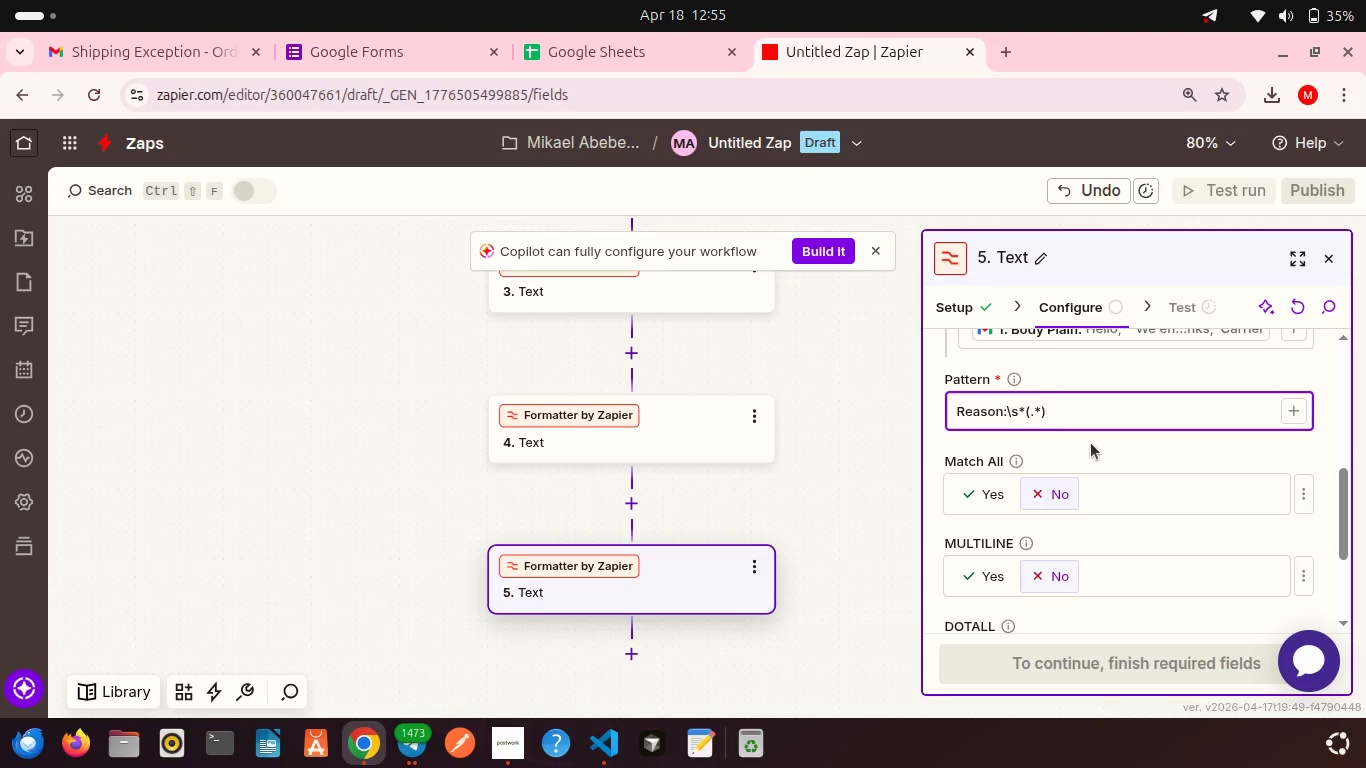 
scroll: coordinate [1116, 554], scroll_direction: down, amount: 5.0
 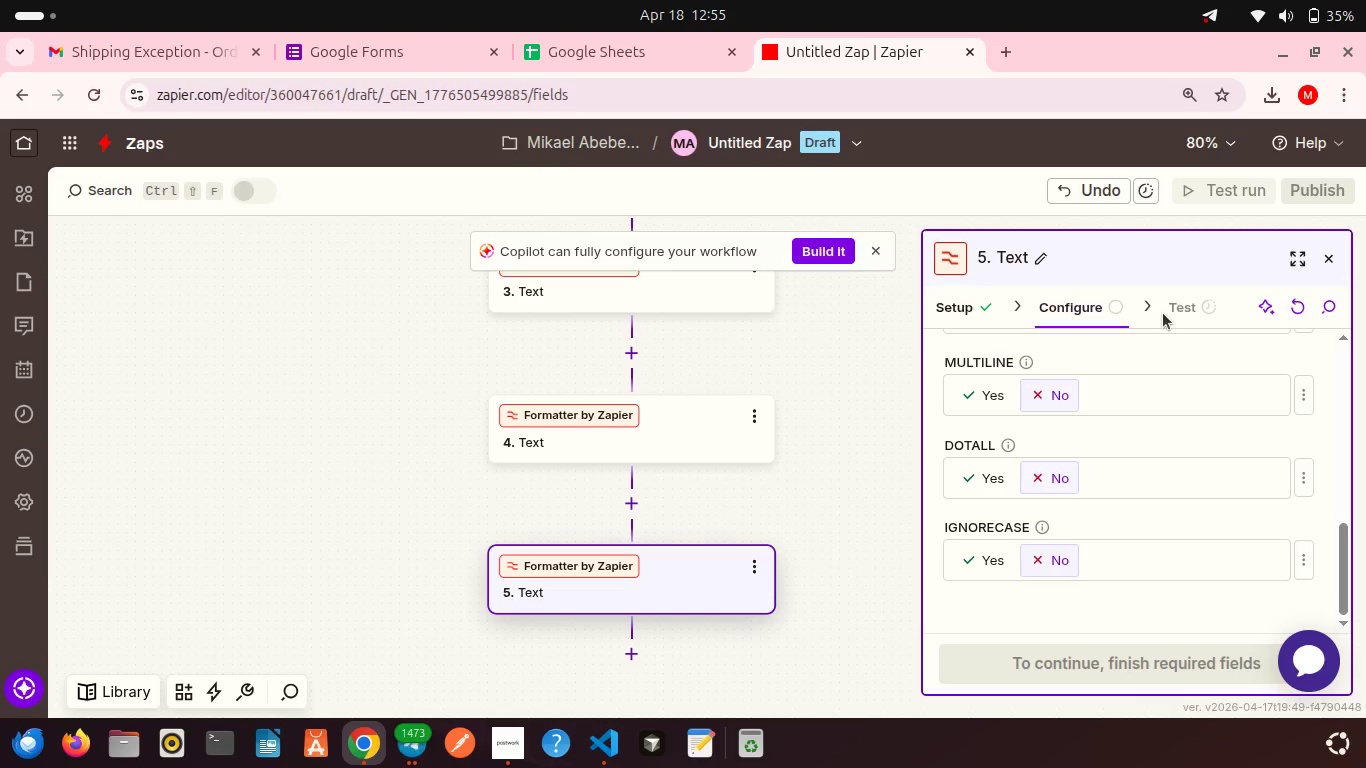 
left_click([1163, 313])
 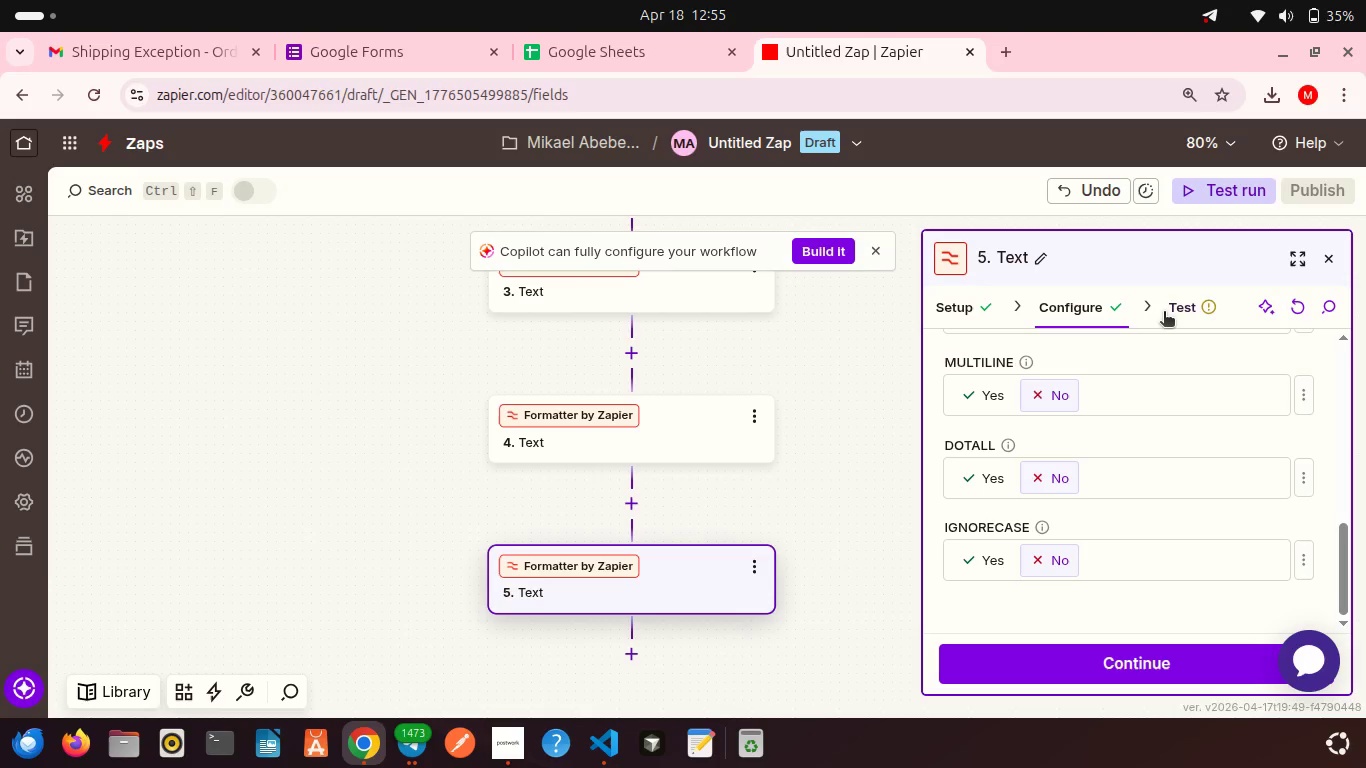 
left_click([1164, 313])
 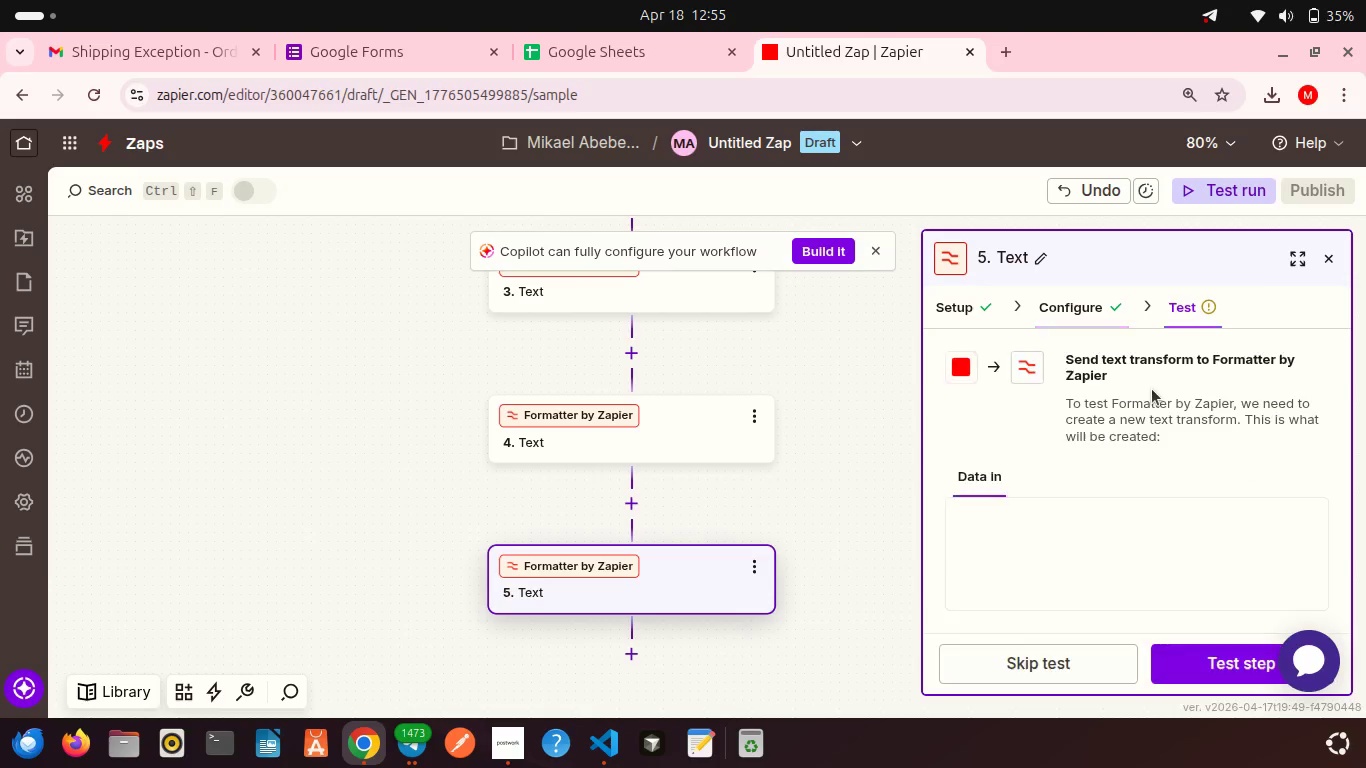 
scroll: coordinate [1098, 475], scroll_direction: down, amount: 13.0
 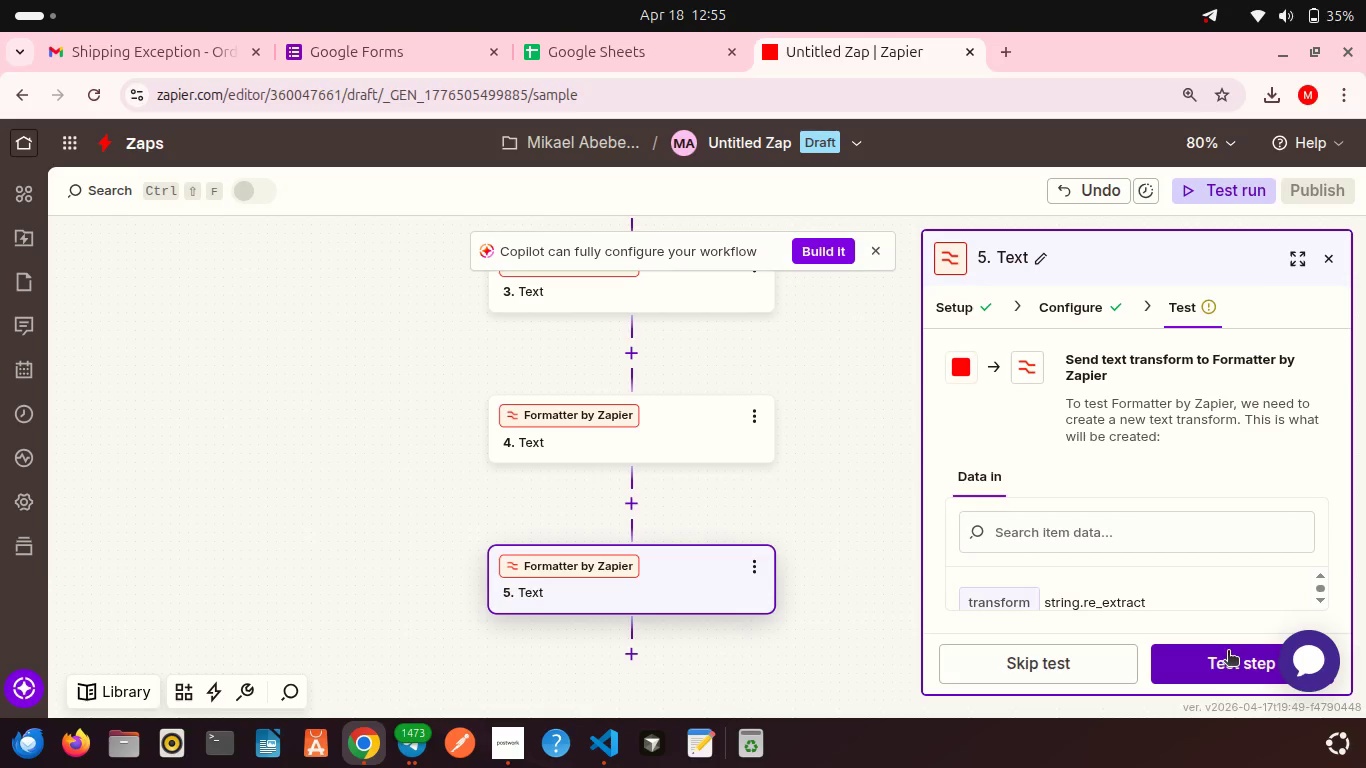 
left_click([1228, 652])
 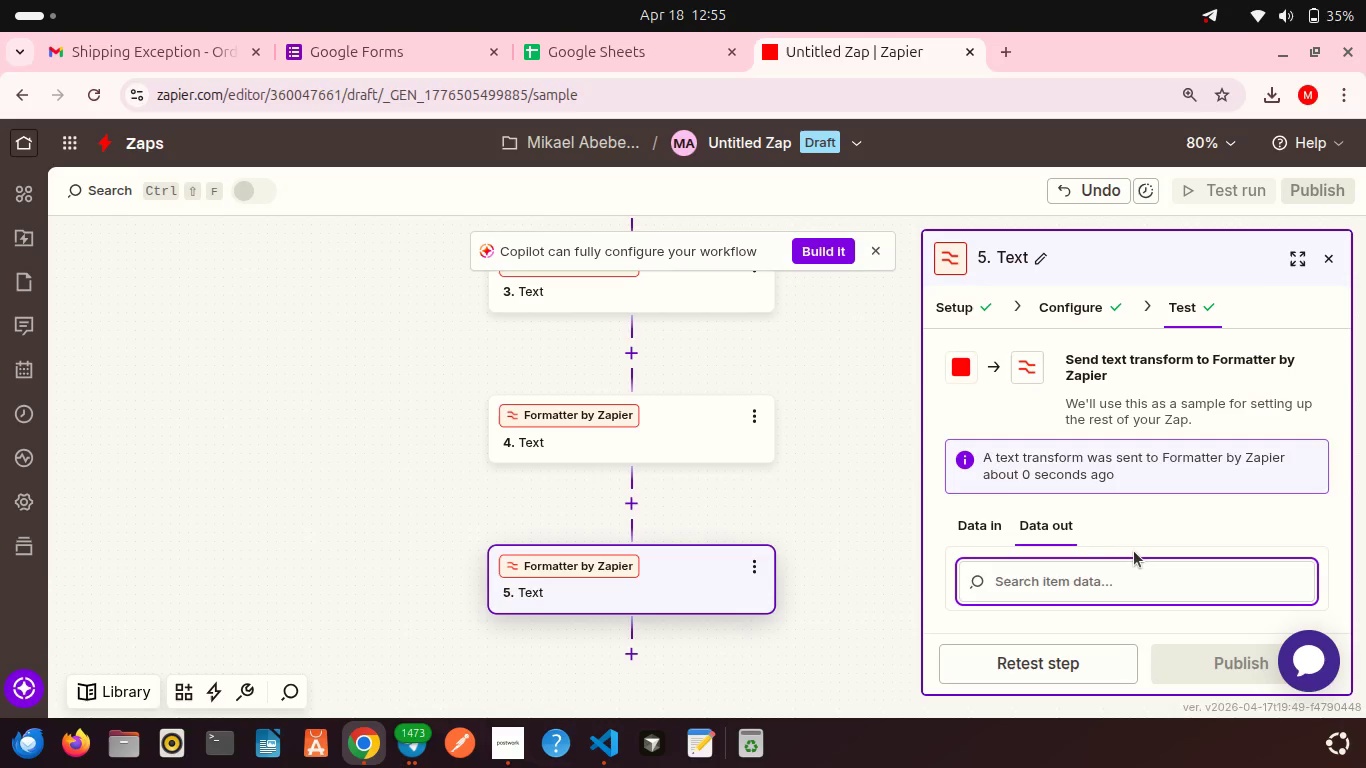 
scroll: coordinate [1030, 529], scroll_direction: down, amount: 11.0
 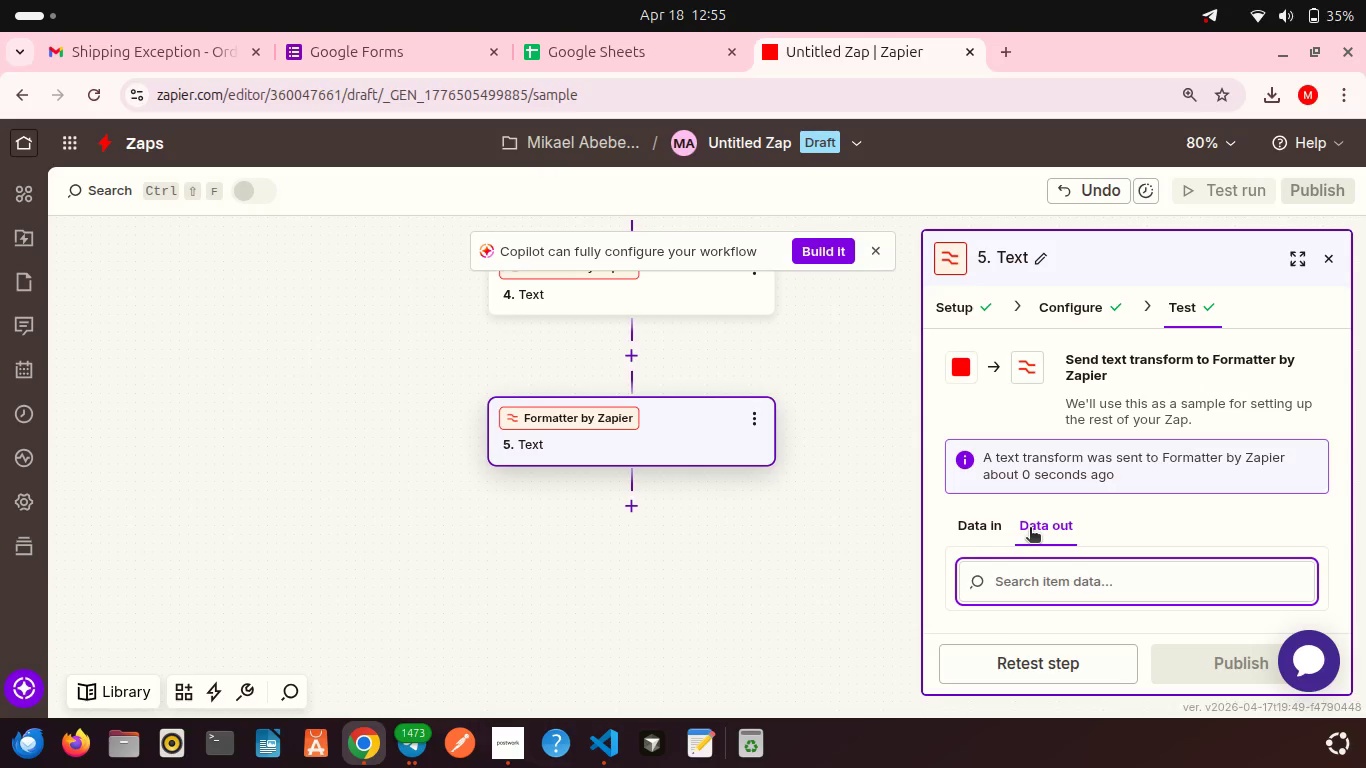 
wait(16.1)
 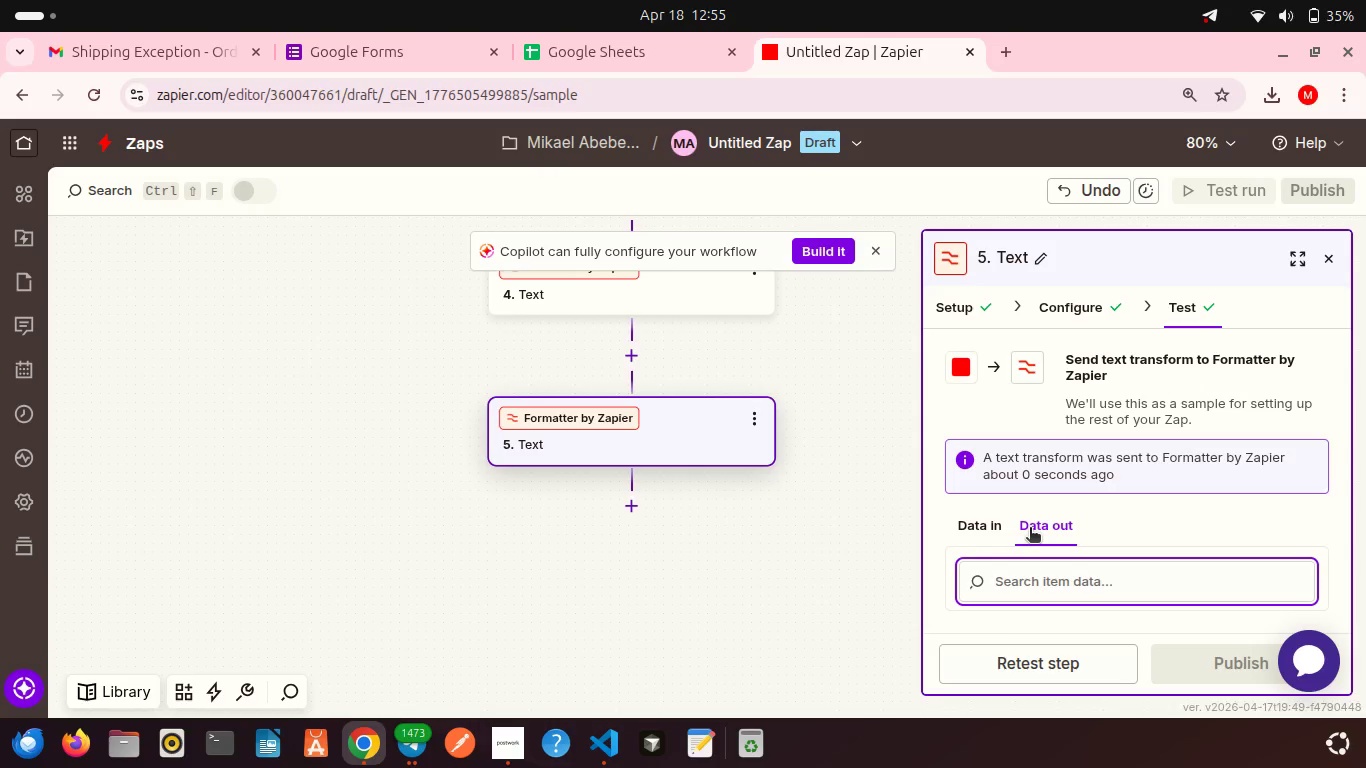 
scroll: coordinate [1020, 514], scroll_direction: down, amount: 6.0
 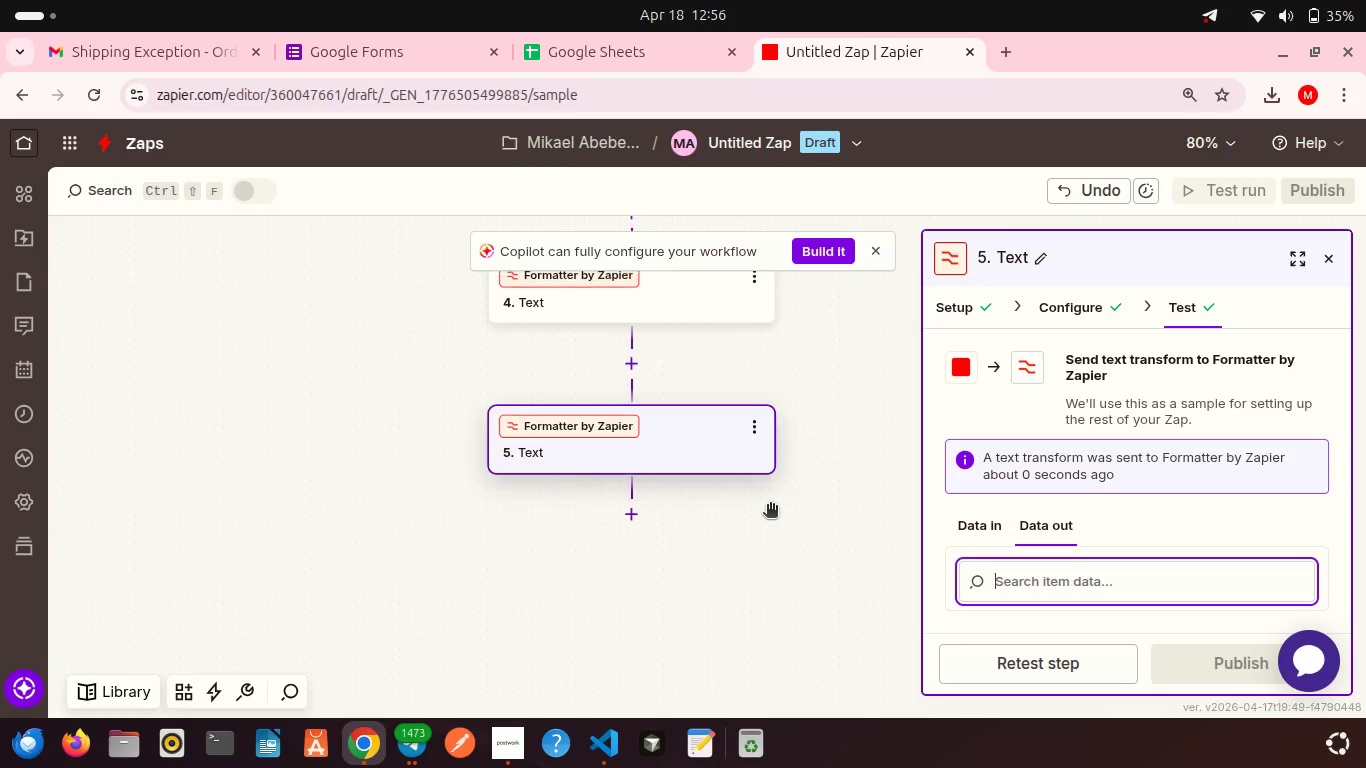 
scroll: coordinate [770, 506], scroll_direction: up, amount: 3.0
 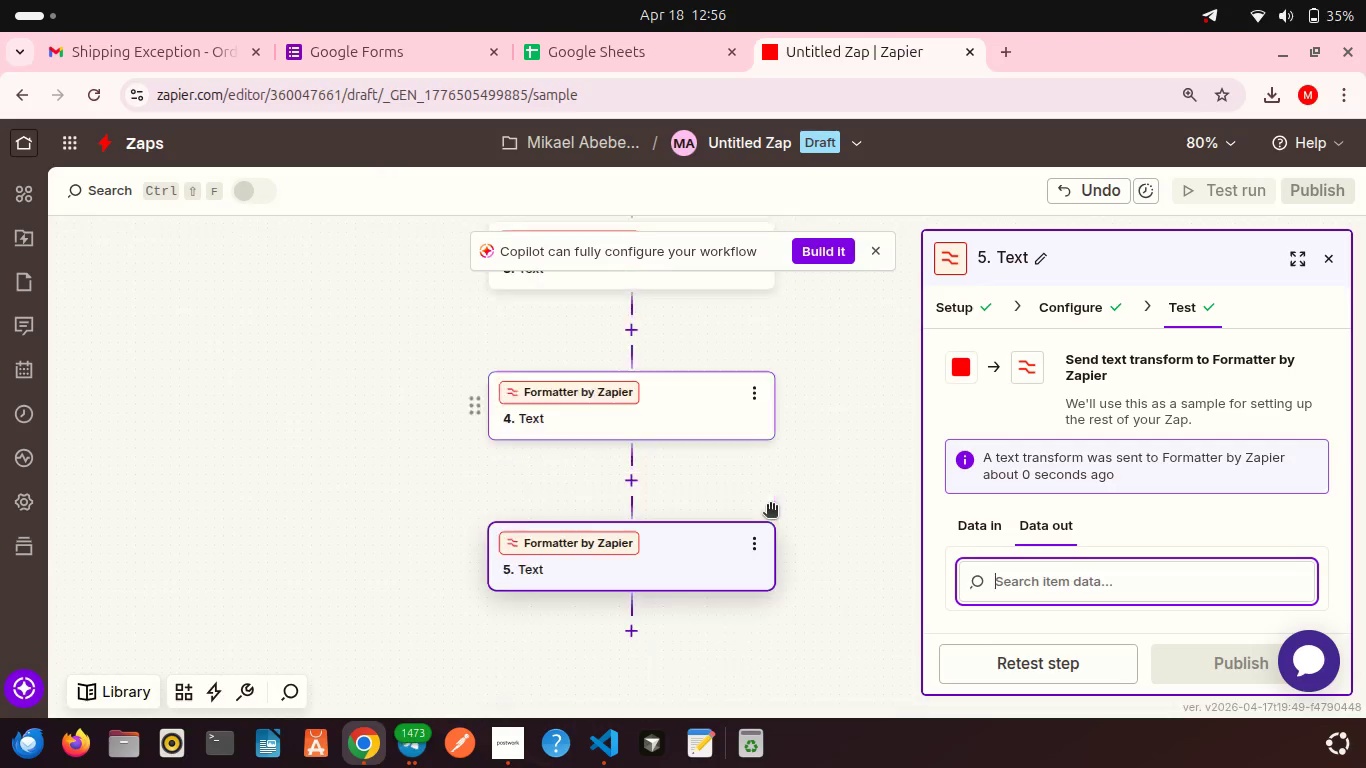 
scroll: coordinate [770, 506], scroll_direction: down, amount: 2.0
 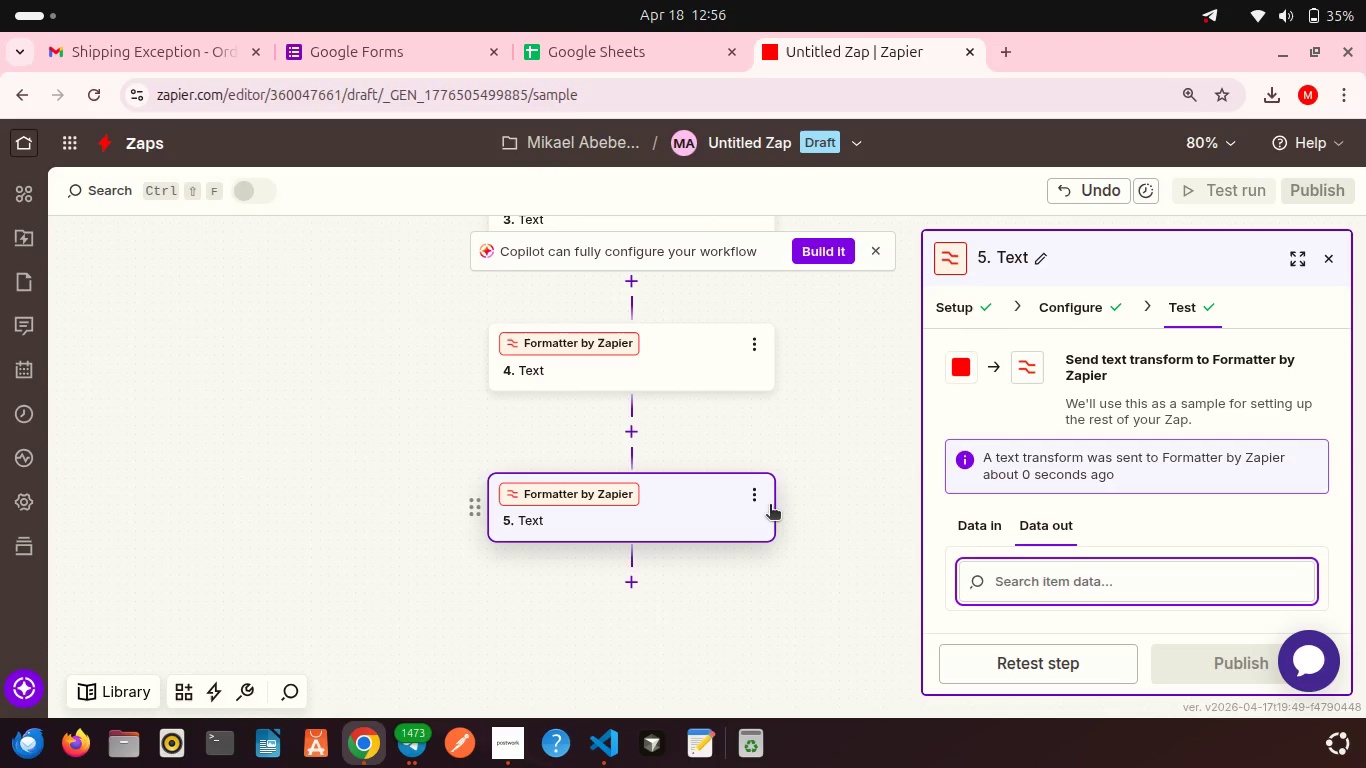 
wait(8.33)
 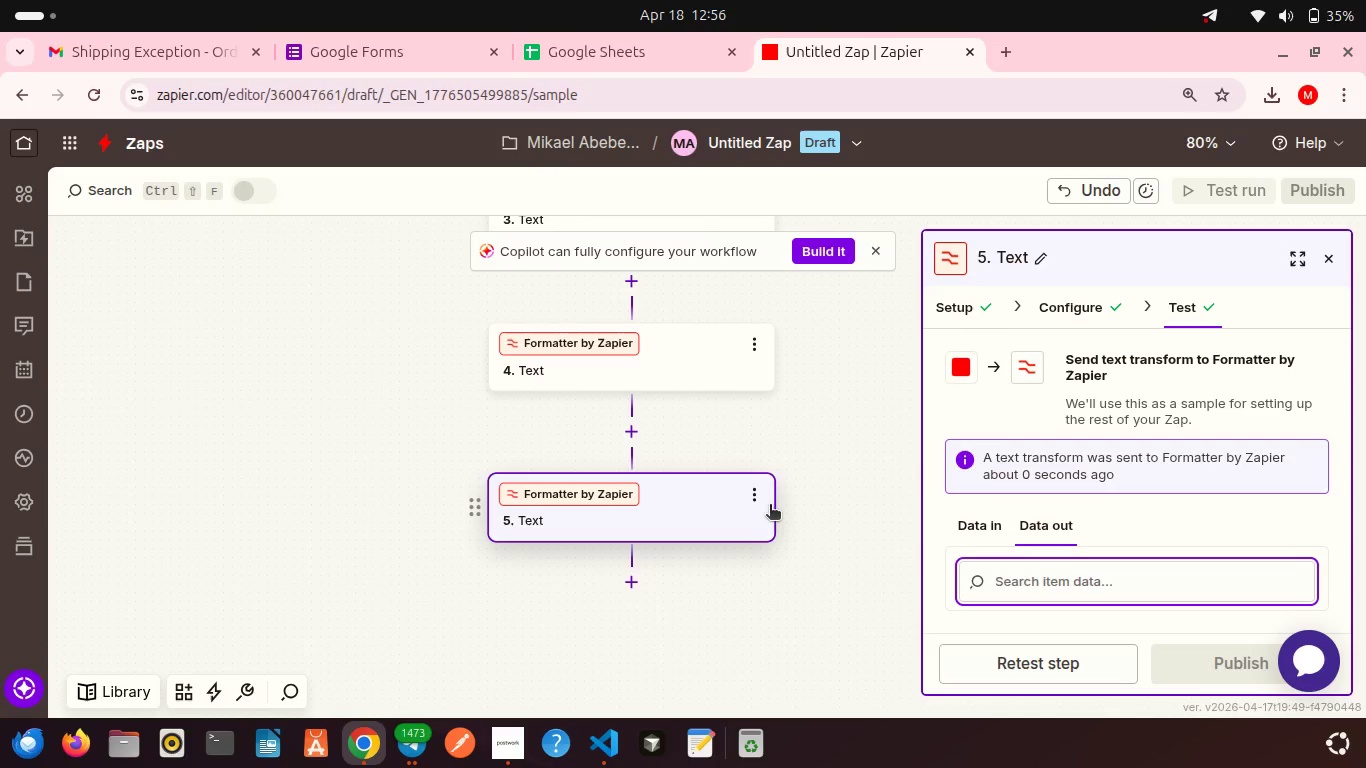 
left_click([630, 582])
 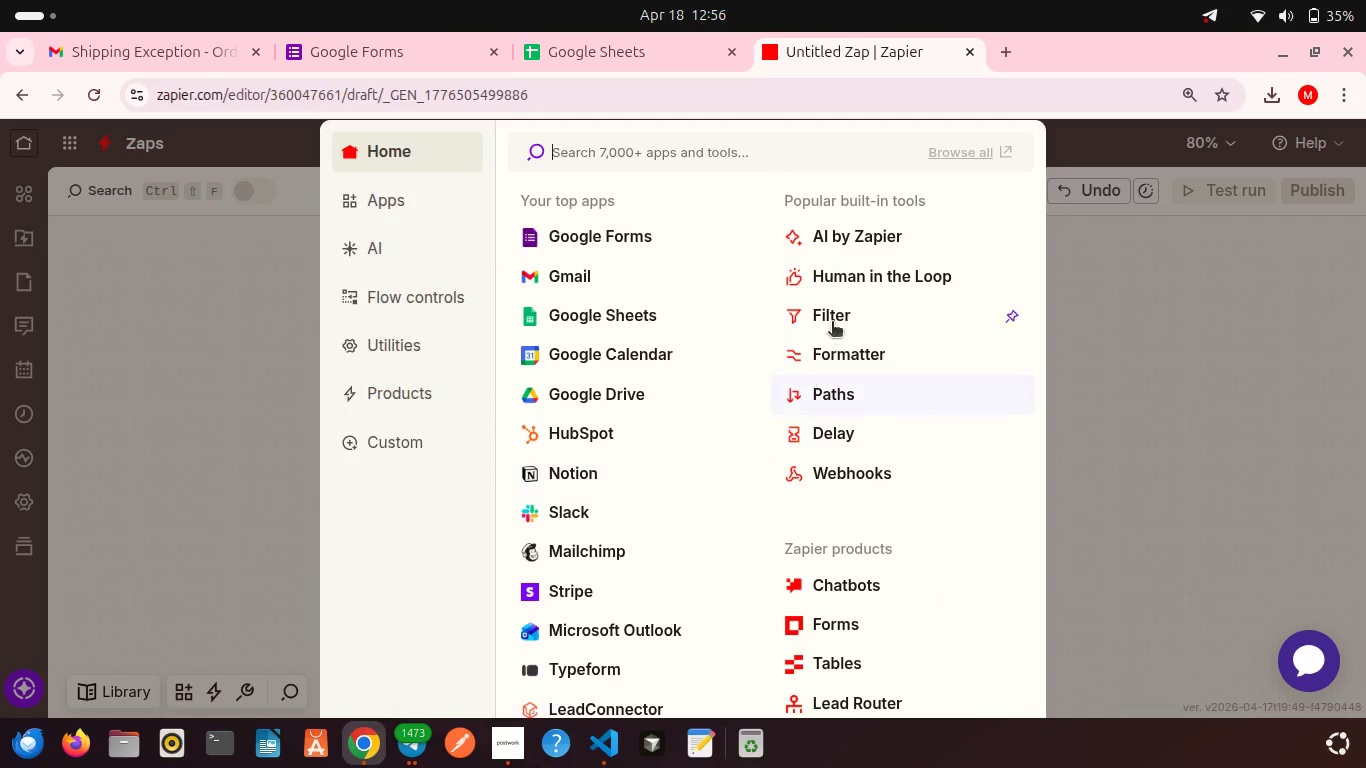 
left_click([832, 318])
 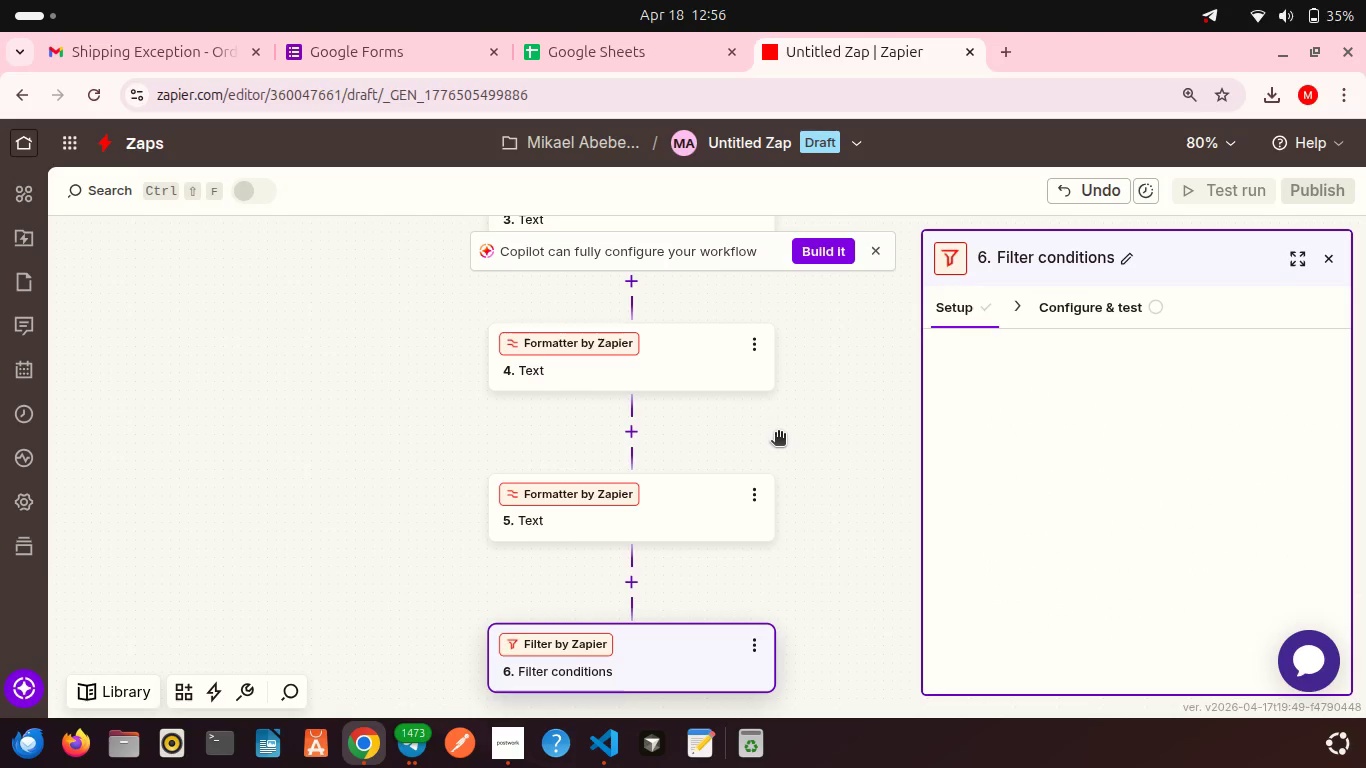 
scroll: coordinate [778, 434], scroll_direction: down, amount: 4.0
 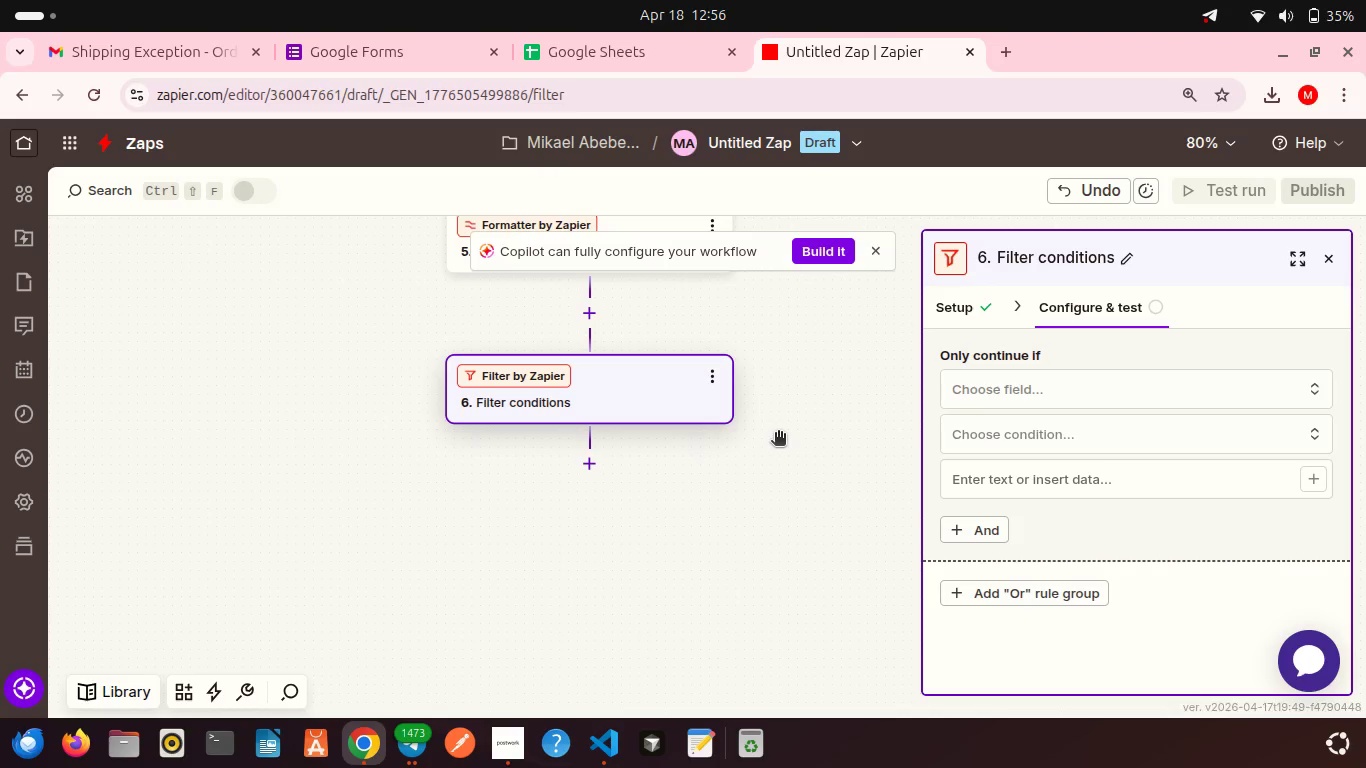 
wait(9.88)
 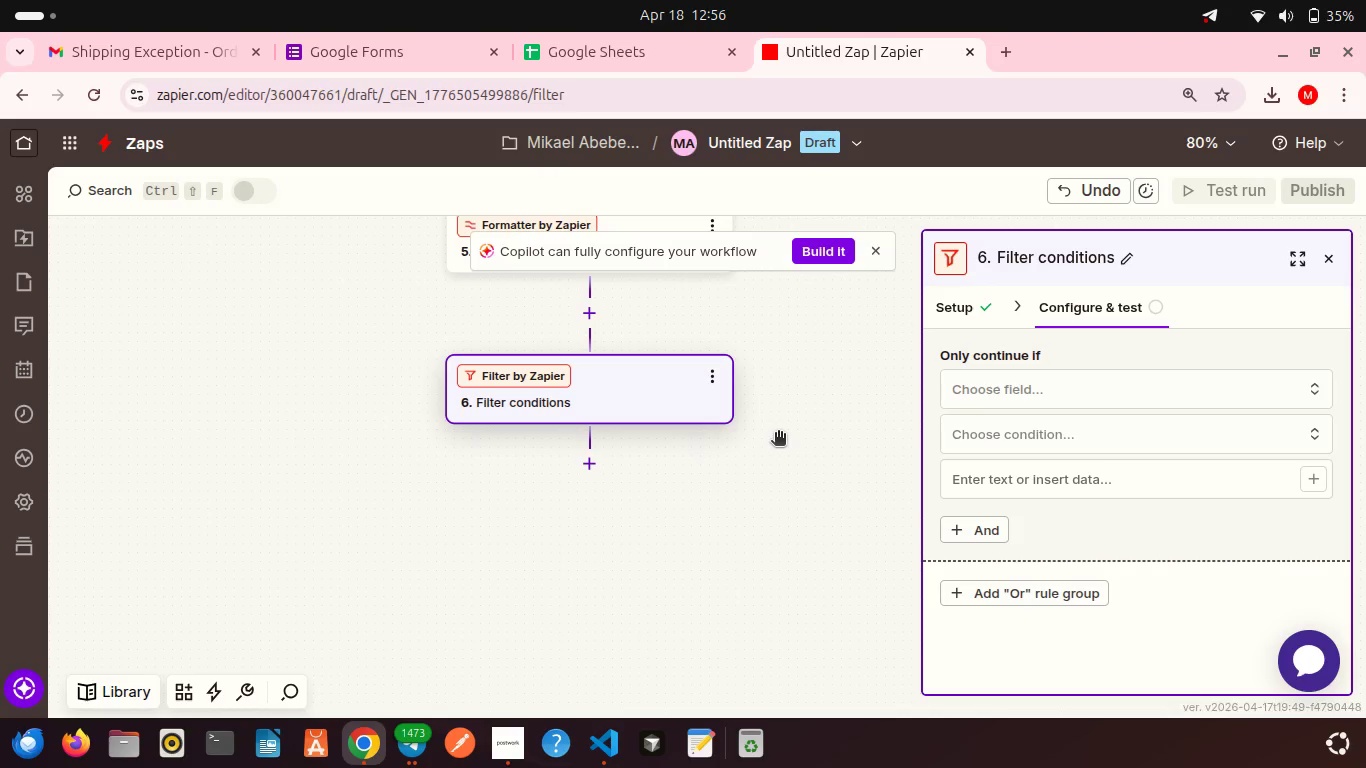 
left_click([665, 391])
 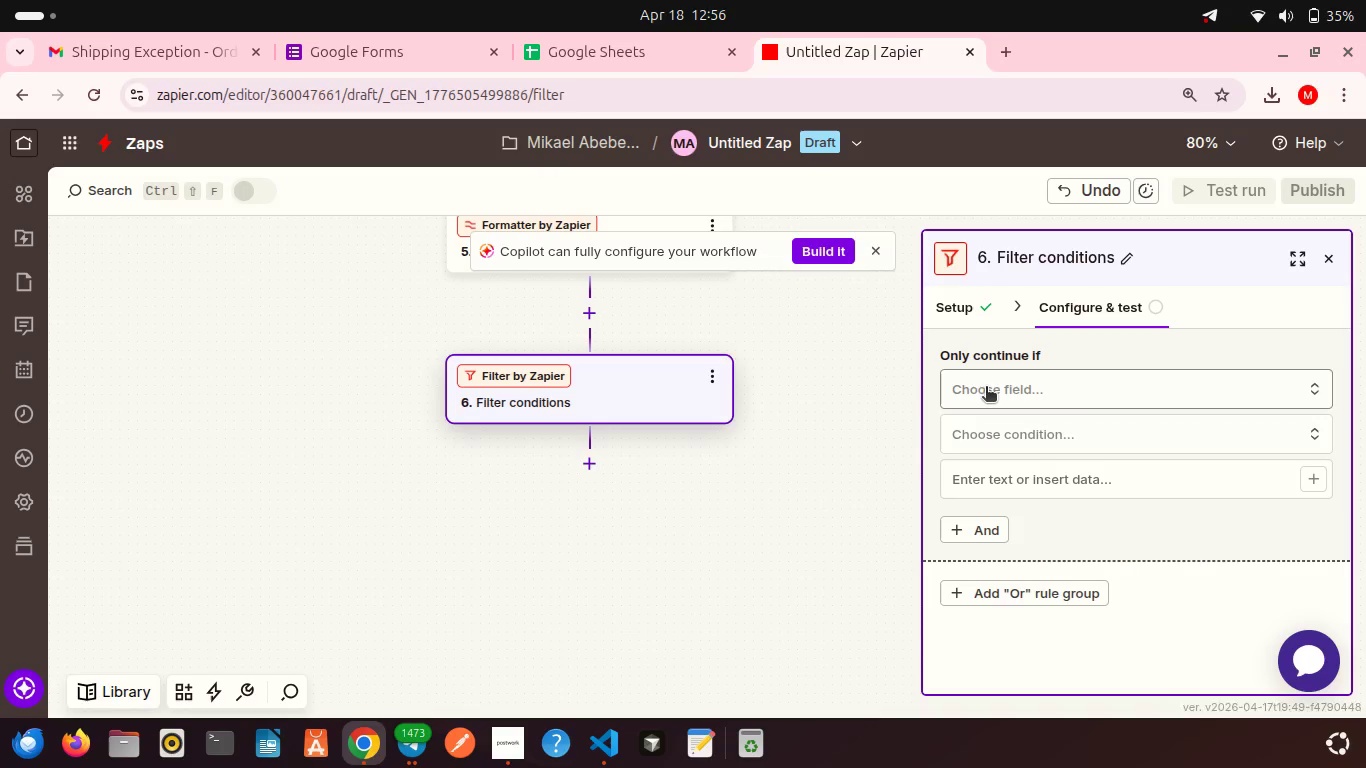 
left_click([986, 388])
 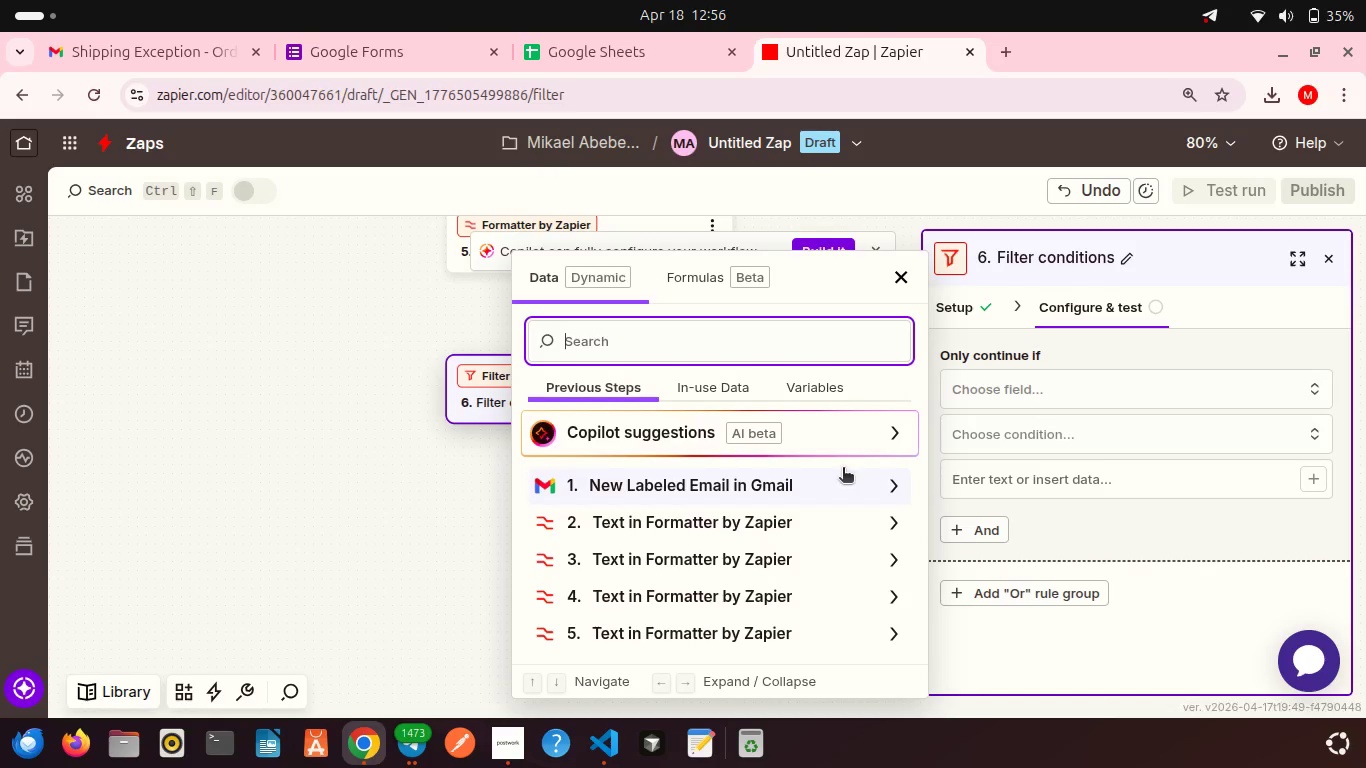 
left_click([703, 634])
 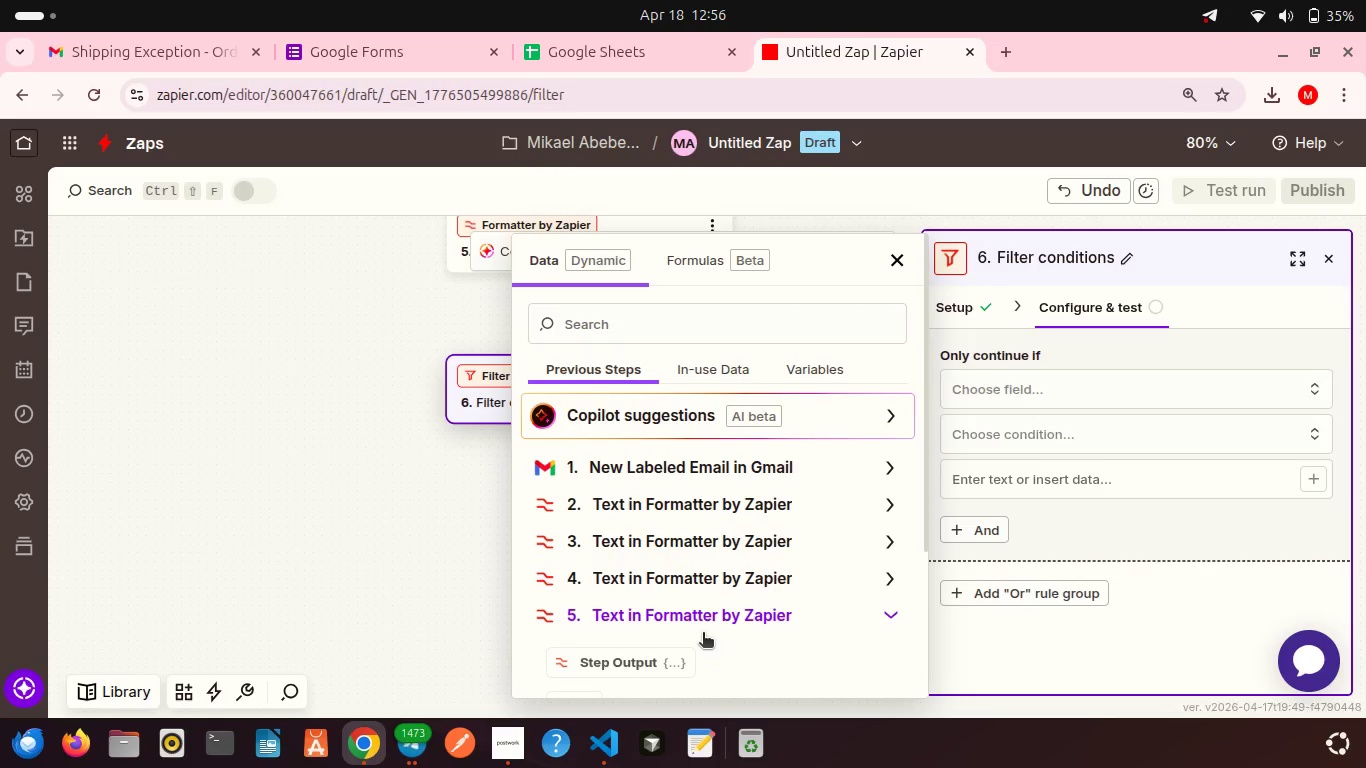 
scroll: coordinate [682, 585], scroll_direction: down, amount: 11.0
 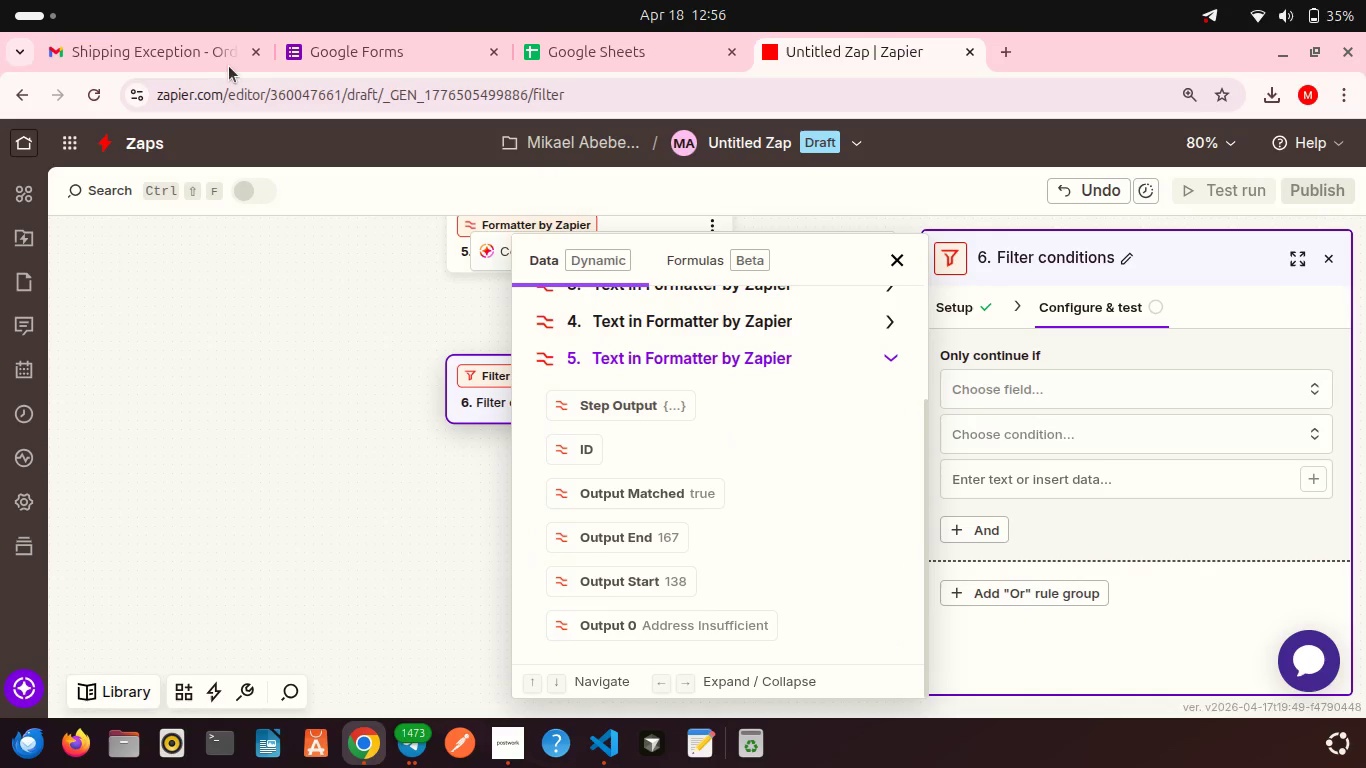 
left_click([214, 67])
 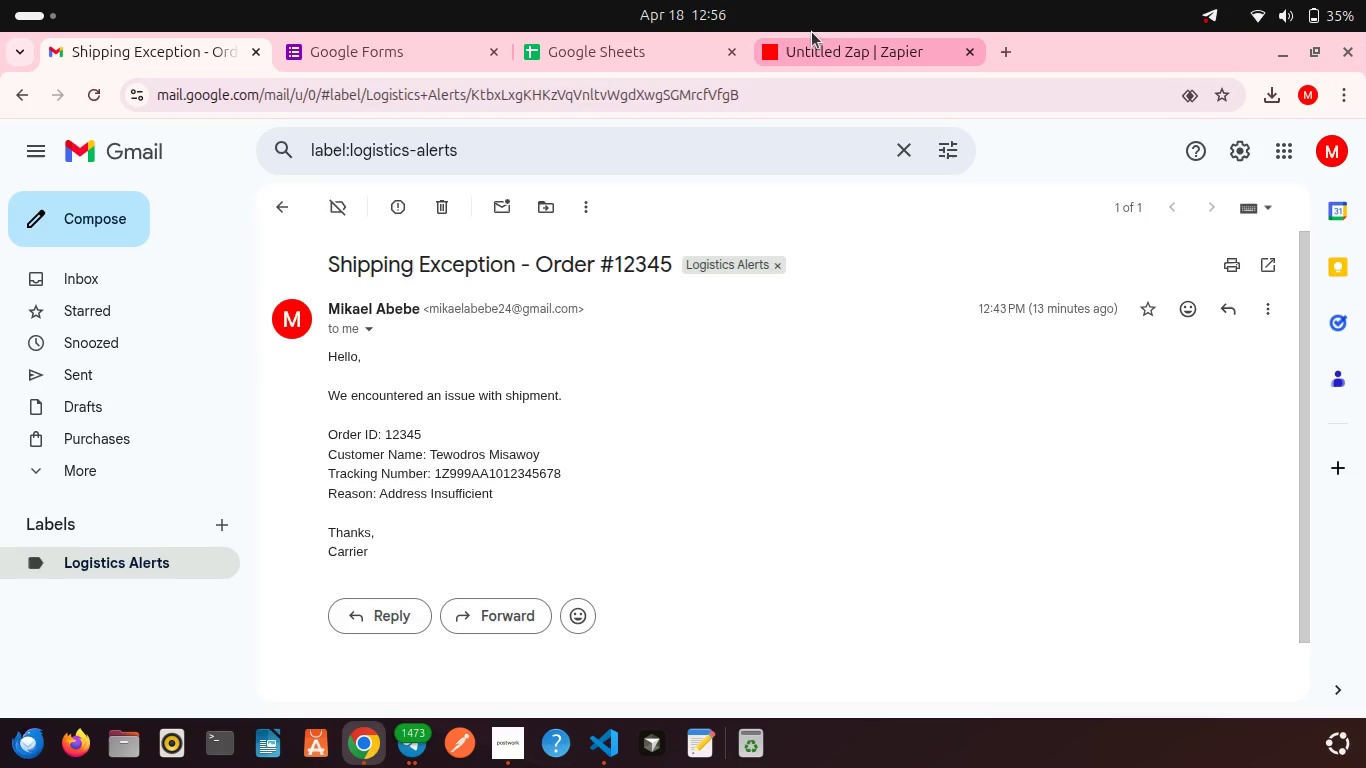 
left_click([812, 44])
 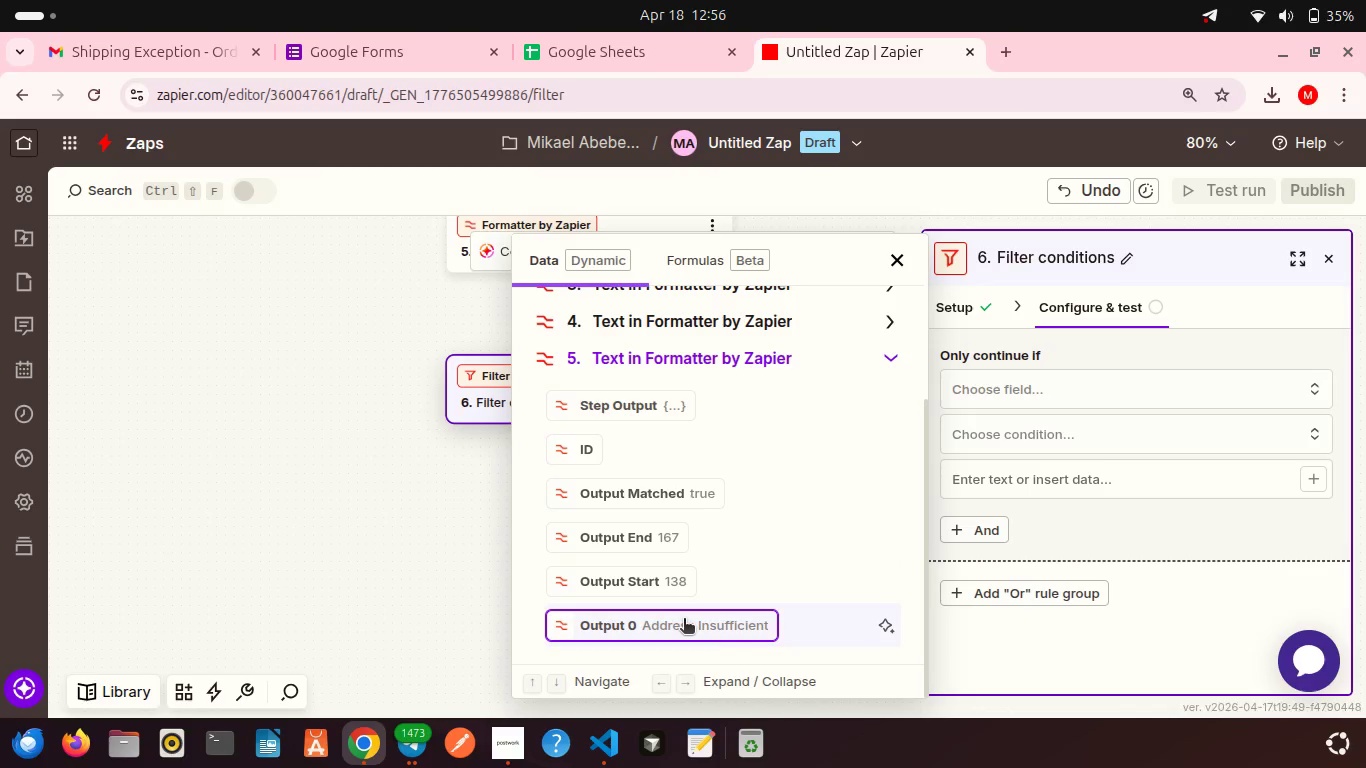 
left_click([684, 620])
 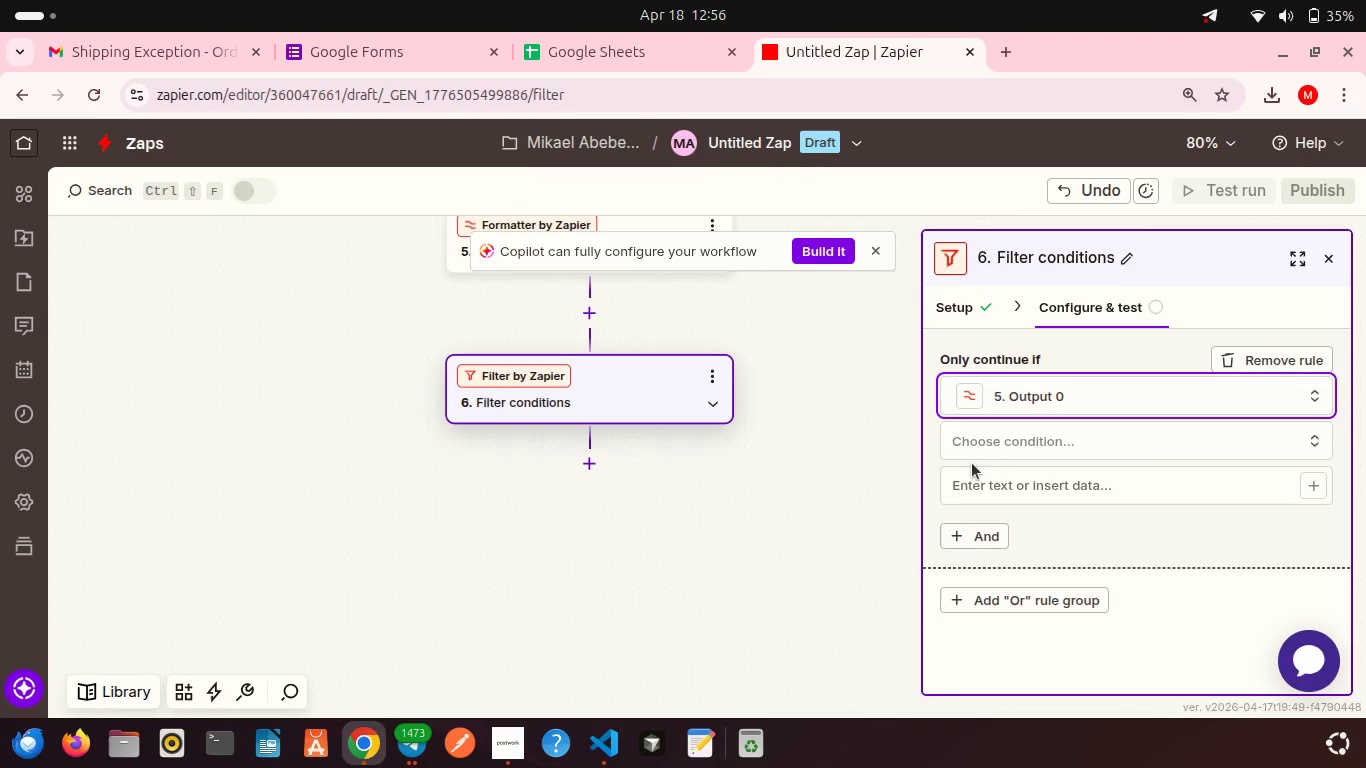 
wait(5.37)
 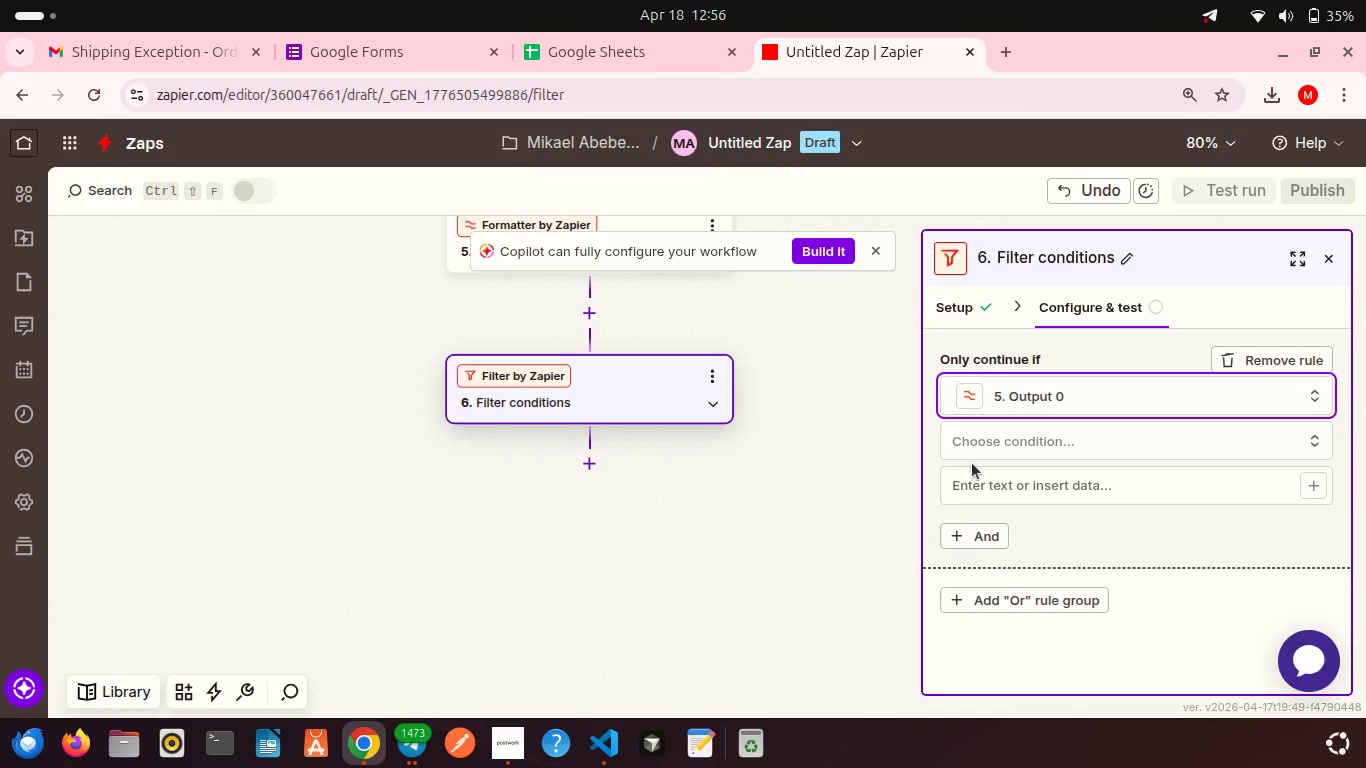 
left_click([995, 438])
 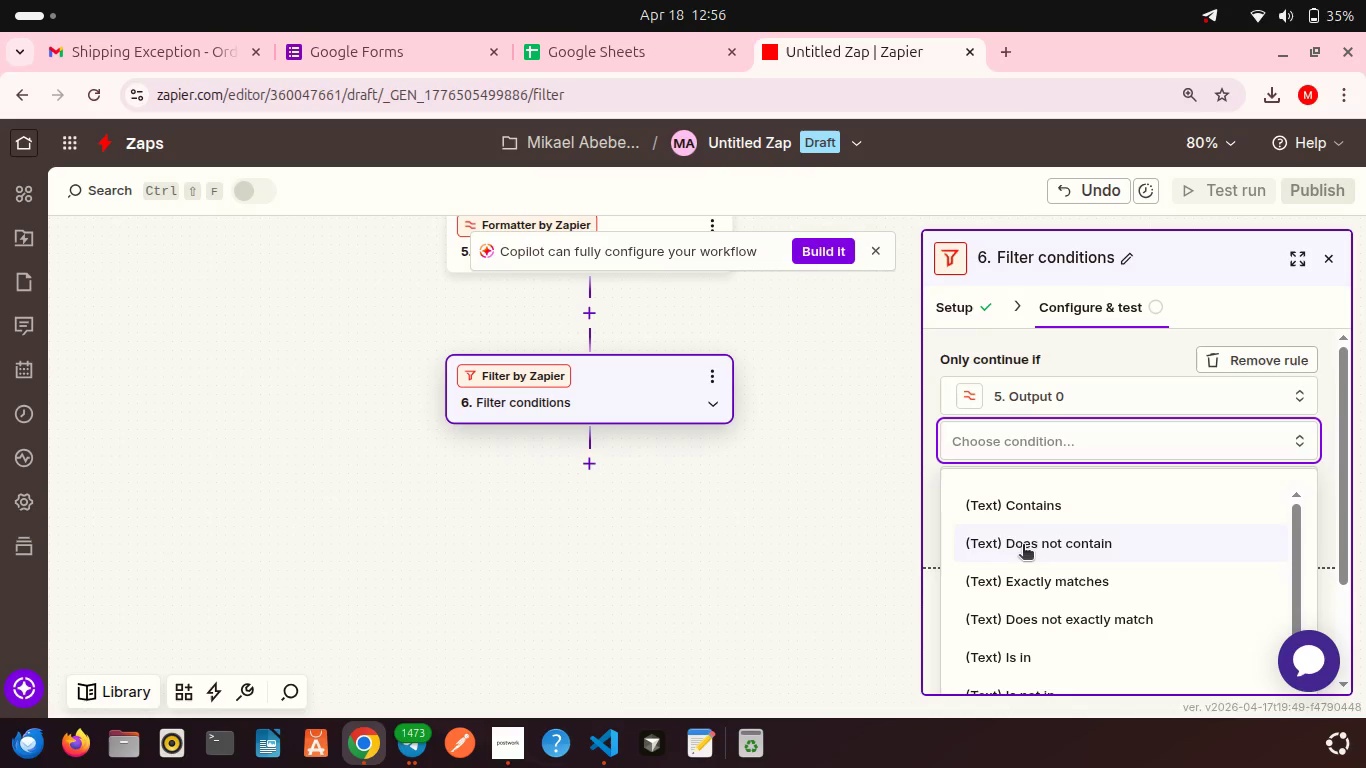 
left_click([1016, 511])
 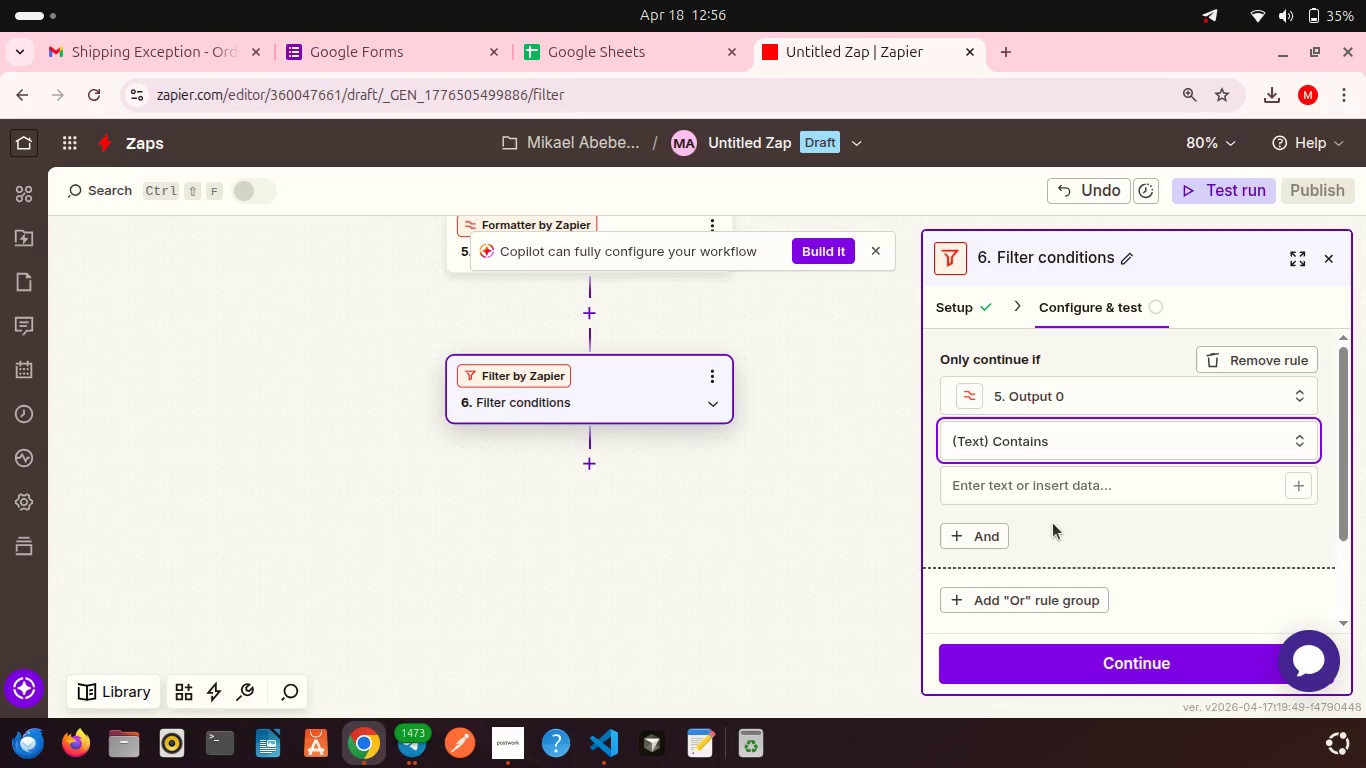 
wait(6.19)
 